 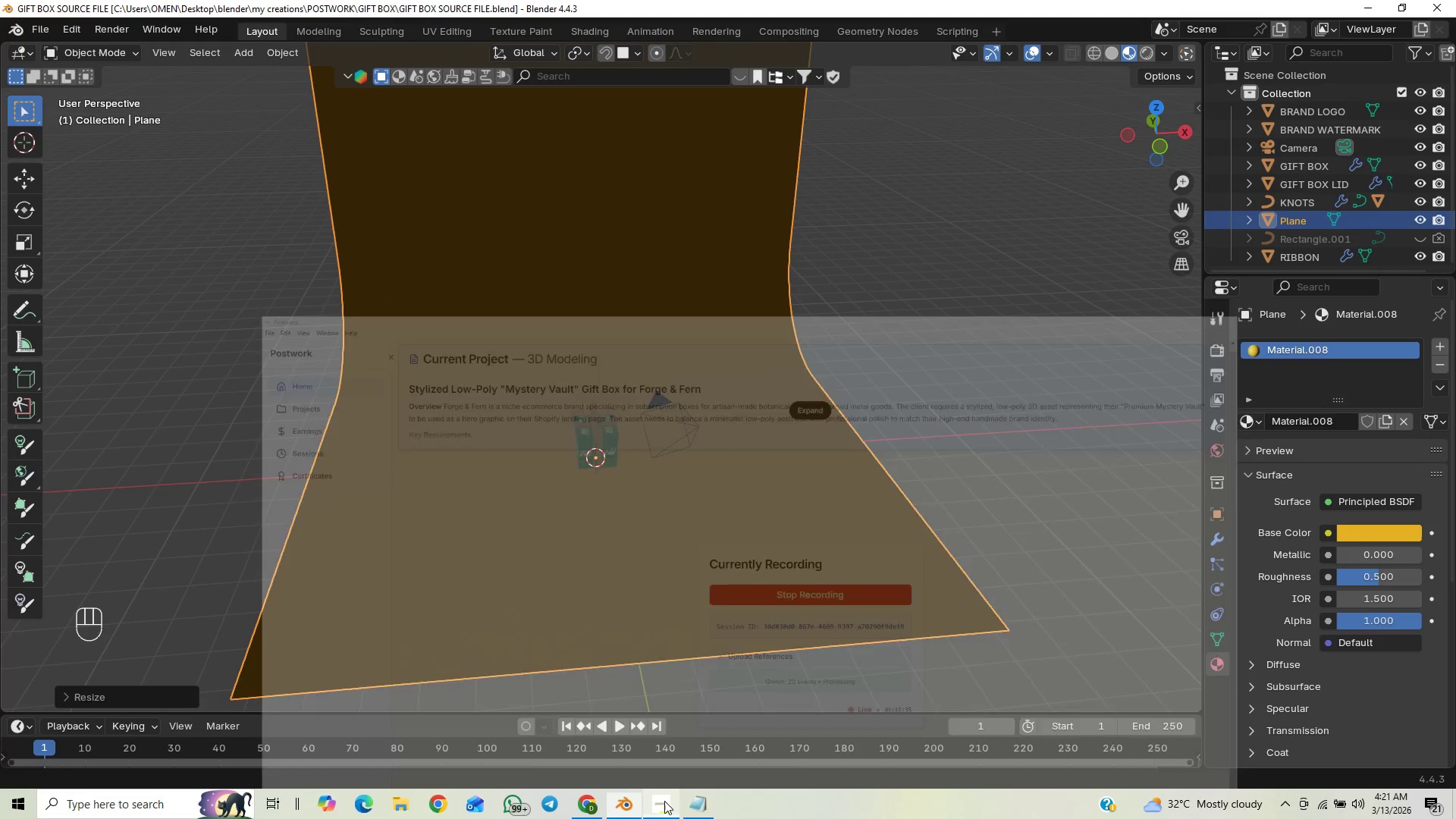 
key(Shift+A)
 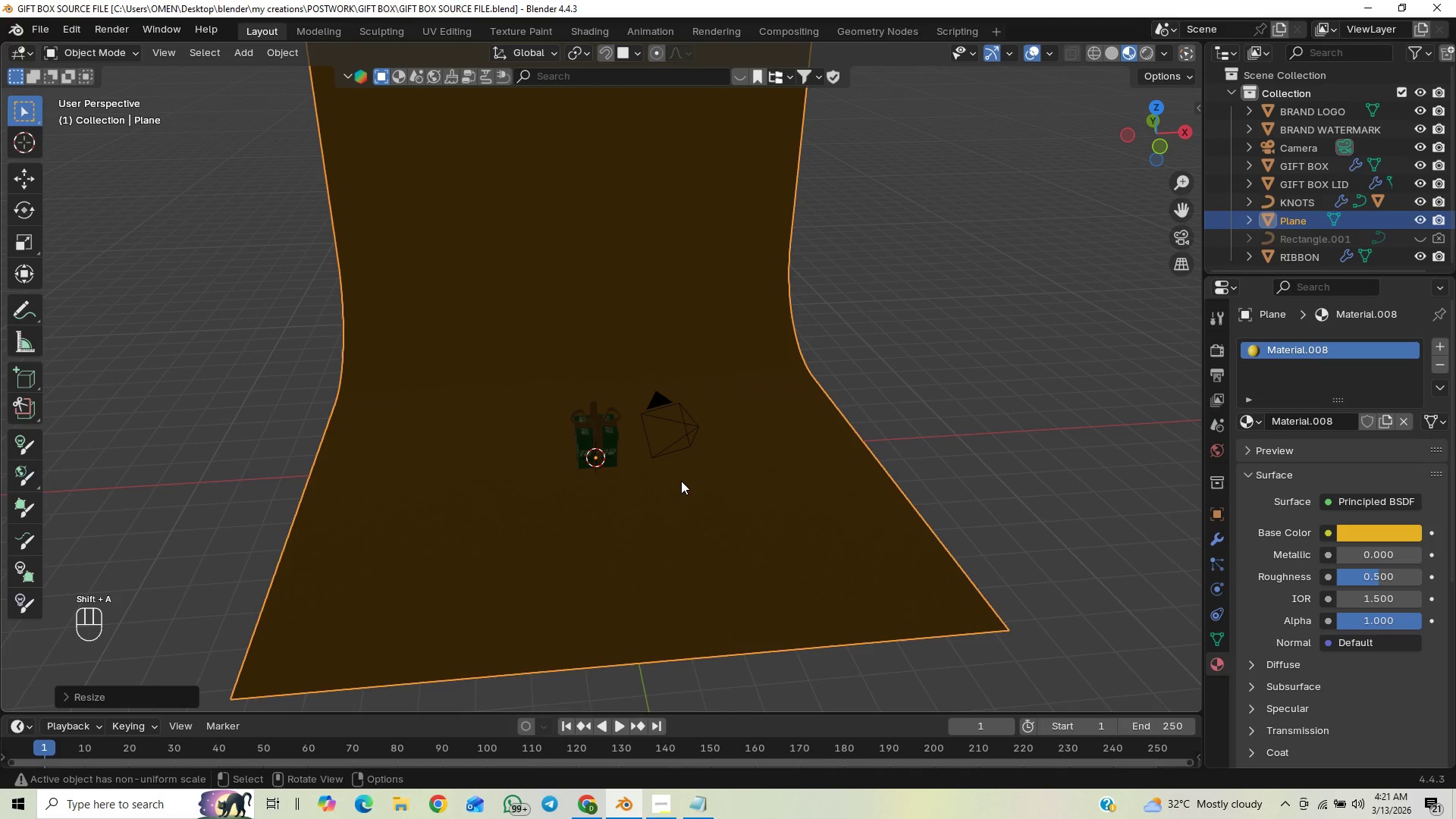 
key(Shift+A)
 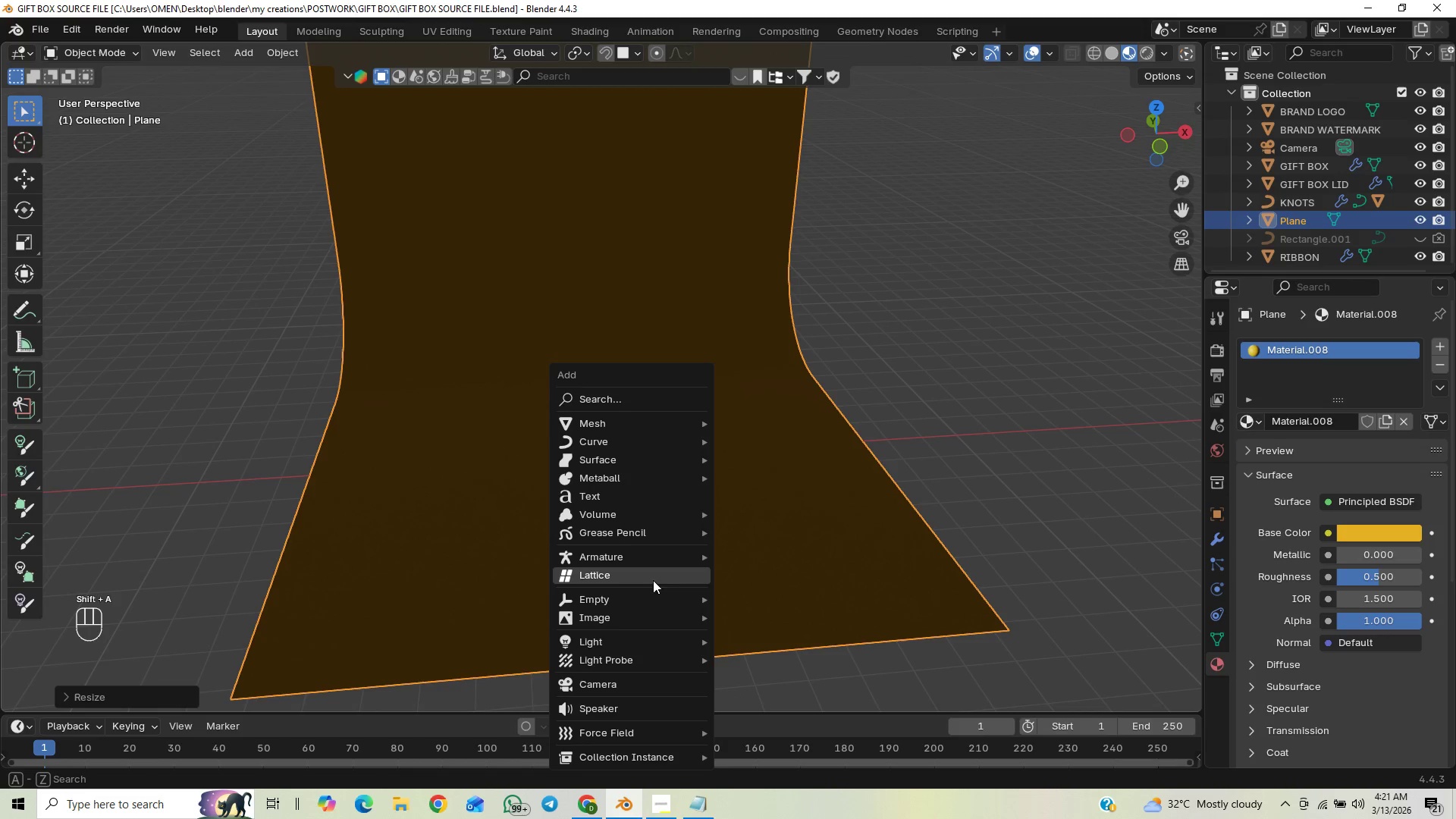 
mouse_move([682, 636])
 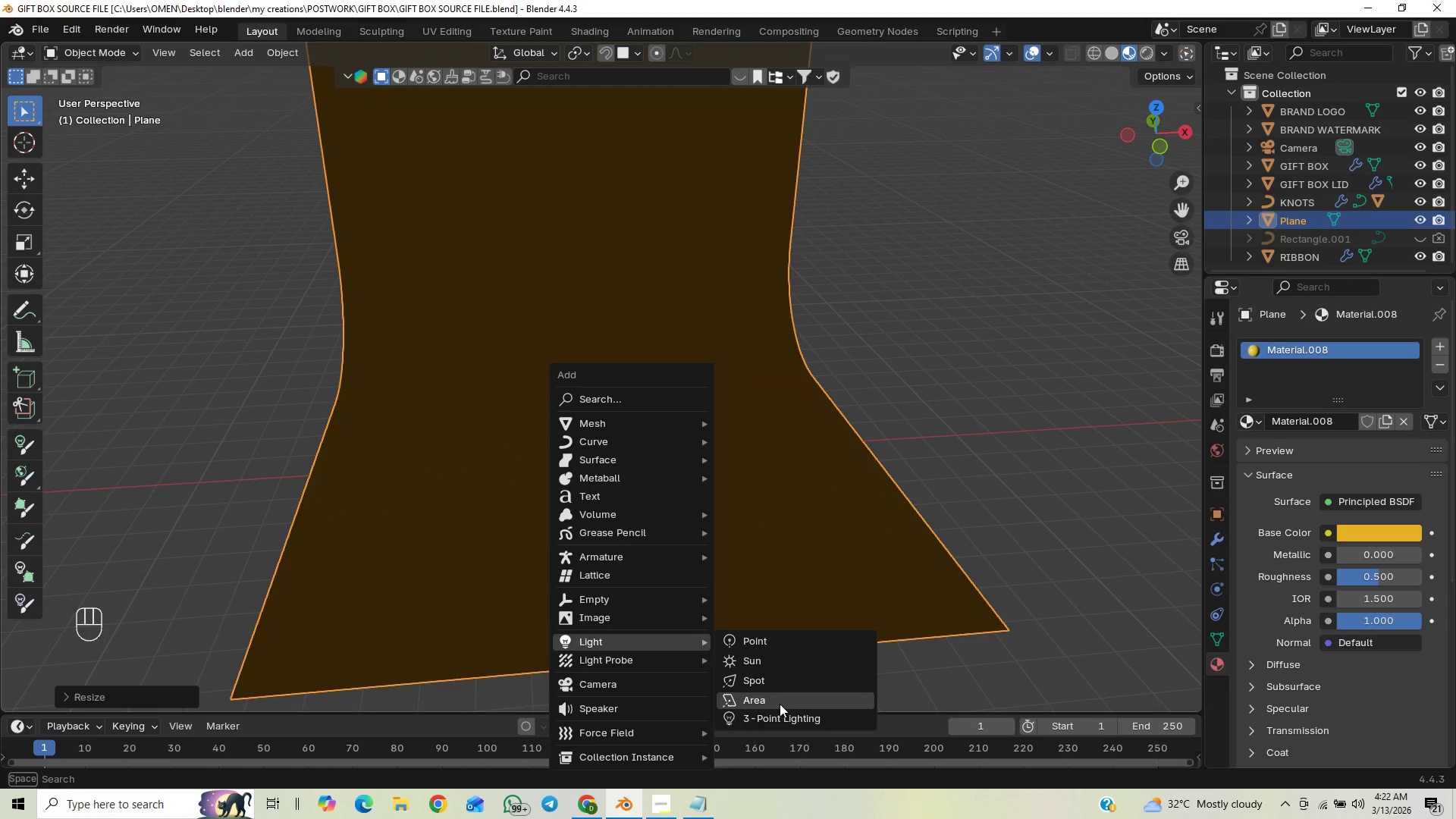 
left_click([780, 714])
 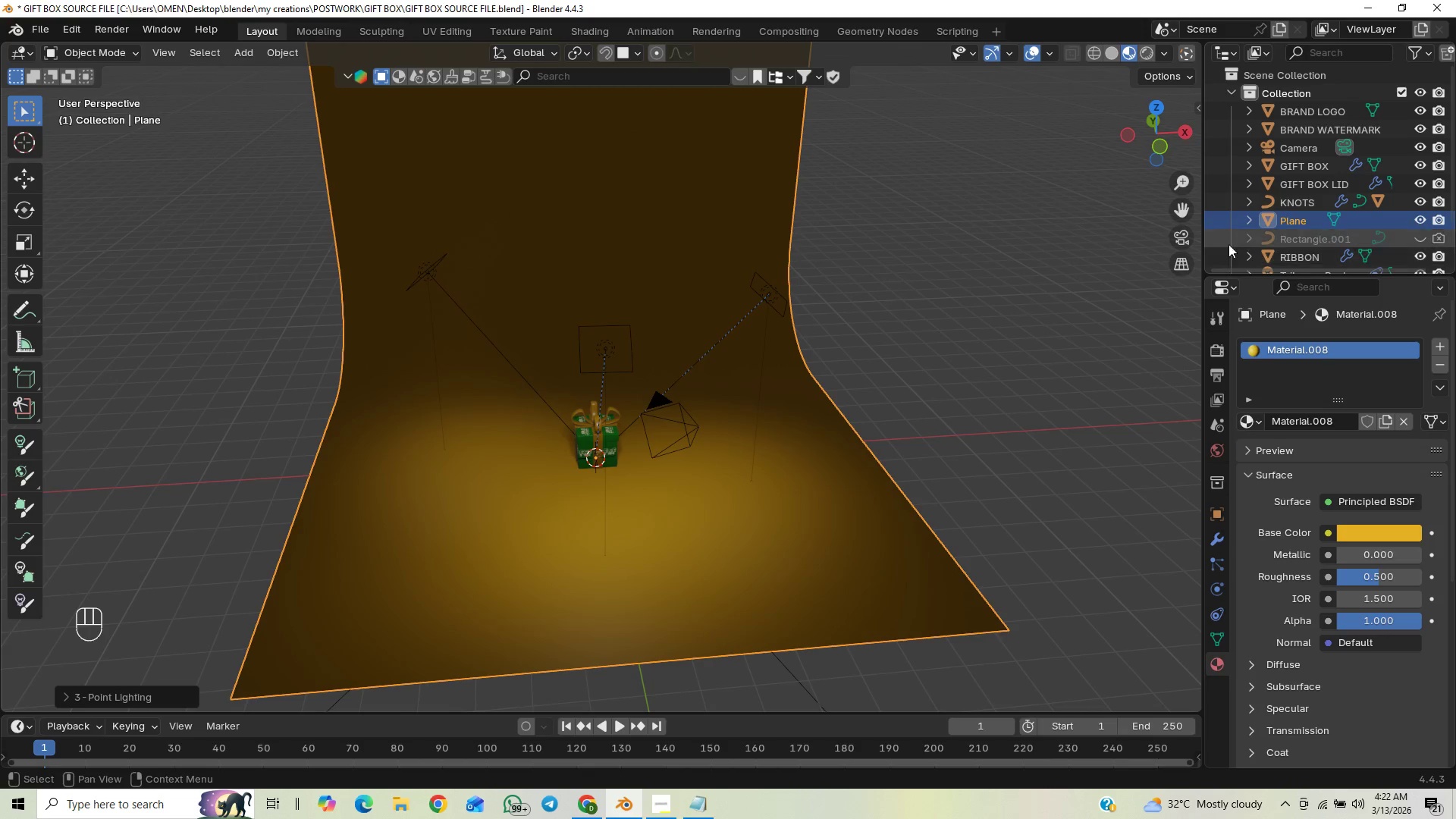 
left_click([1187, 237])
 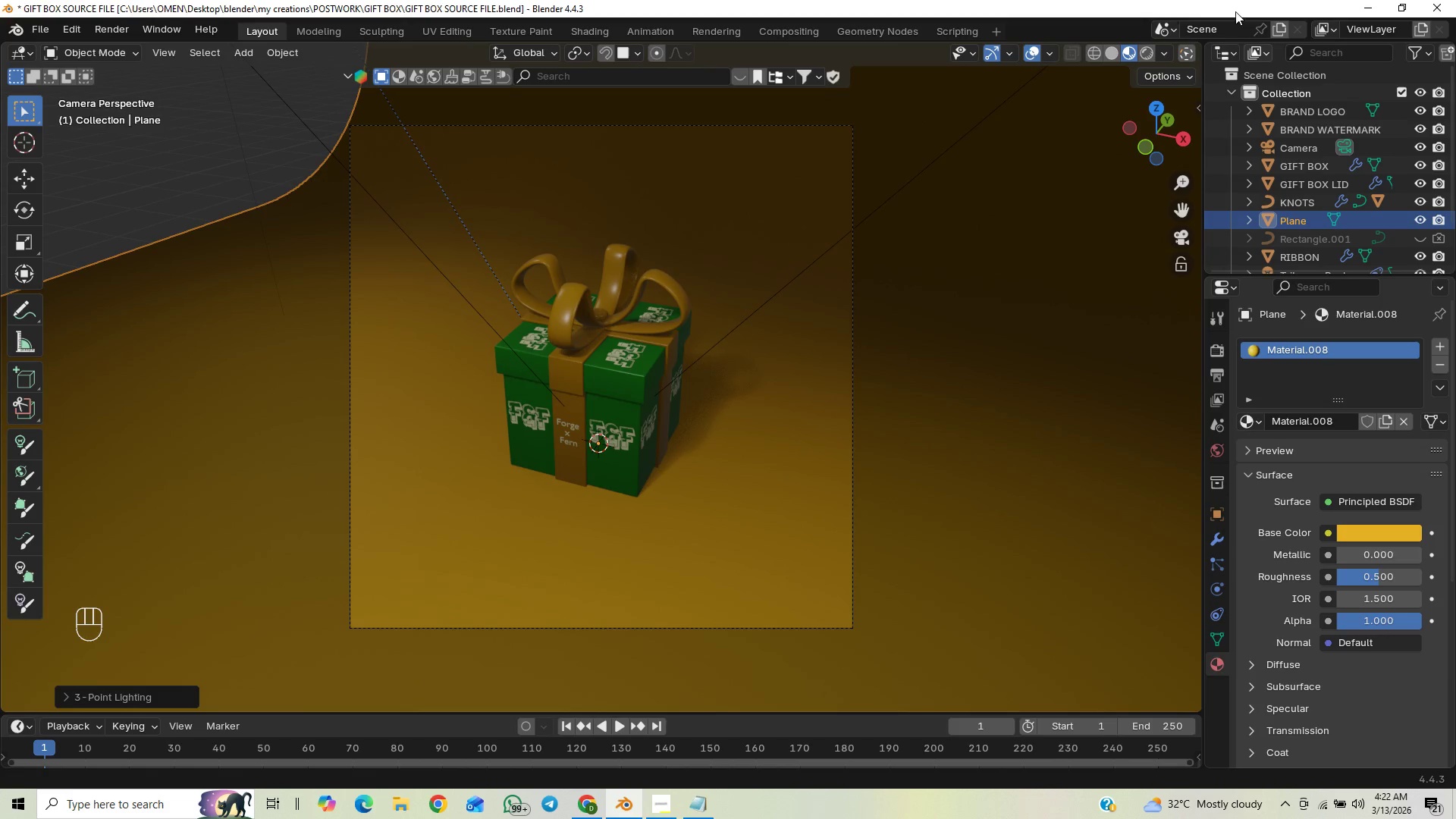 
wait(6.69)
 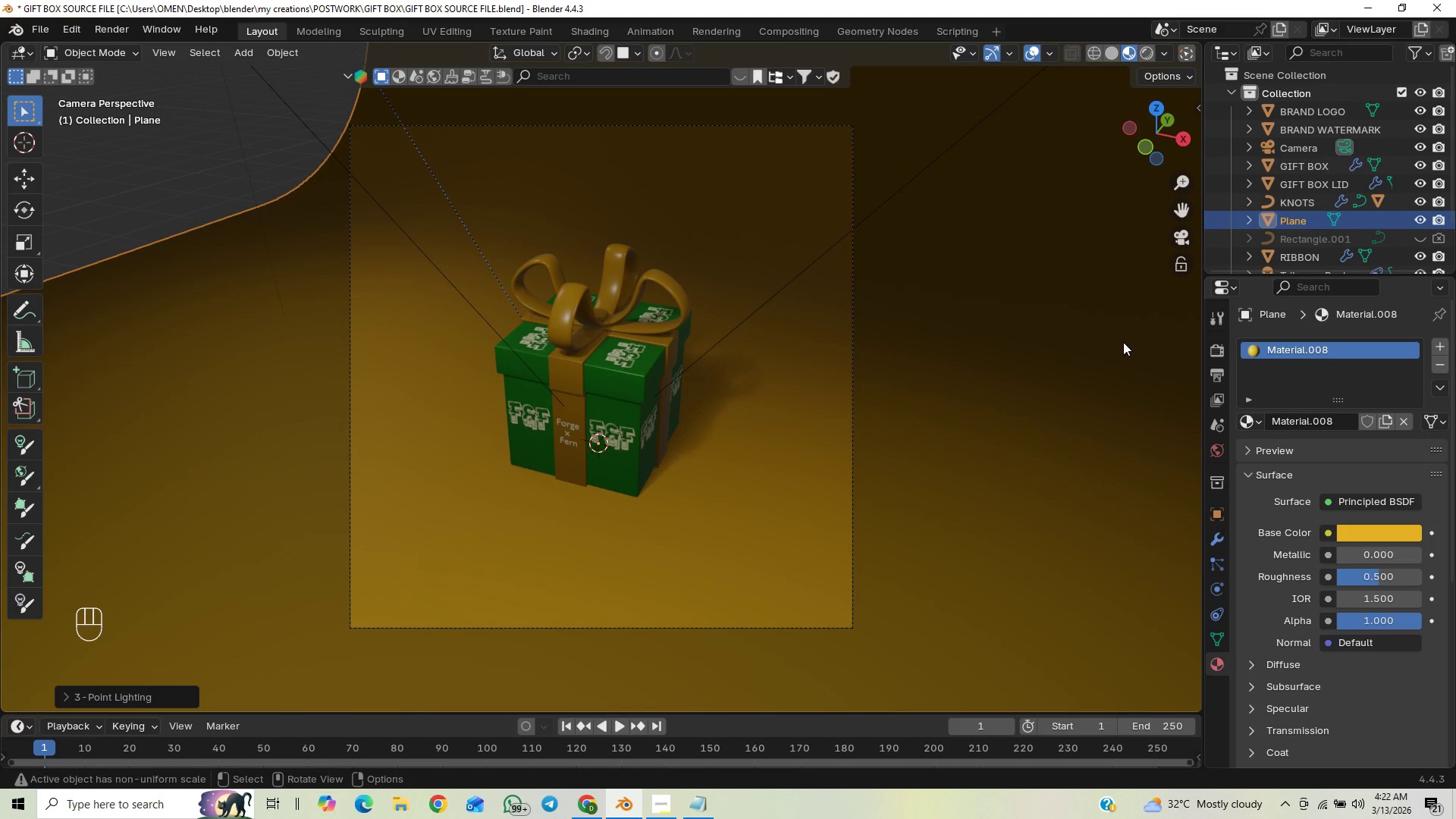 
scroll: coordinate [1346, 246], scroll_direction: down, amount: 2.0
 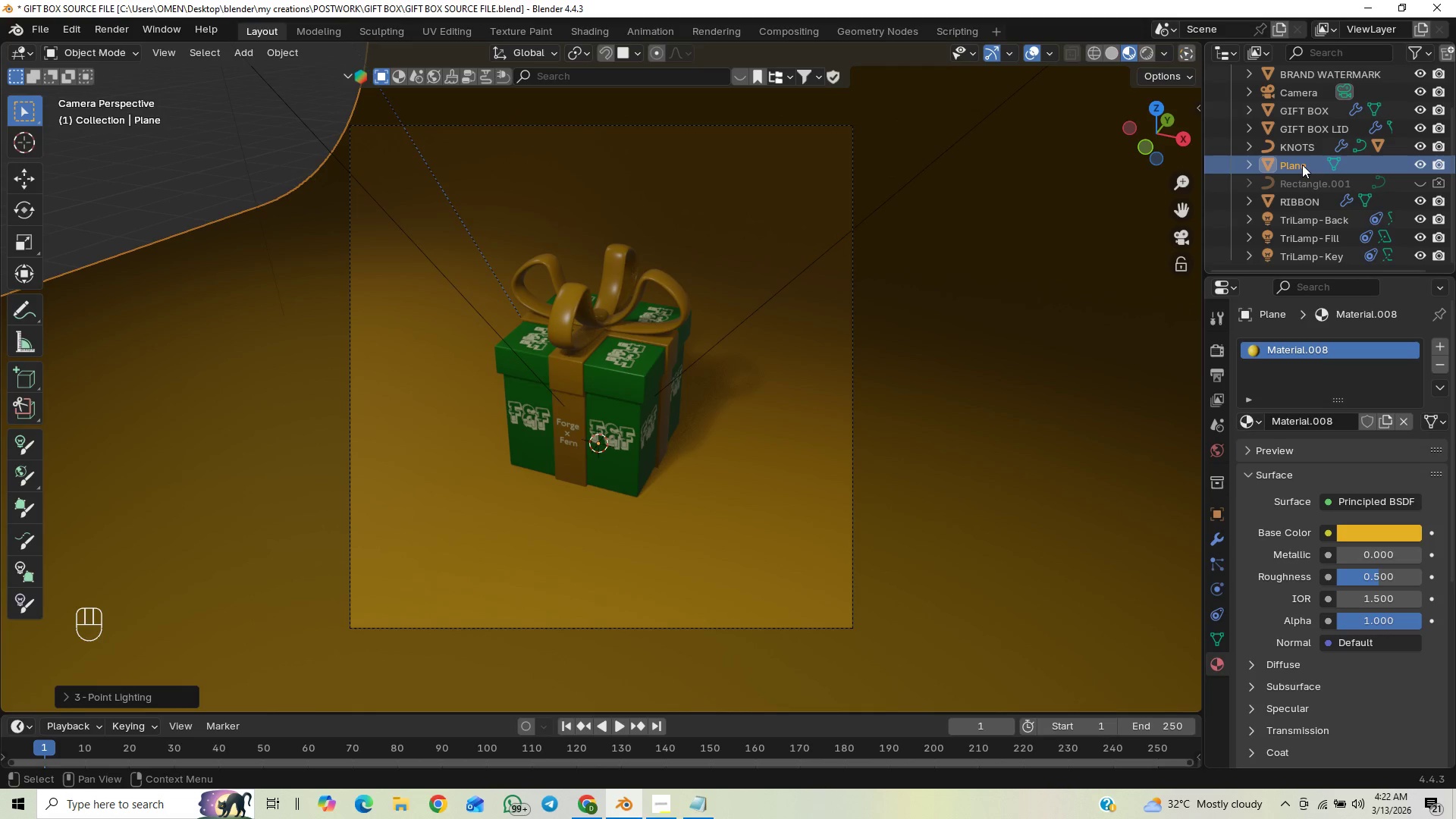 
double_click([1301, 163])
 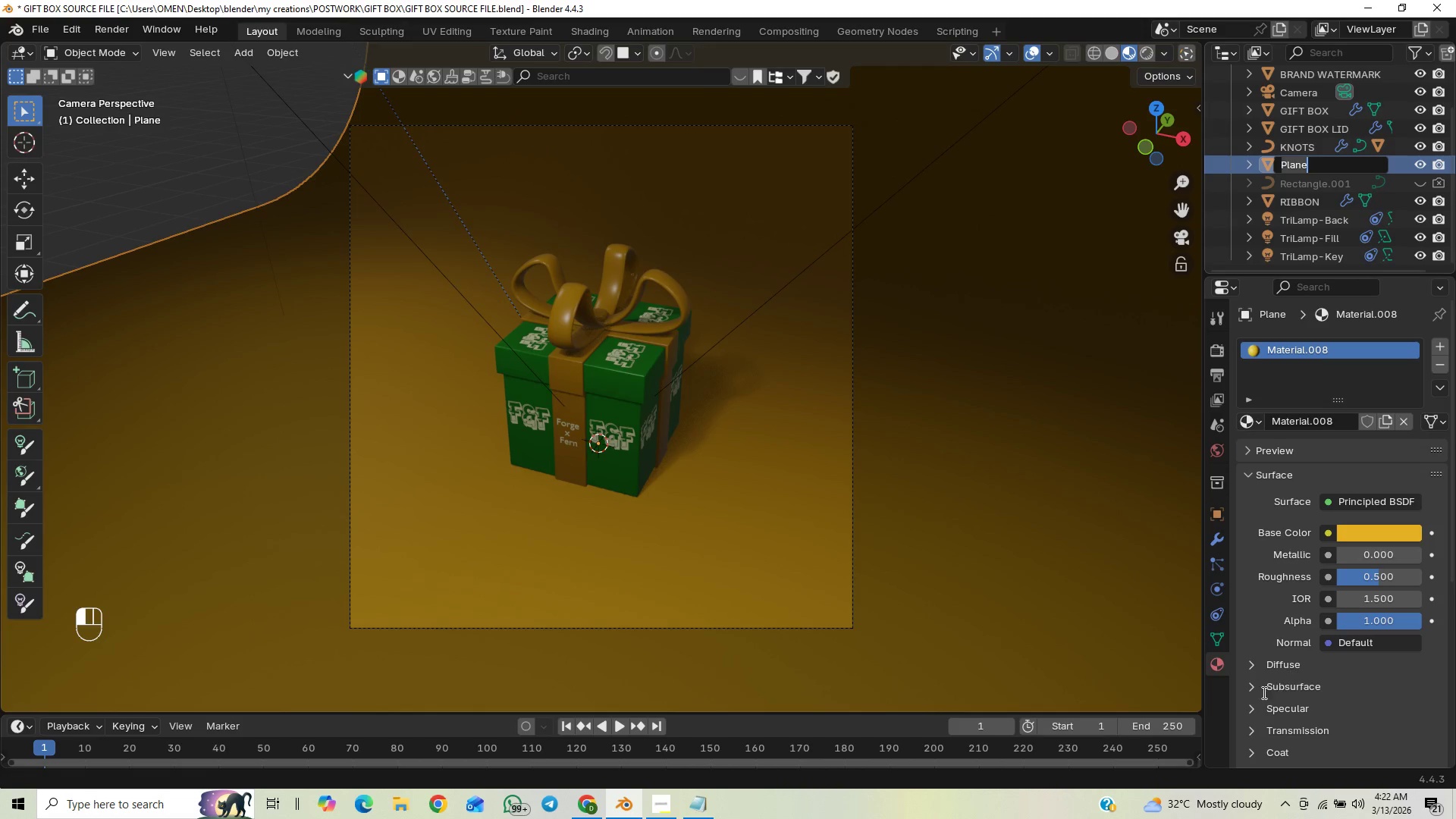 
type(bas)
key(Backspace)
type(c)
key(Backspace)
key(Backspace)
key(Backspace)
 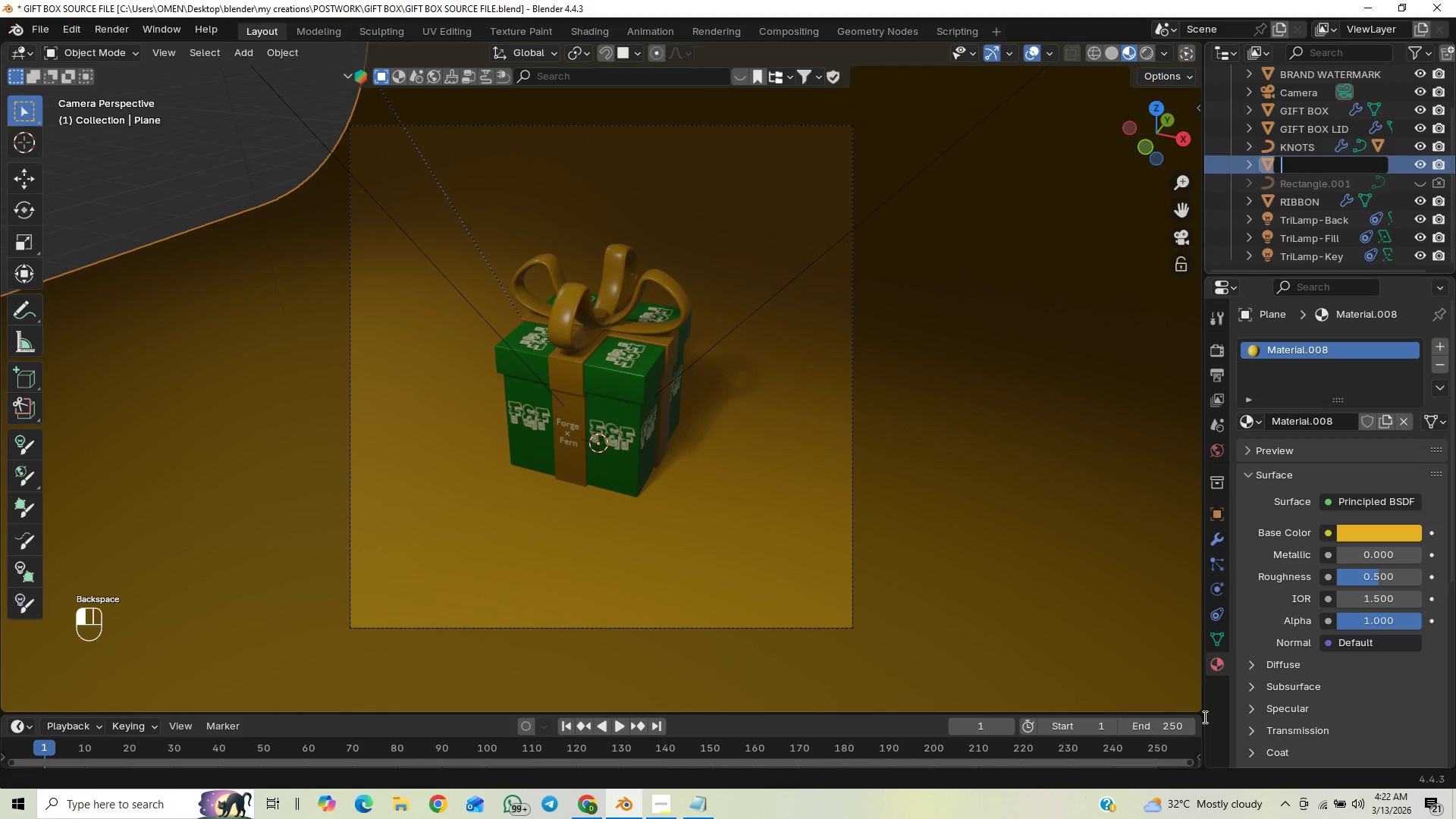 
type(BACKDROP)
 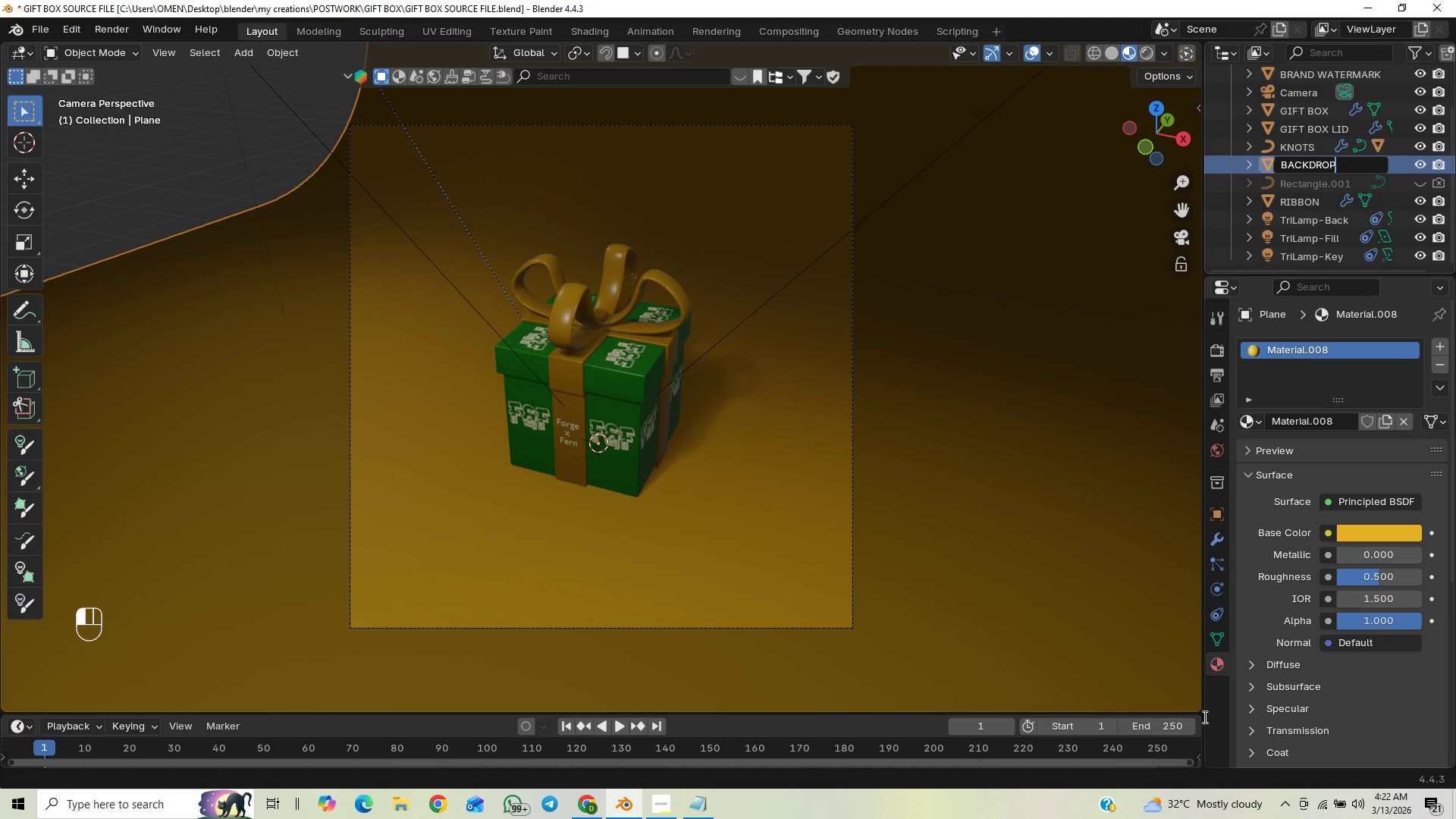 
key(Enter)
 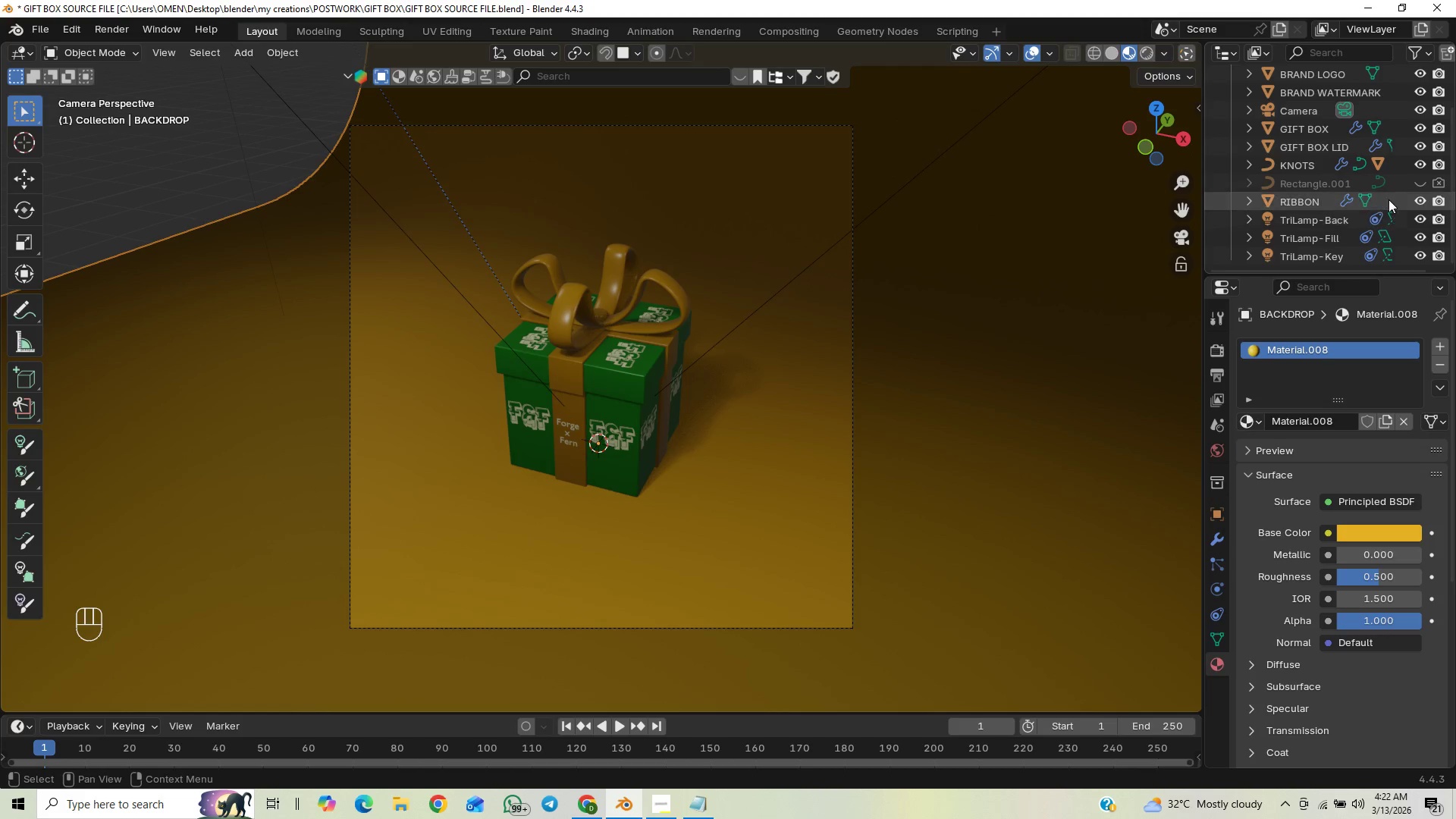 
scroll: coordinate [1316, 212], scroll_direction: up, amount: 3.0
 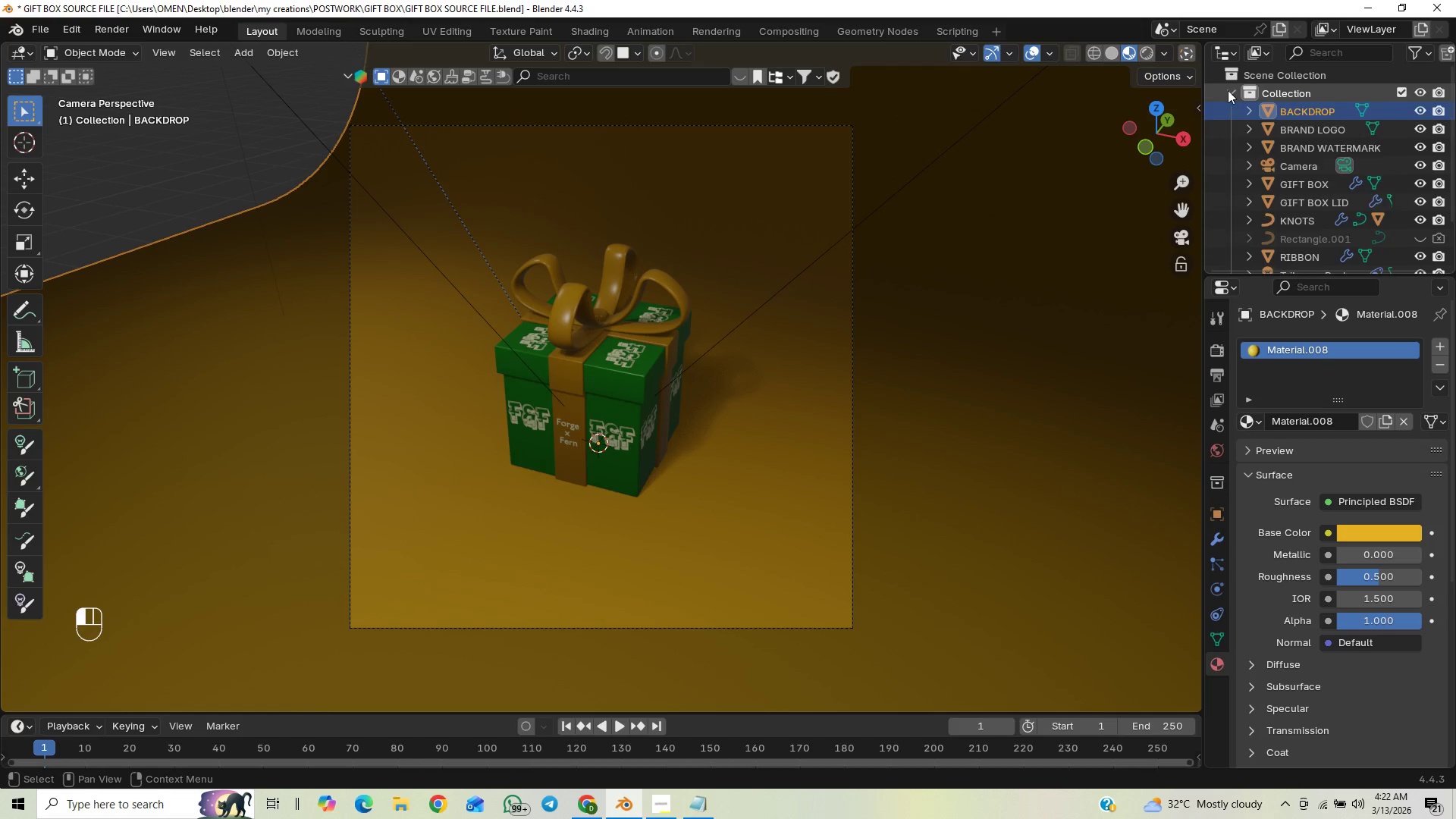 
left_click_drag(start_coordinate=[1261, 74], to_coordinate=[1269, 75])
 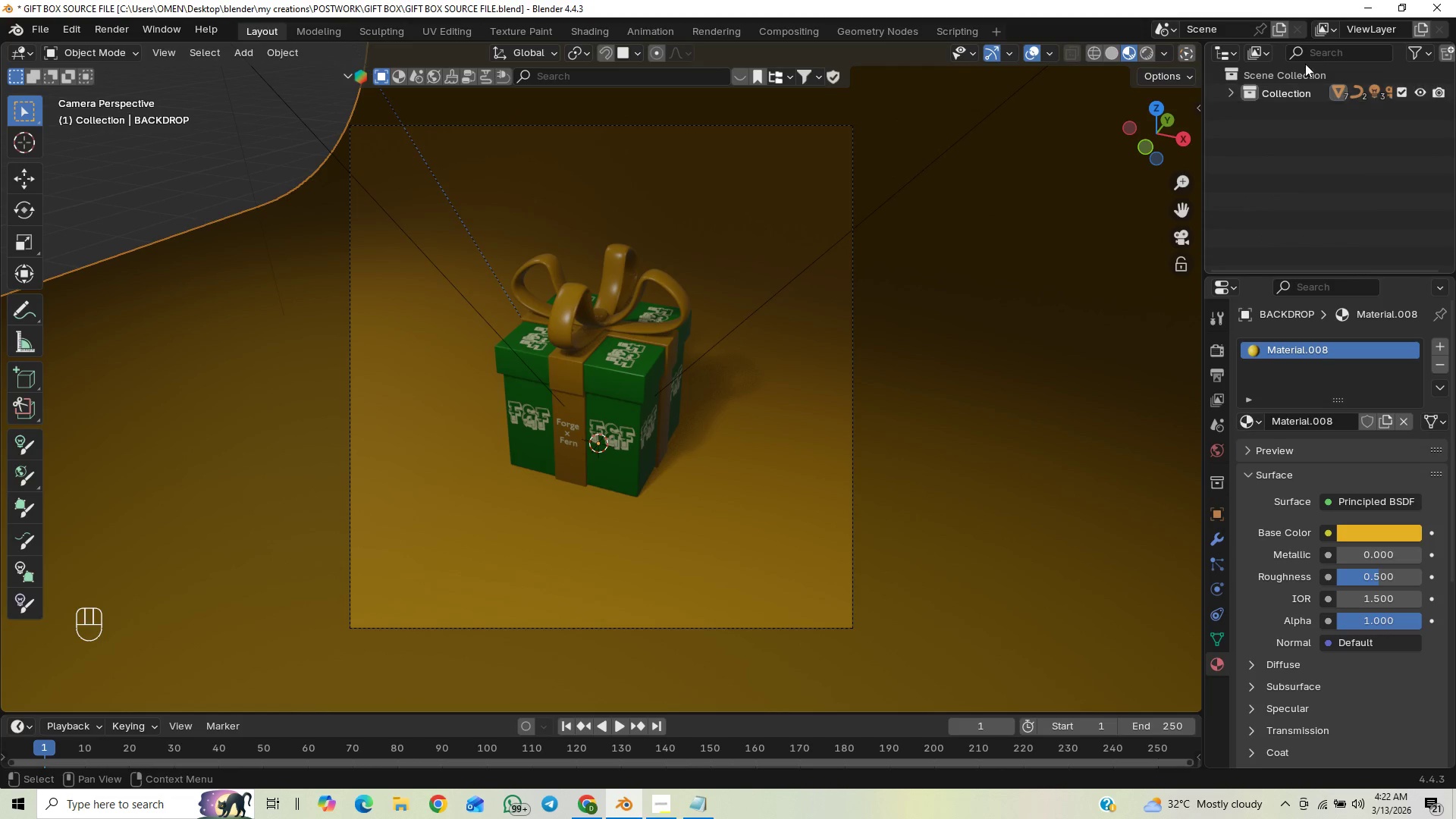 
left_click([1279, 70])
 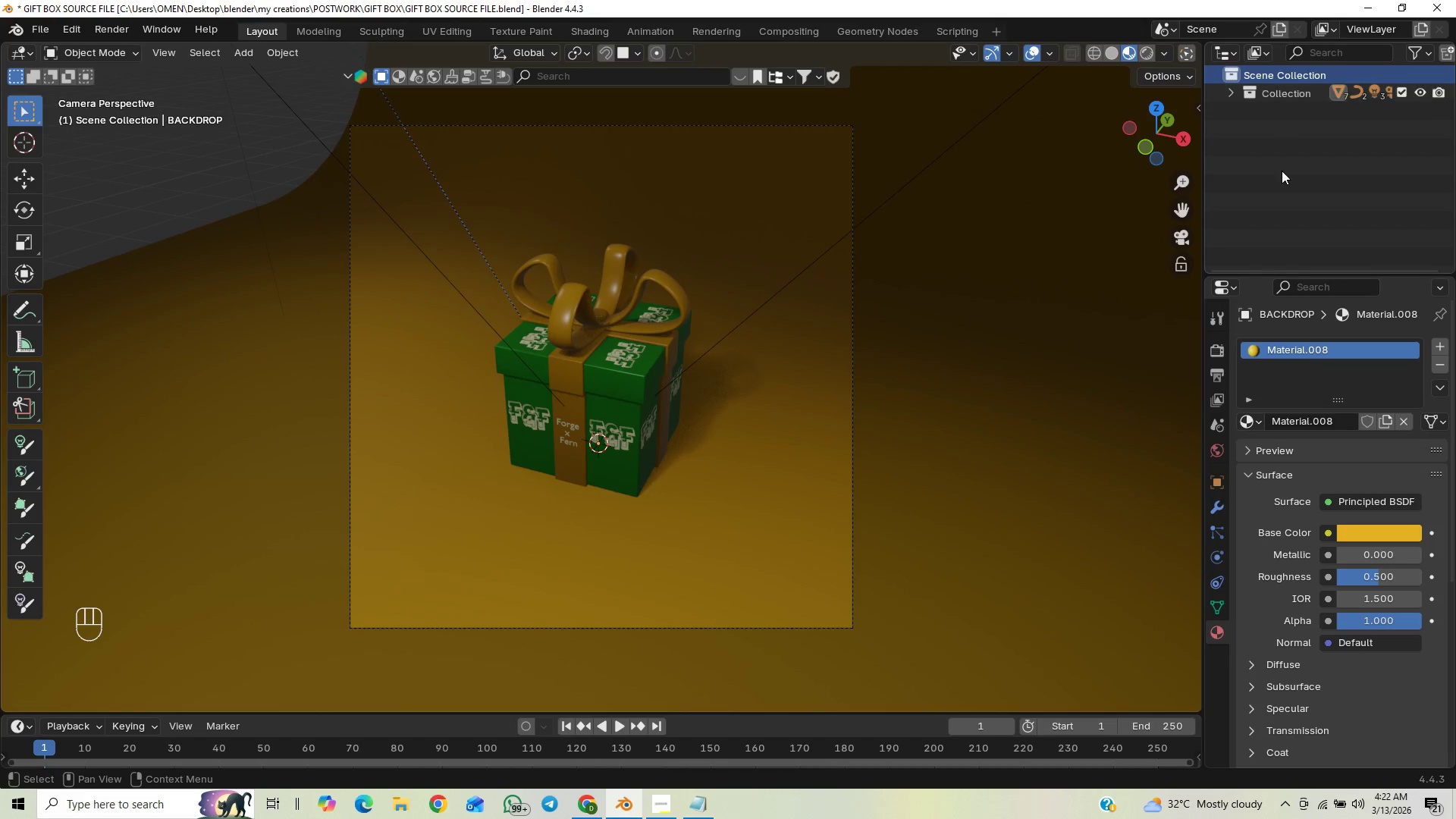 
right_click([1282, 171])
 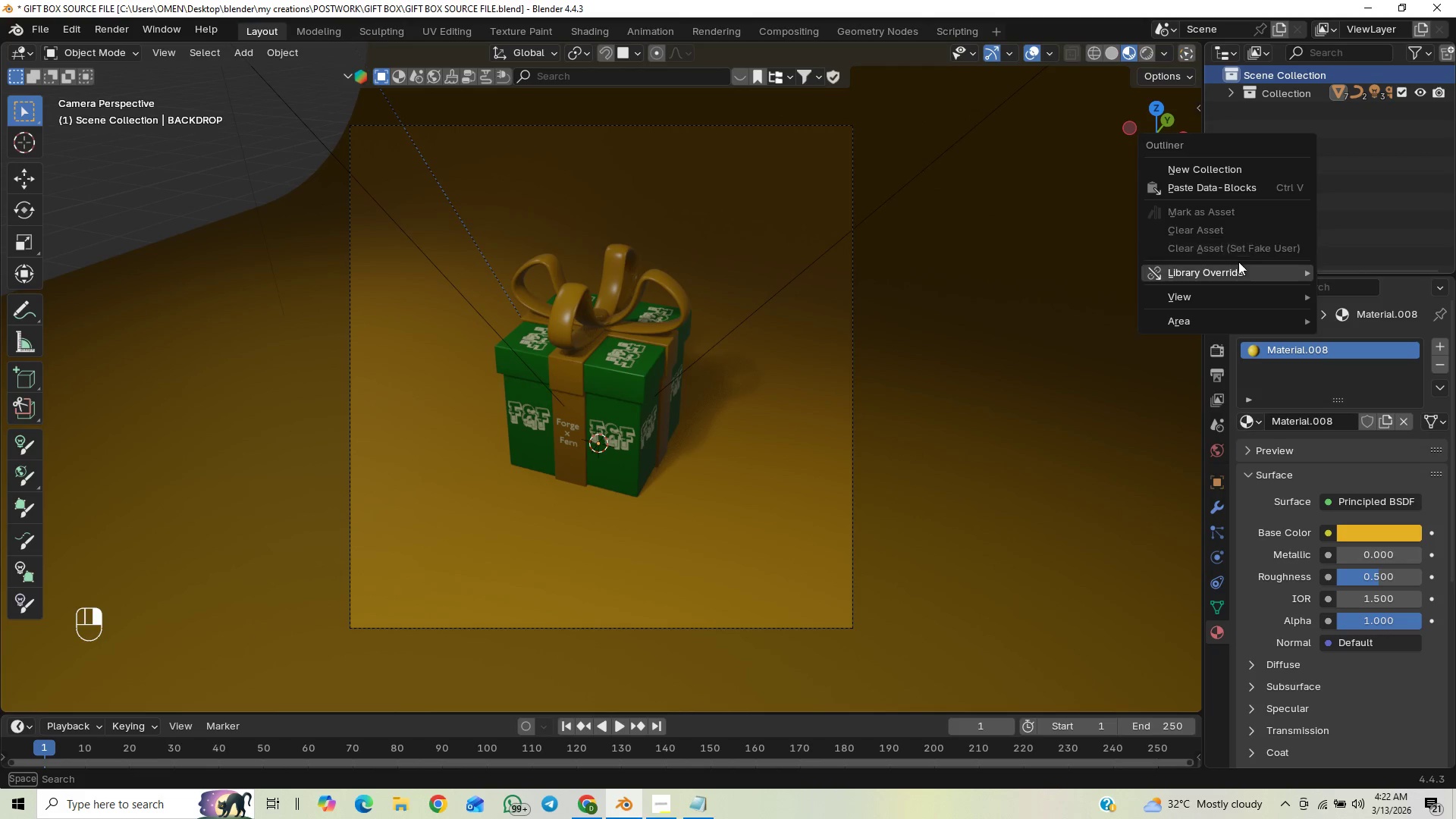 
left_click([1245, 167])
 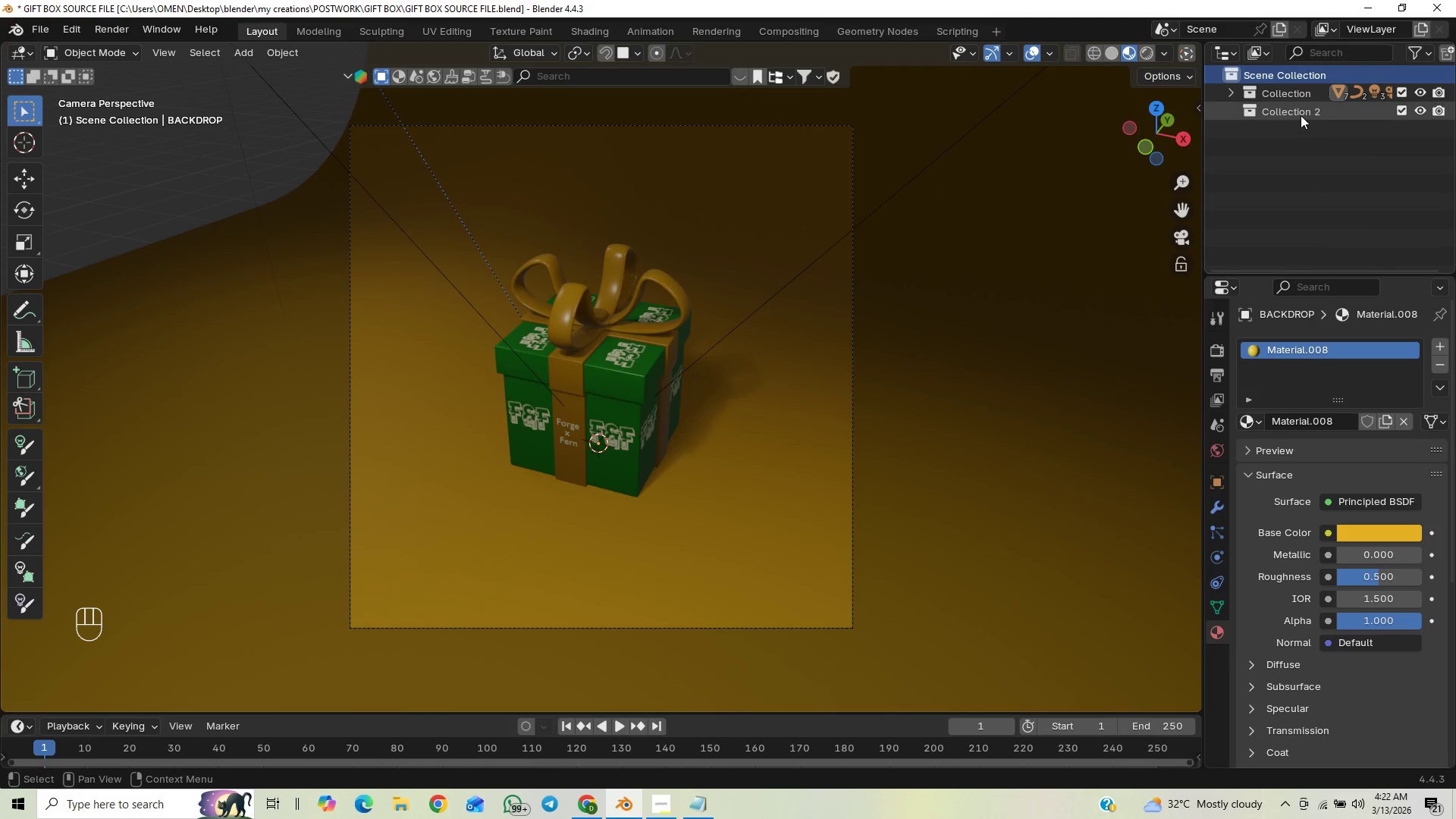 
double_click([1301, 115])
 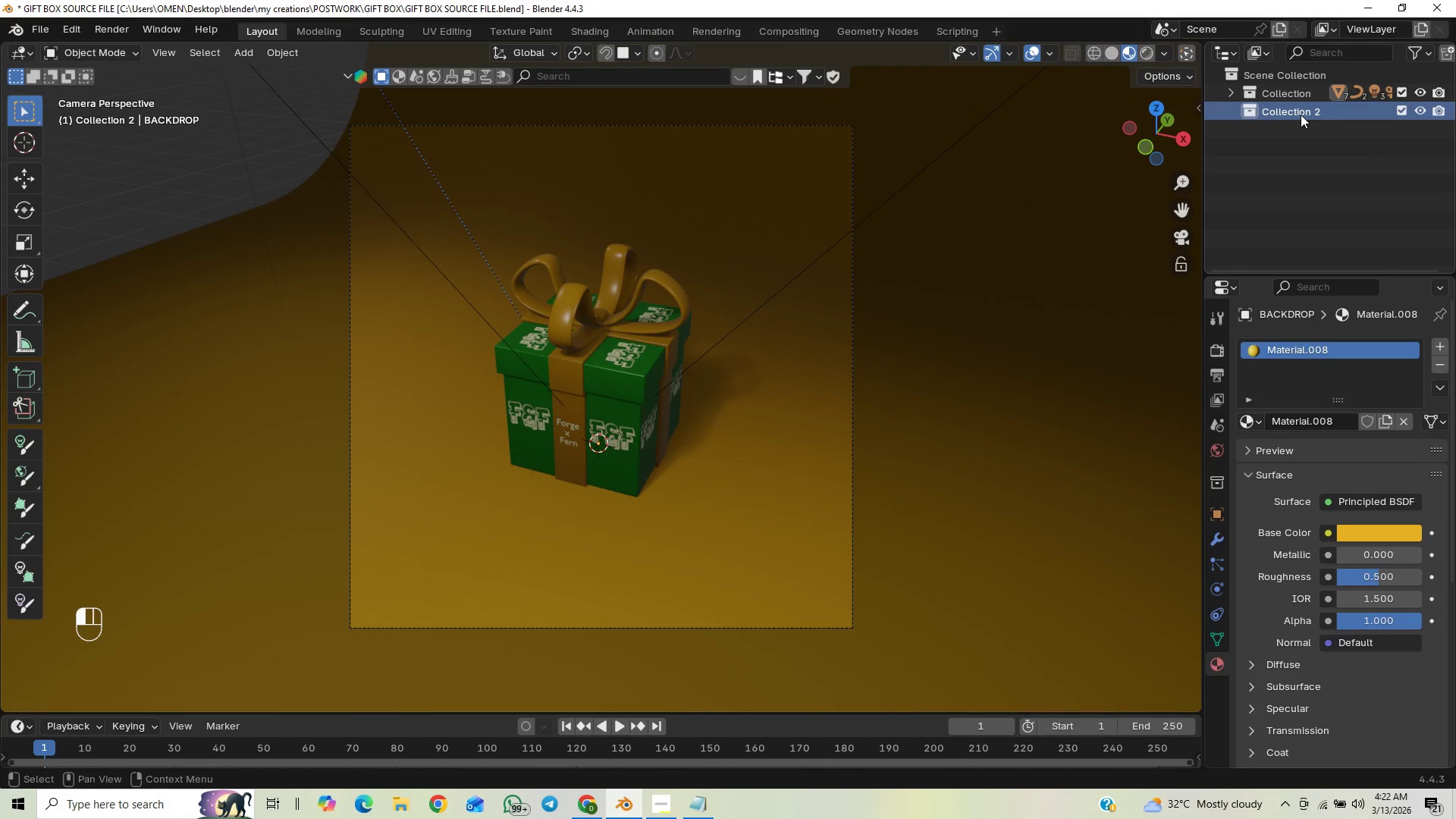 
triple_click([1301, 115])
 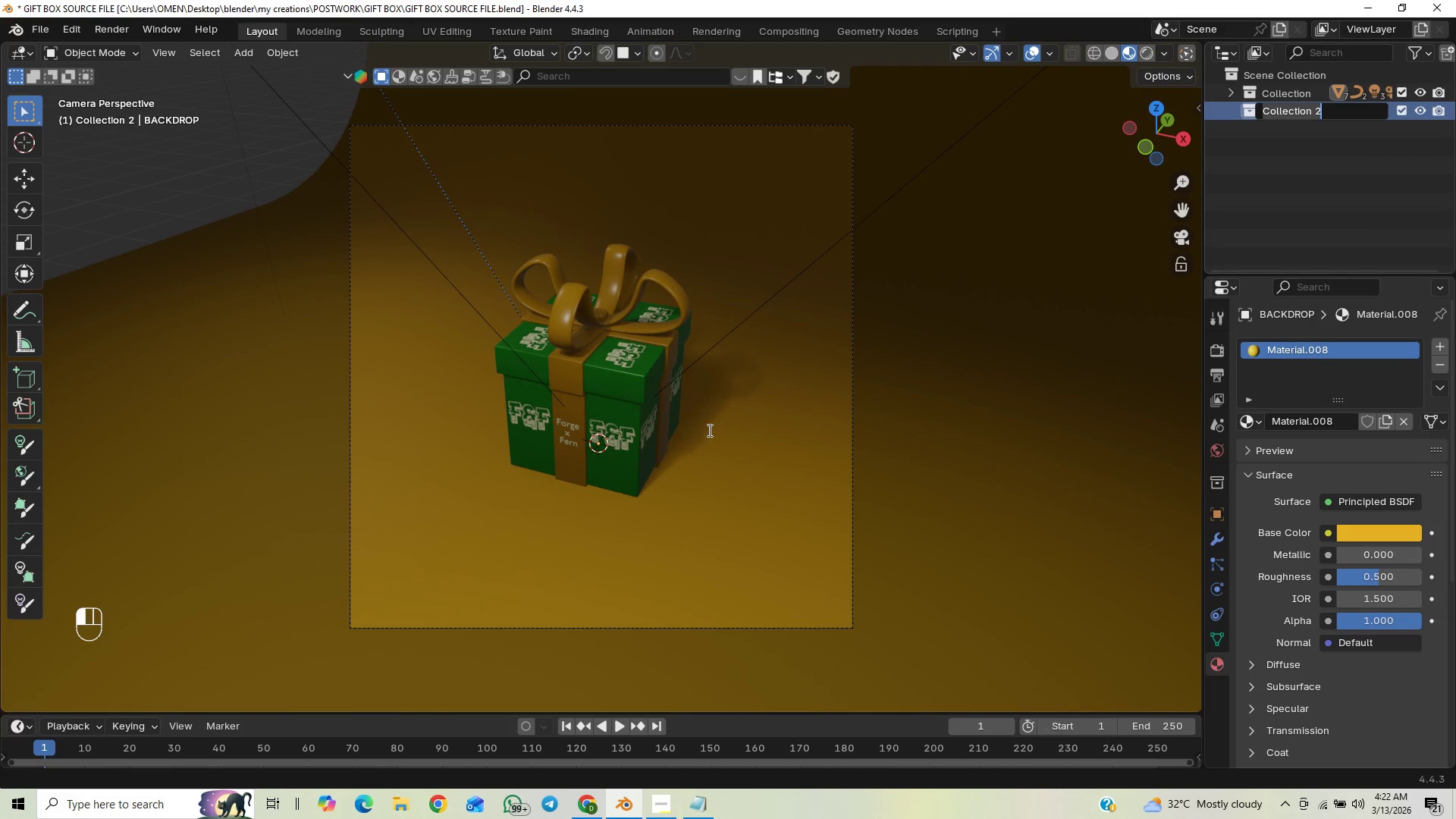 
type(LIGHTS AND CAMER)
 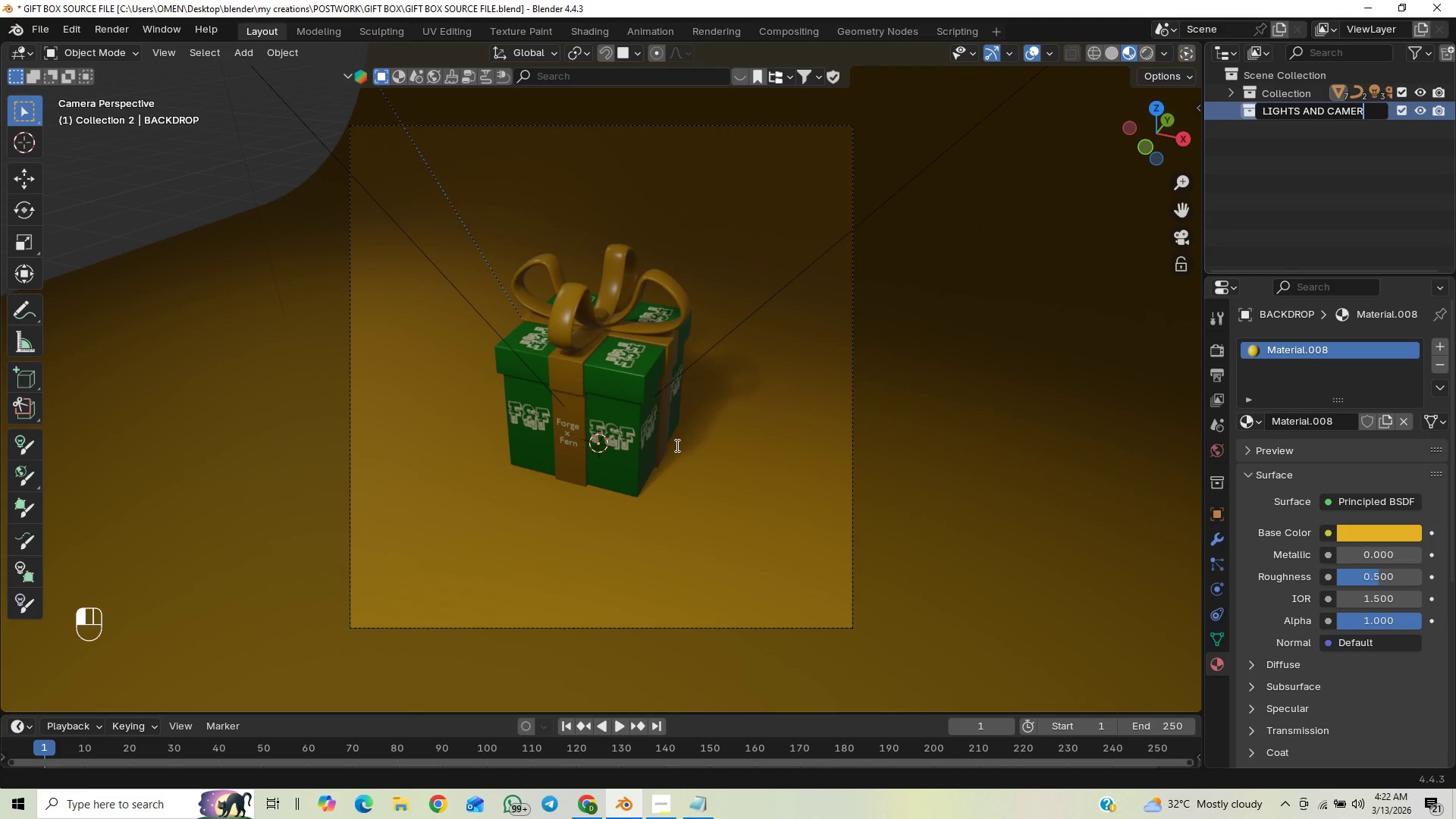 
key(A)
 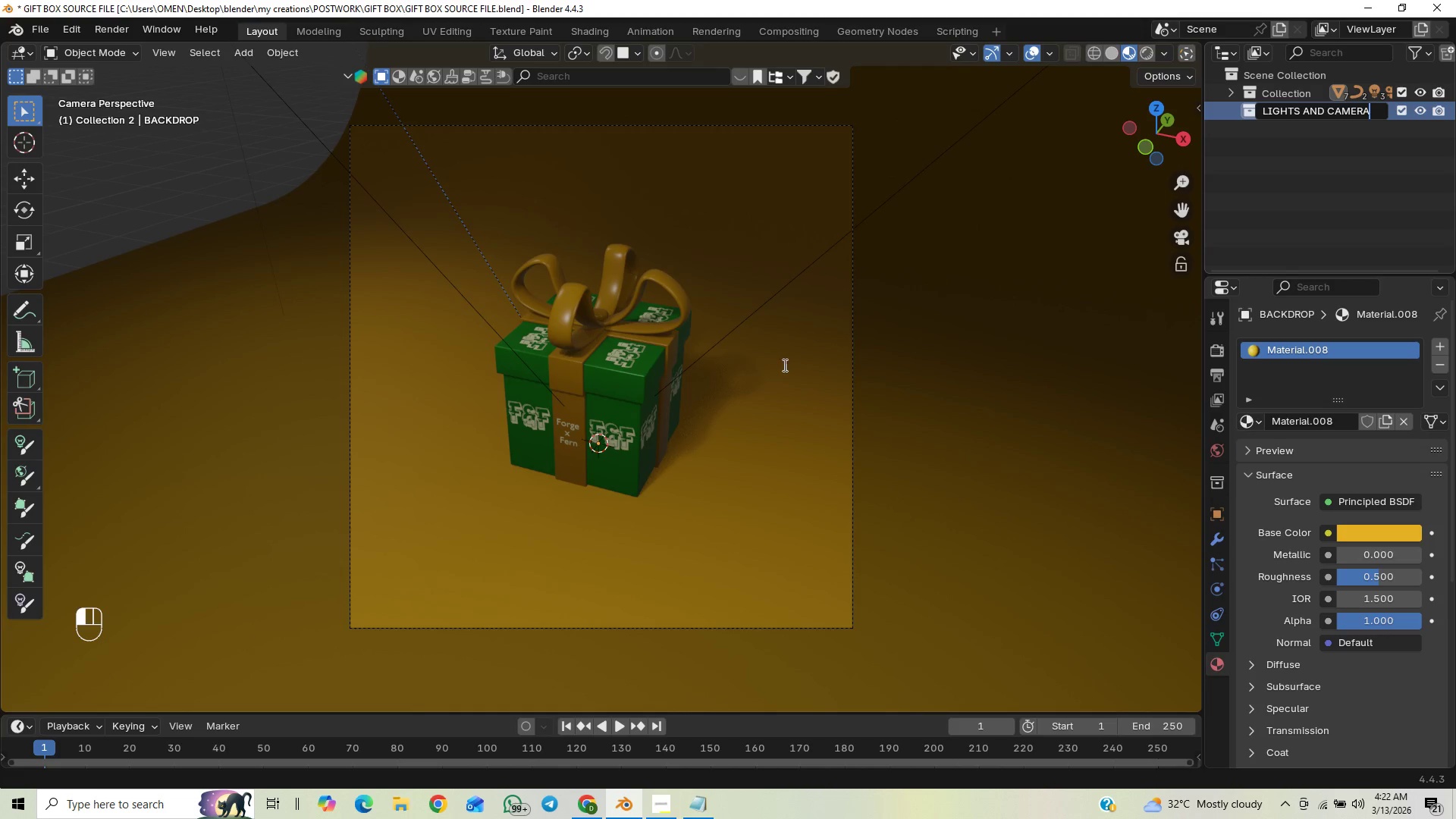 
left_click([1374, 165])
 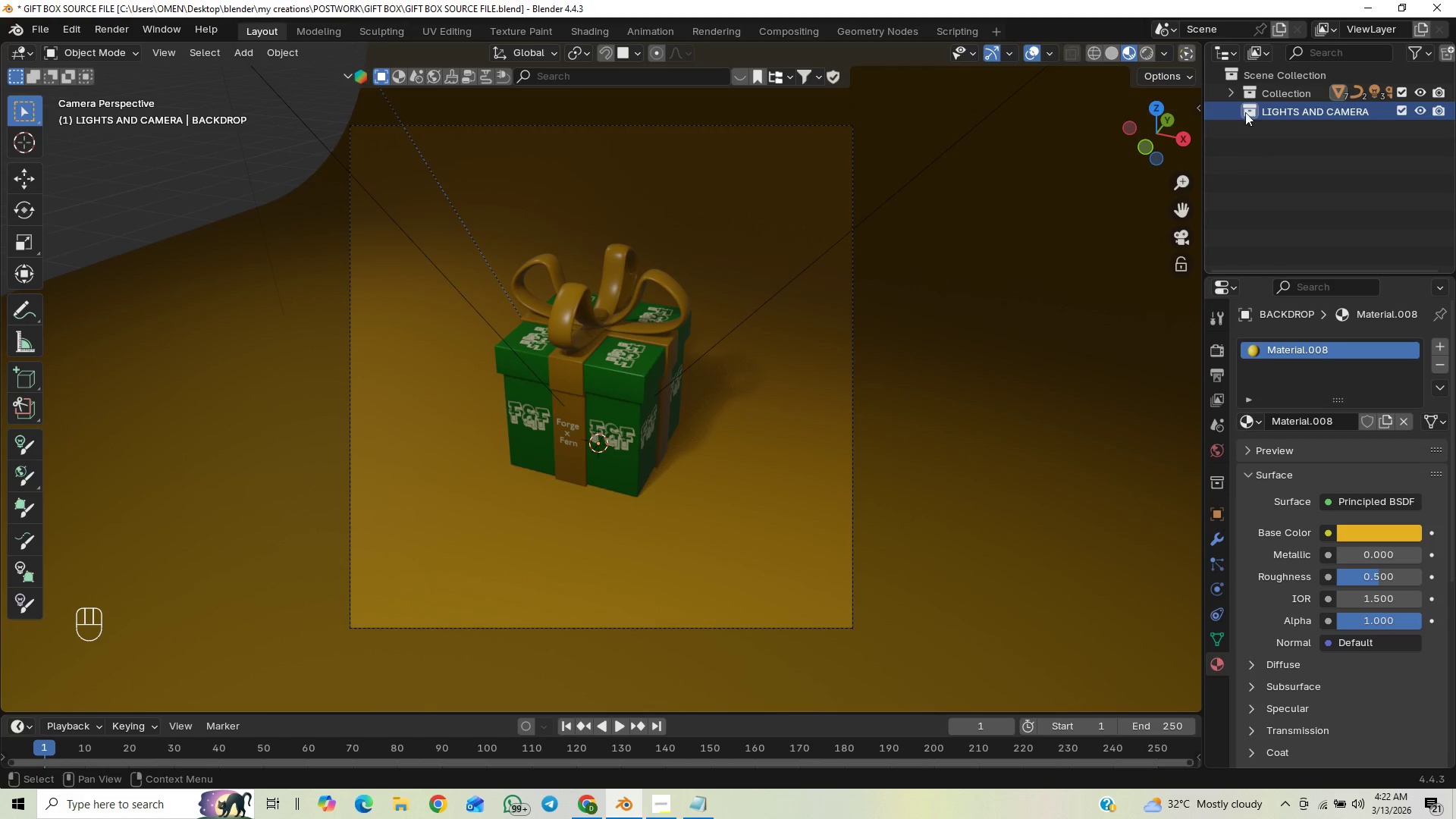 
left_click([1226, 93])
 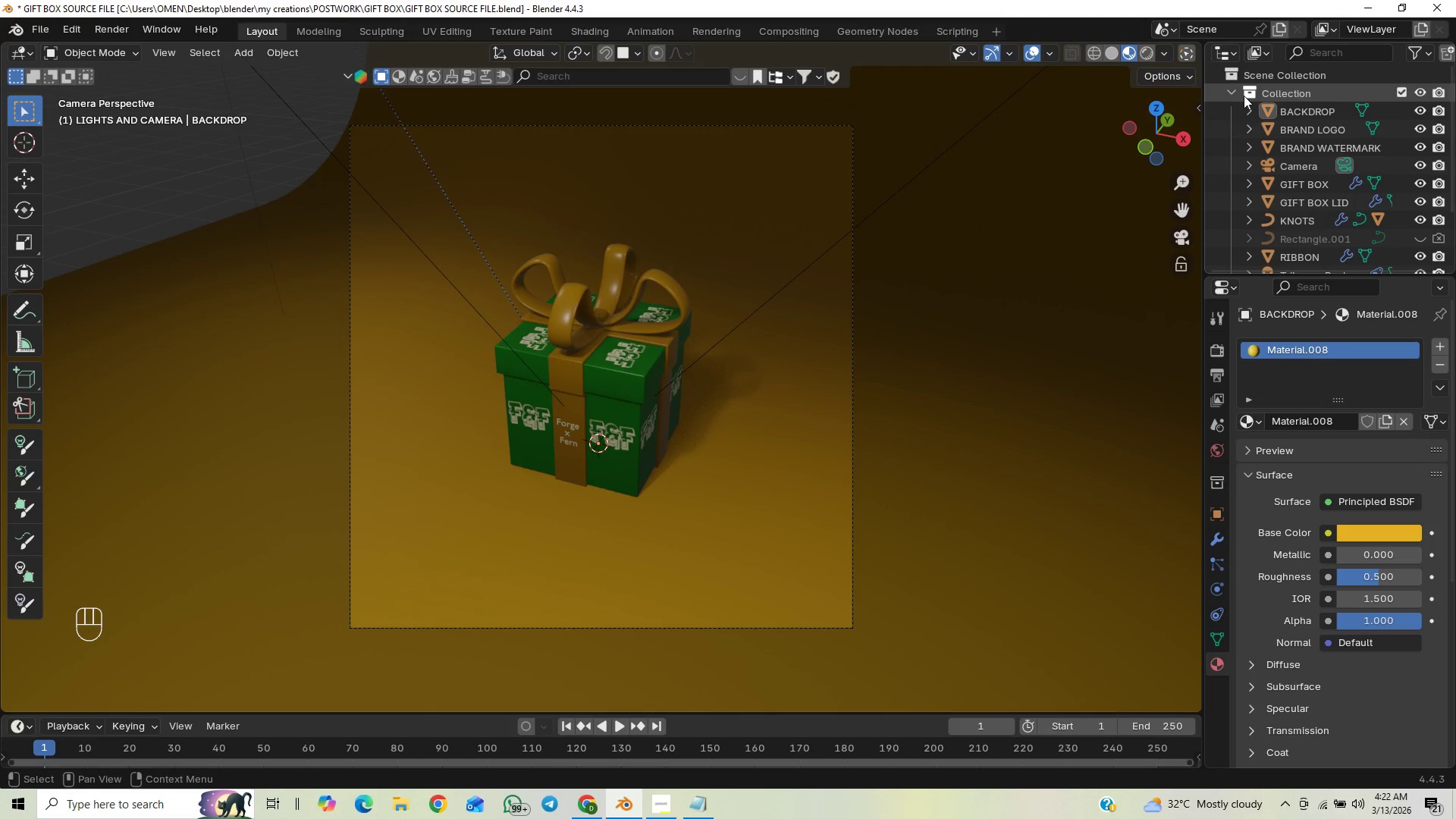 
left_click([1228, 90])
 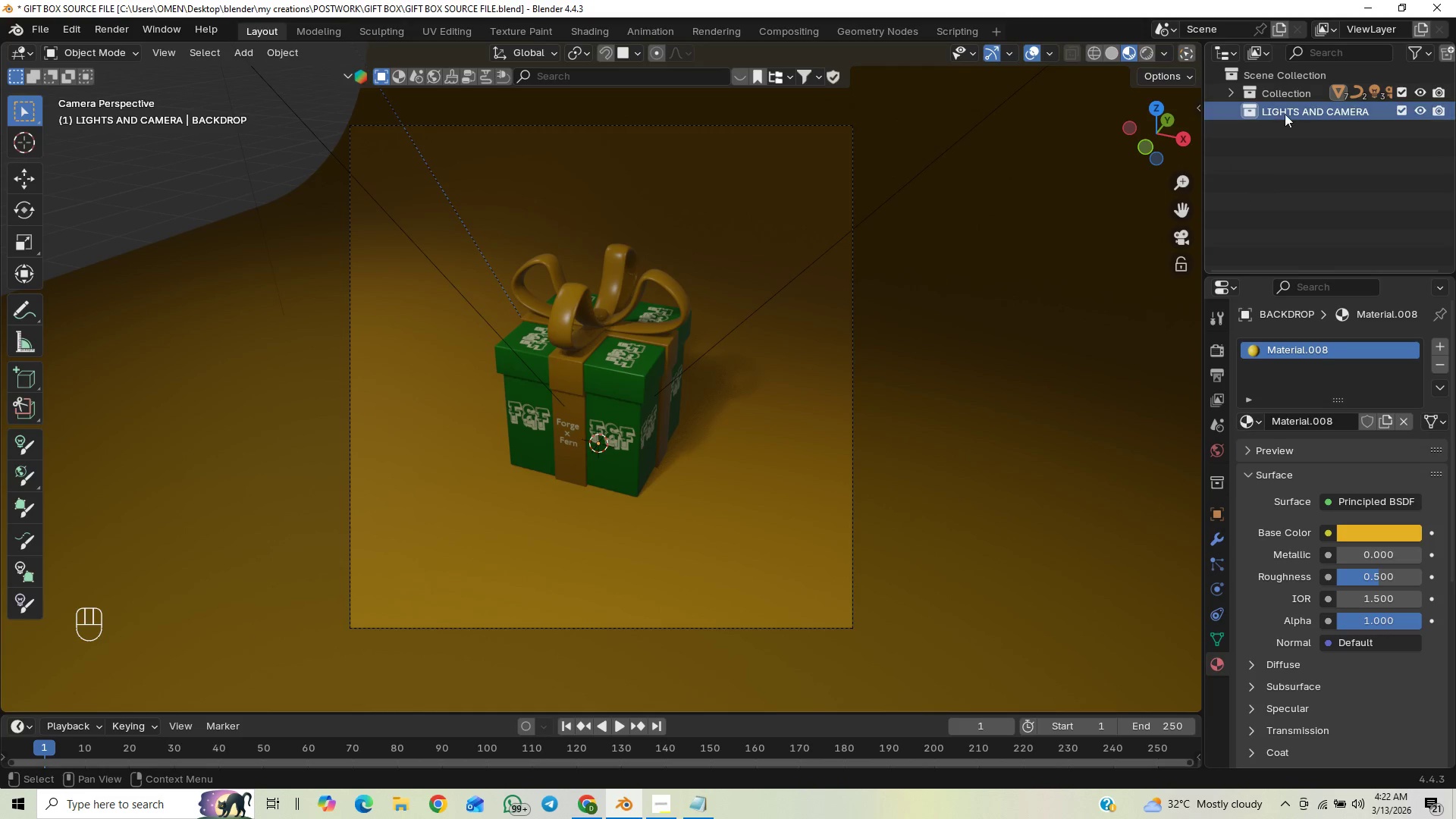 
left_click_drag(start_coordinate=[1264, 165], to_coordinate=[1276, 158])
 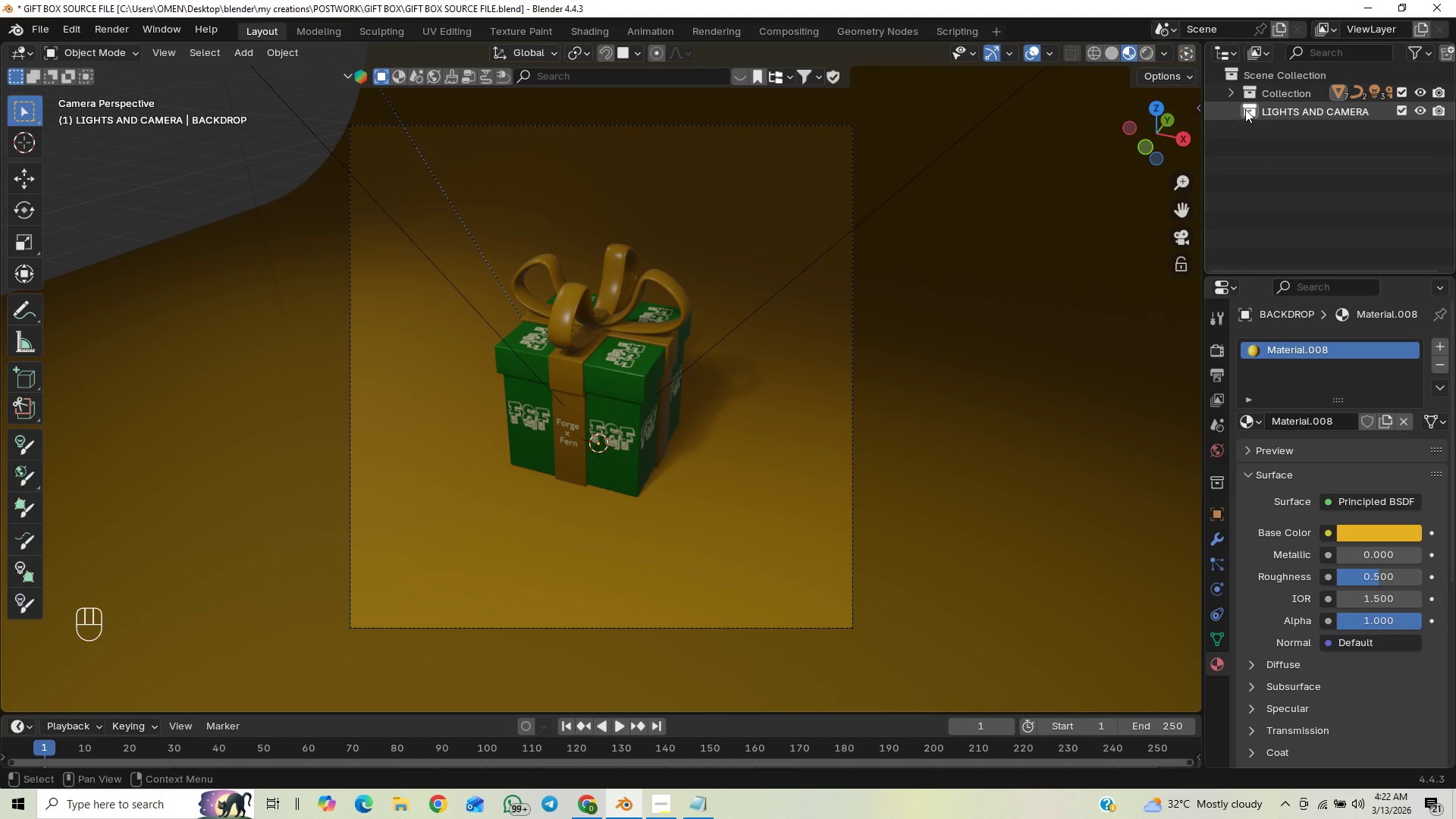 
left_click_drag(start_coordinate=[1256, 115], to_coordinate=[1269, 74])
 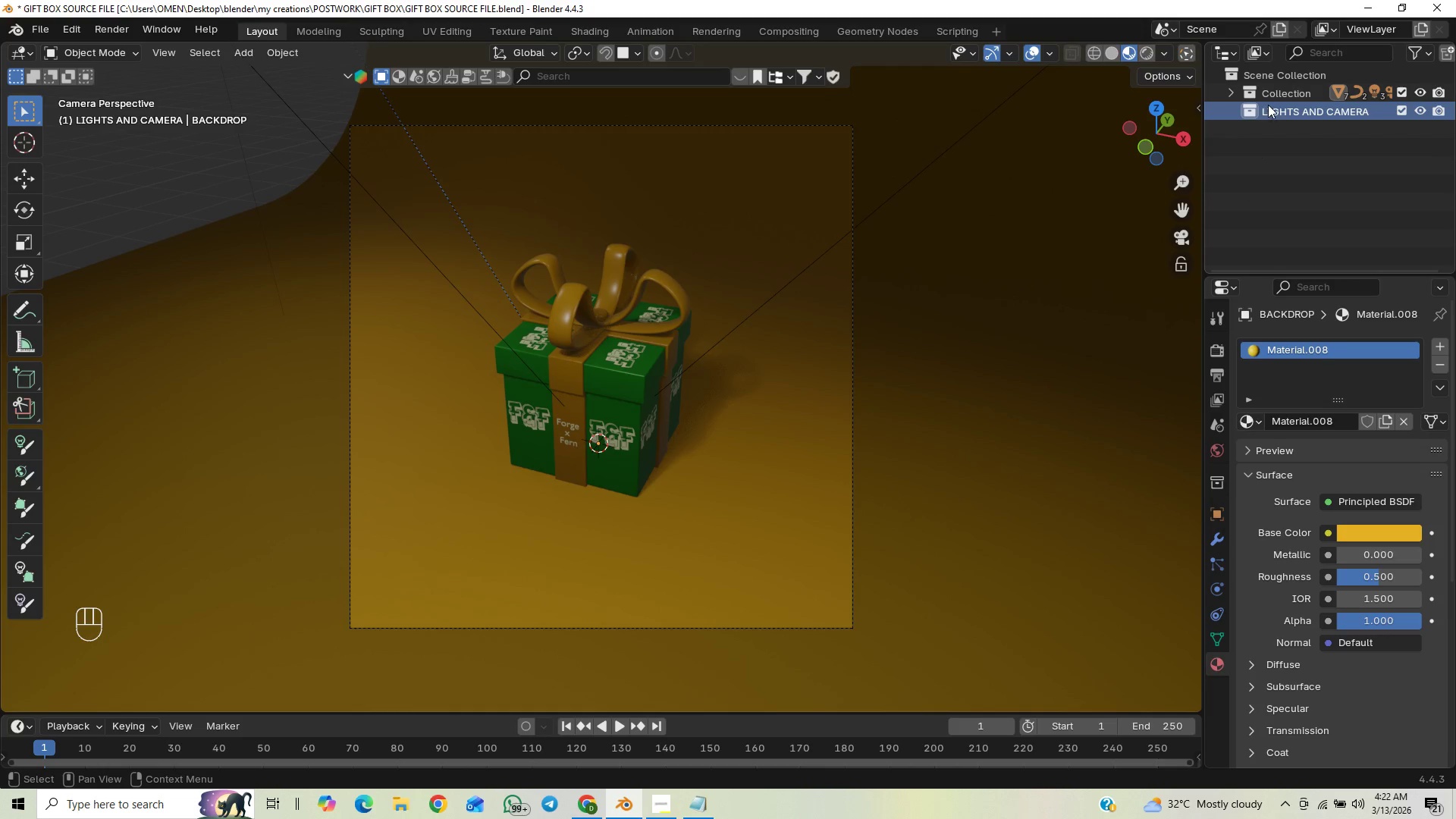 
left_click_drag(start_coordinate=[1268, 105], to_coordinate=[1278, 75])
 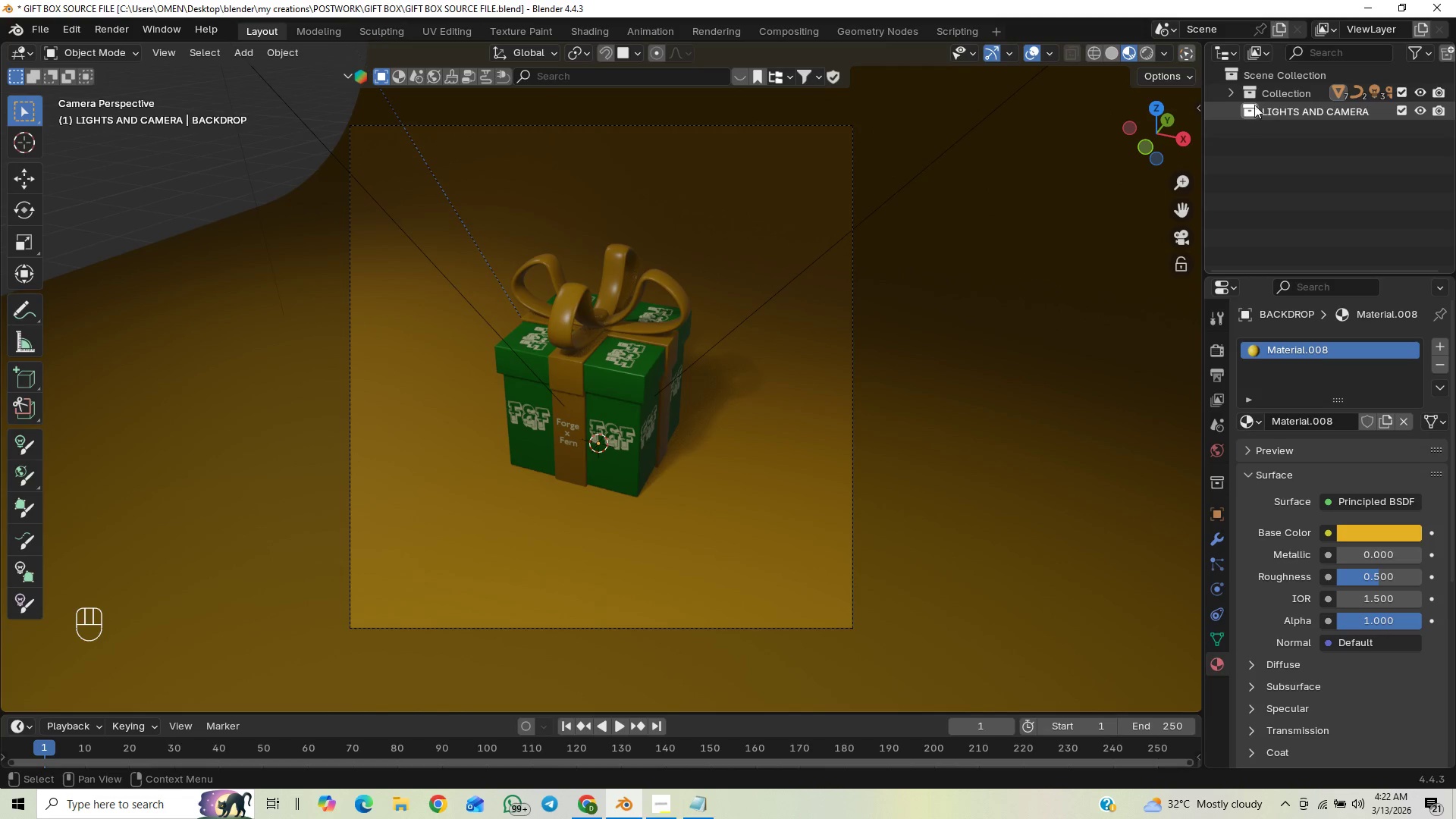 
double_click([1264, 79])
 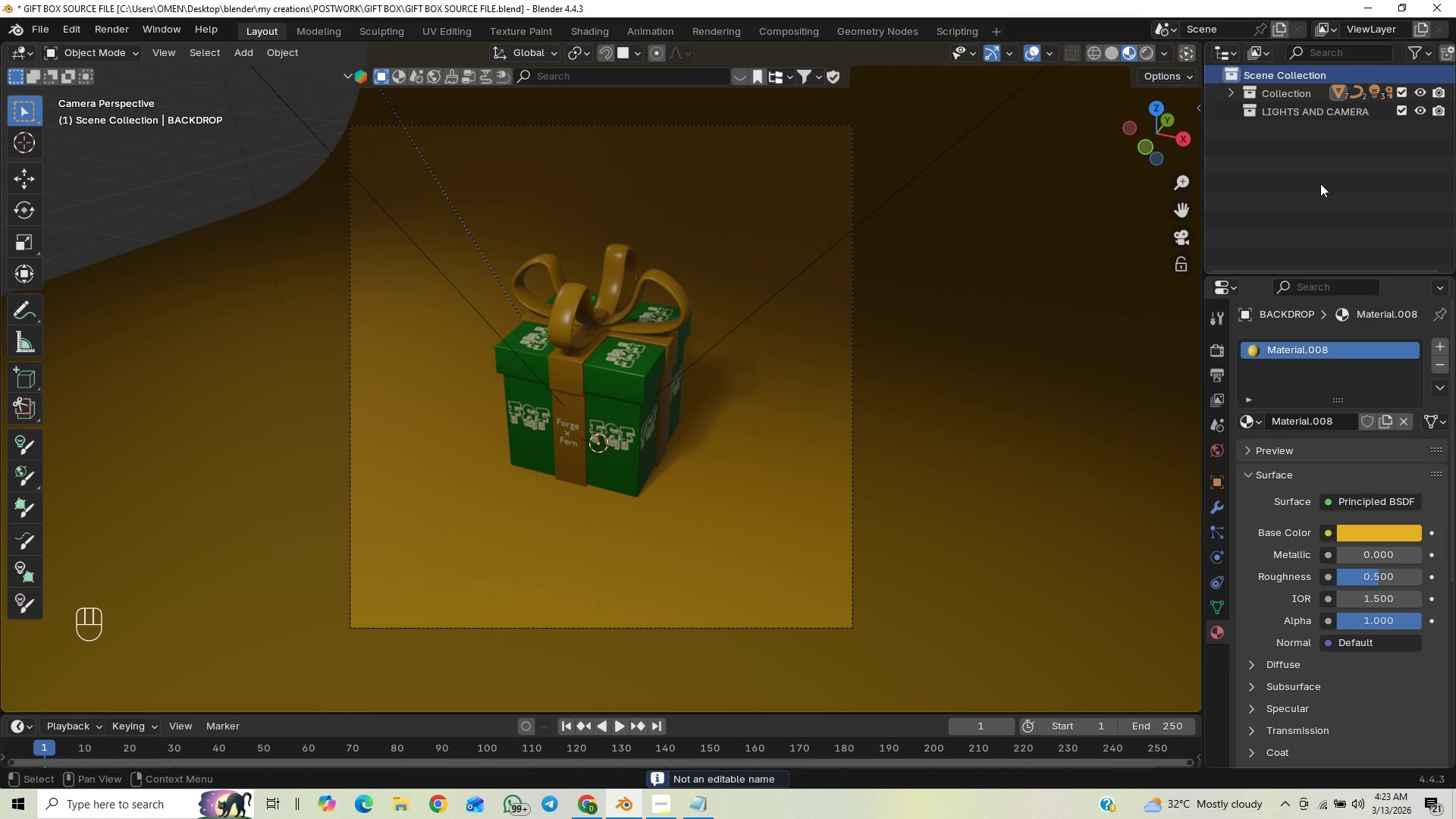 
left_click([1289, 95])
 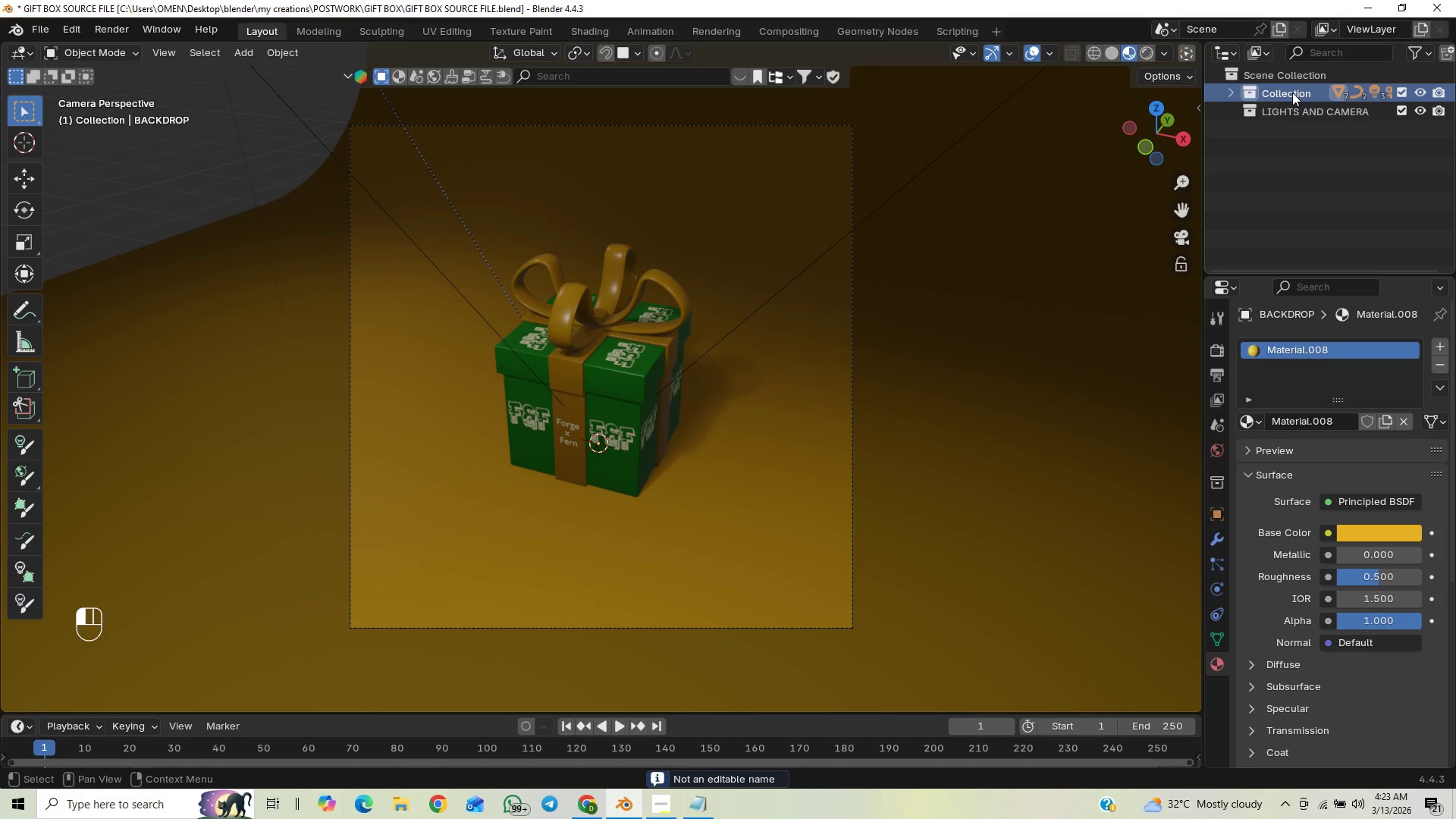 
left_click([1292, 93])
 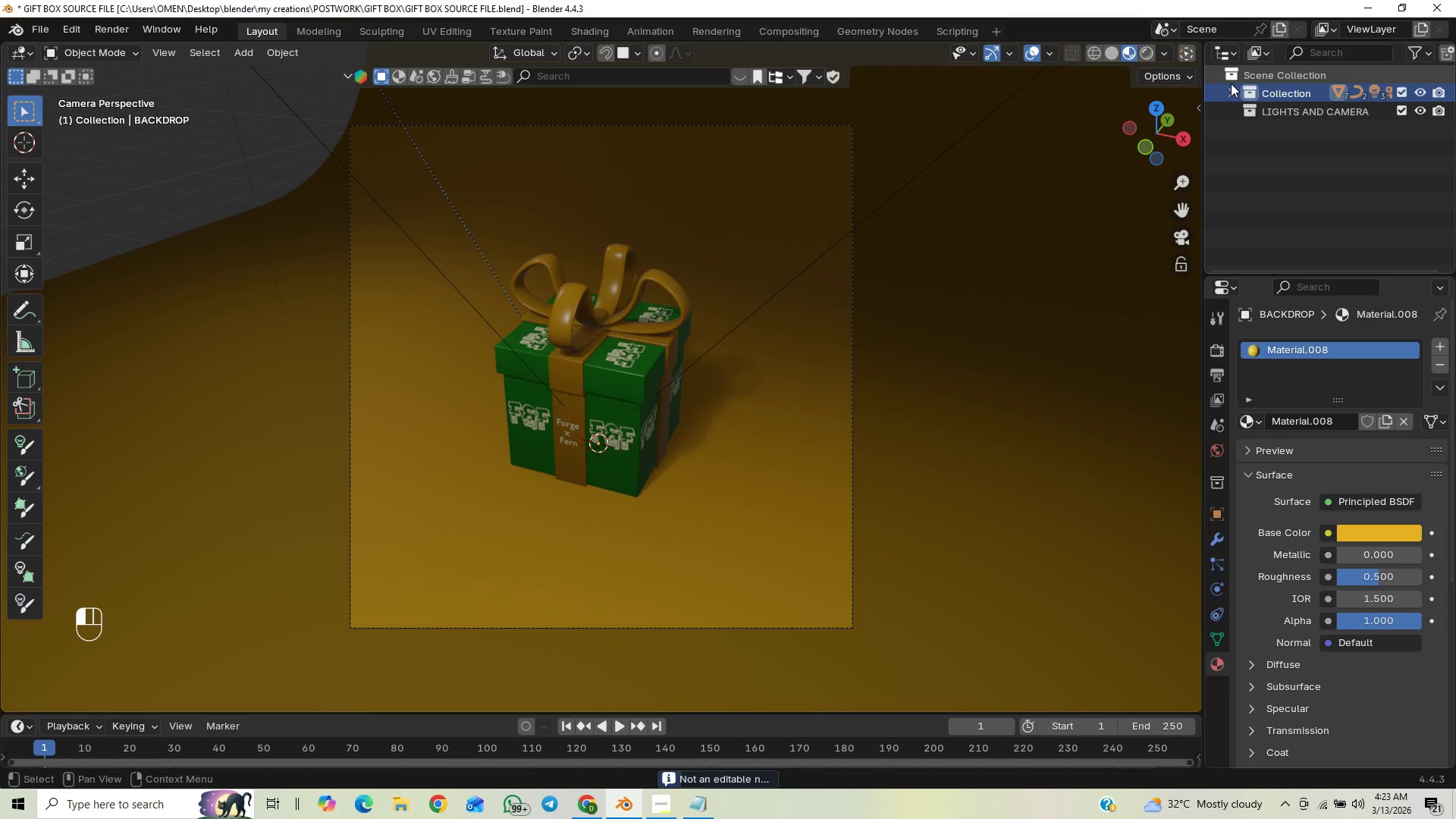 
double_click([1228, 91])
 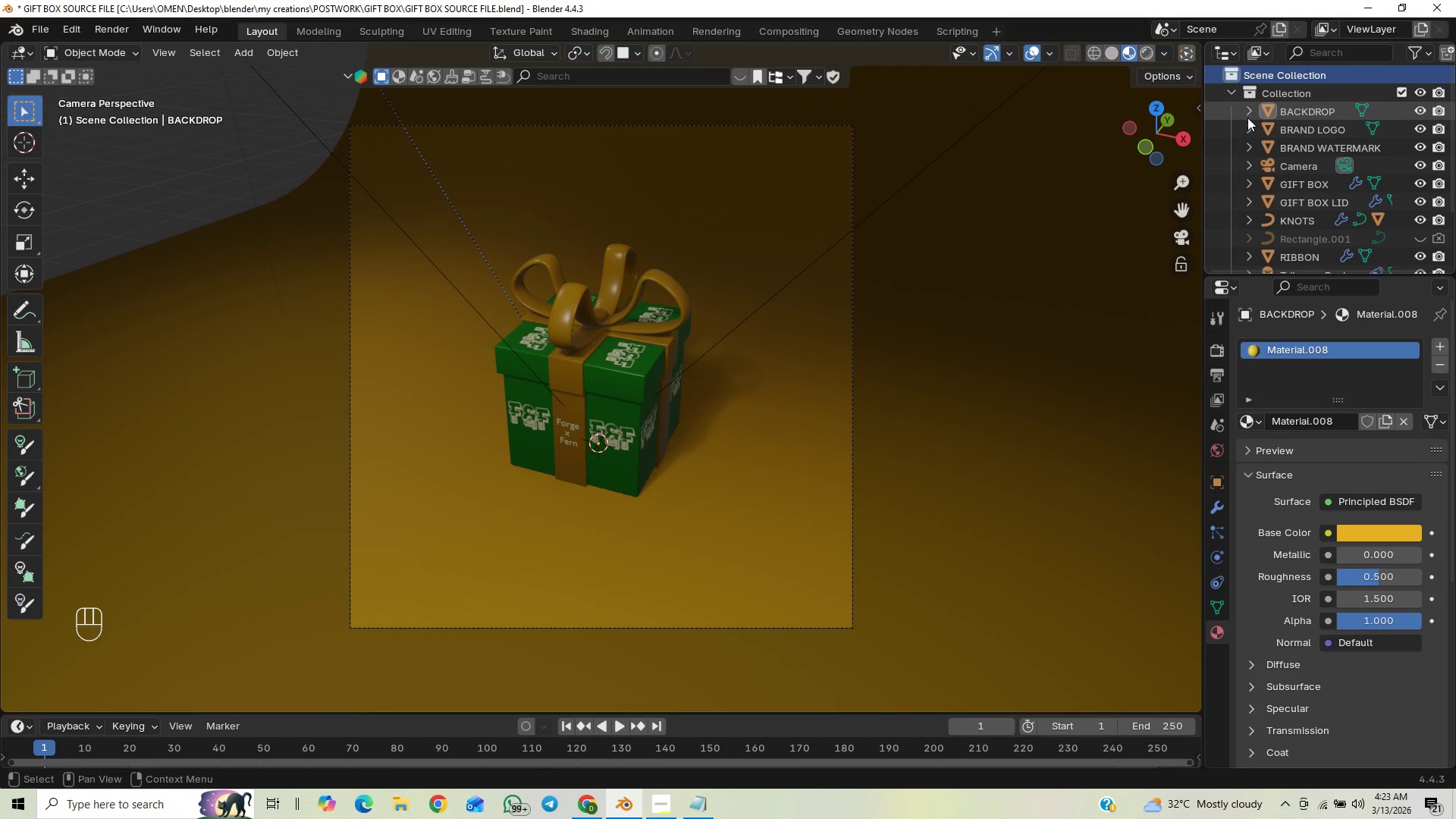 
scroll: coordinate [1301, 196], scroll_direction: down, amount: 4.0
 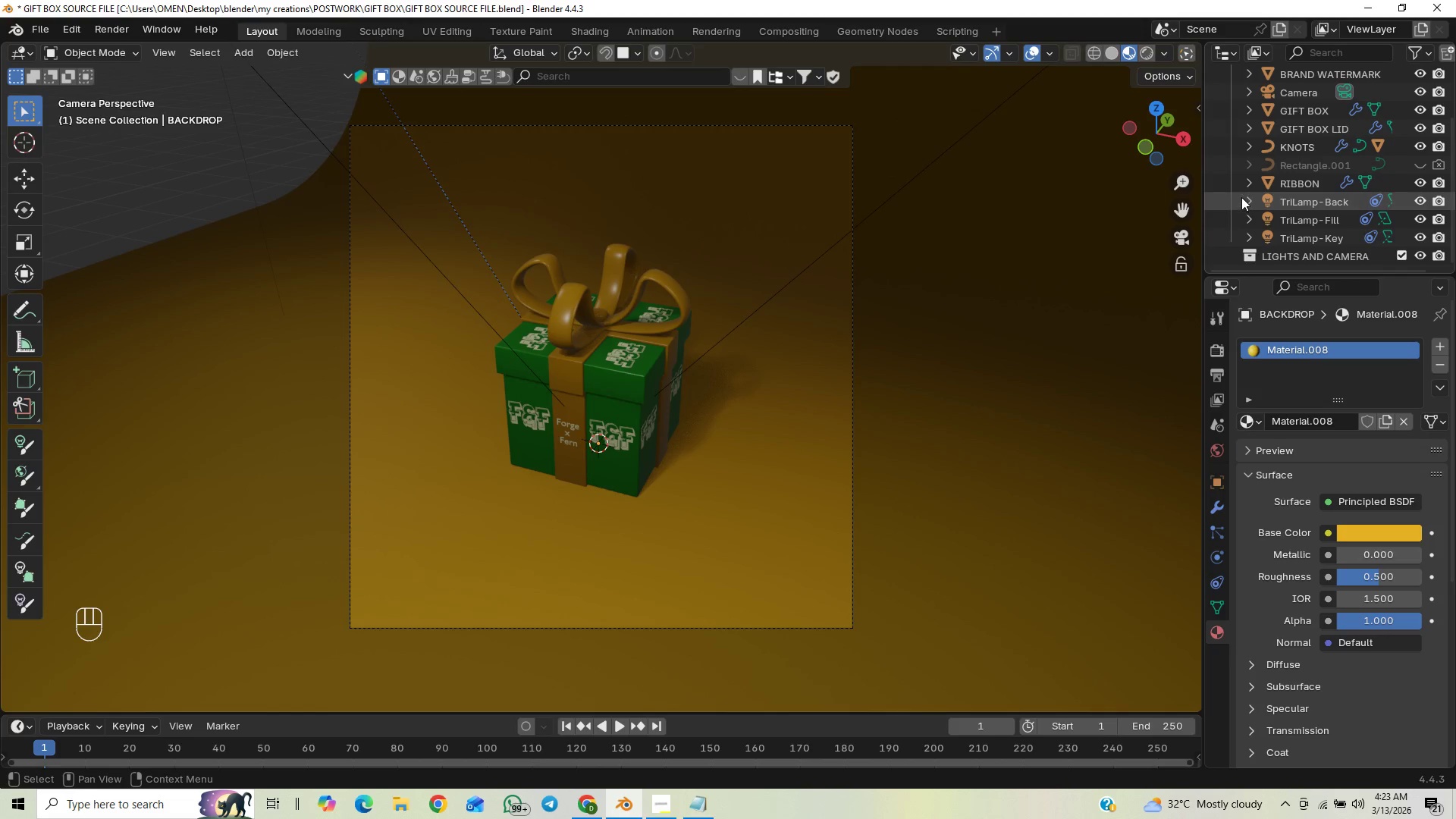 
left_click_drag(start_coordinate=[1235, 195], to_coordinate=[1280, 237])
 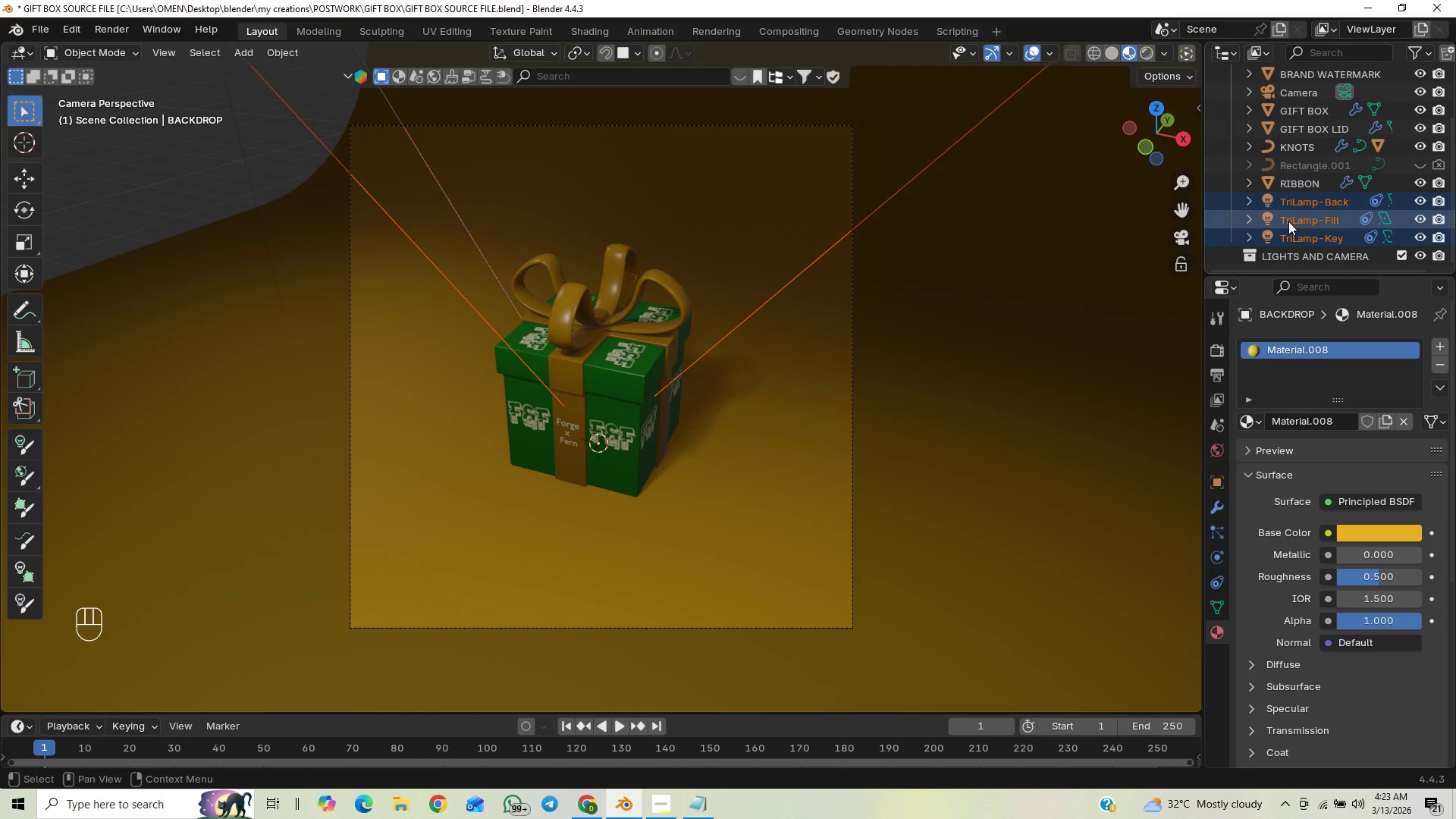 
left_click_drag(start_coordinate=[1288, 221], to_coordinate=[1289, 255])
 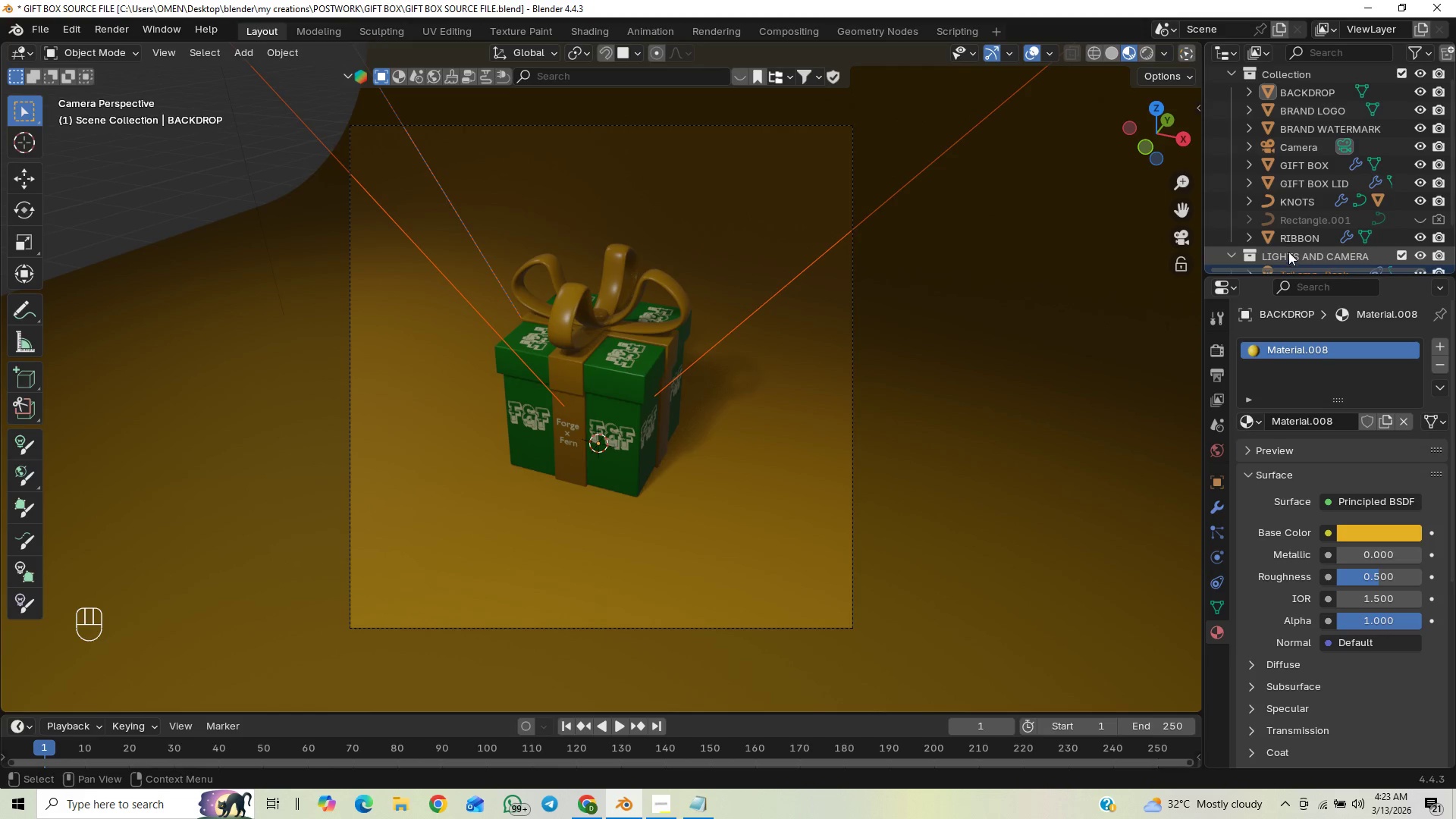 
scroll: coordinate [1286, 245], scroll_direction: down, amount: 5.0
 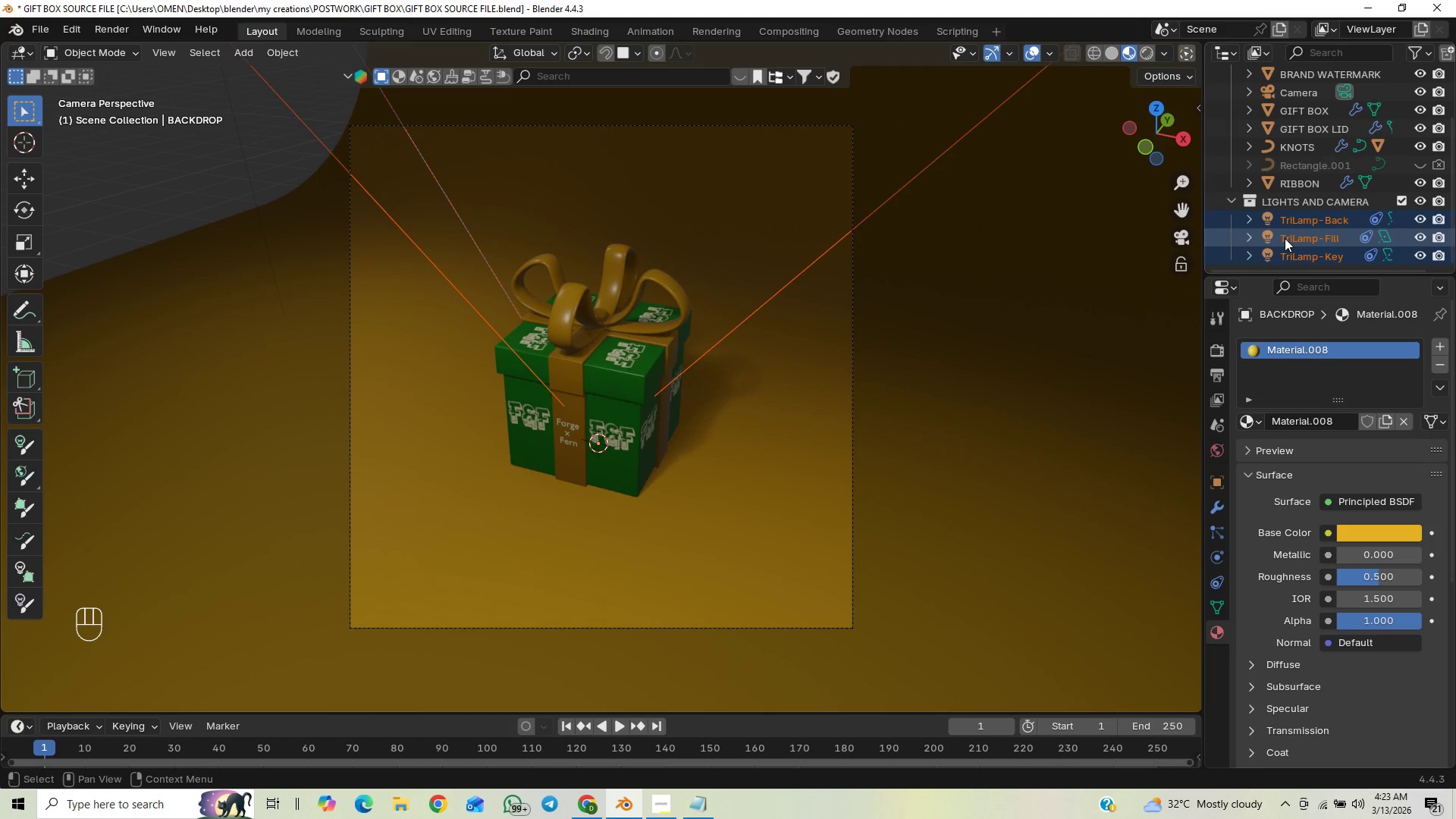 
scroll: coordinate [1292, 231], scroll_direction: up, amount: 4.0
 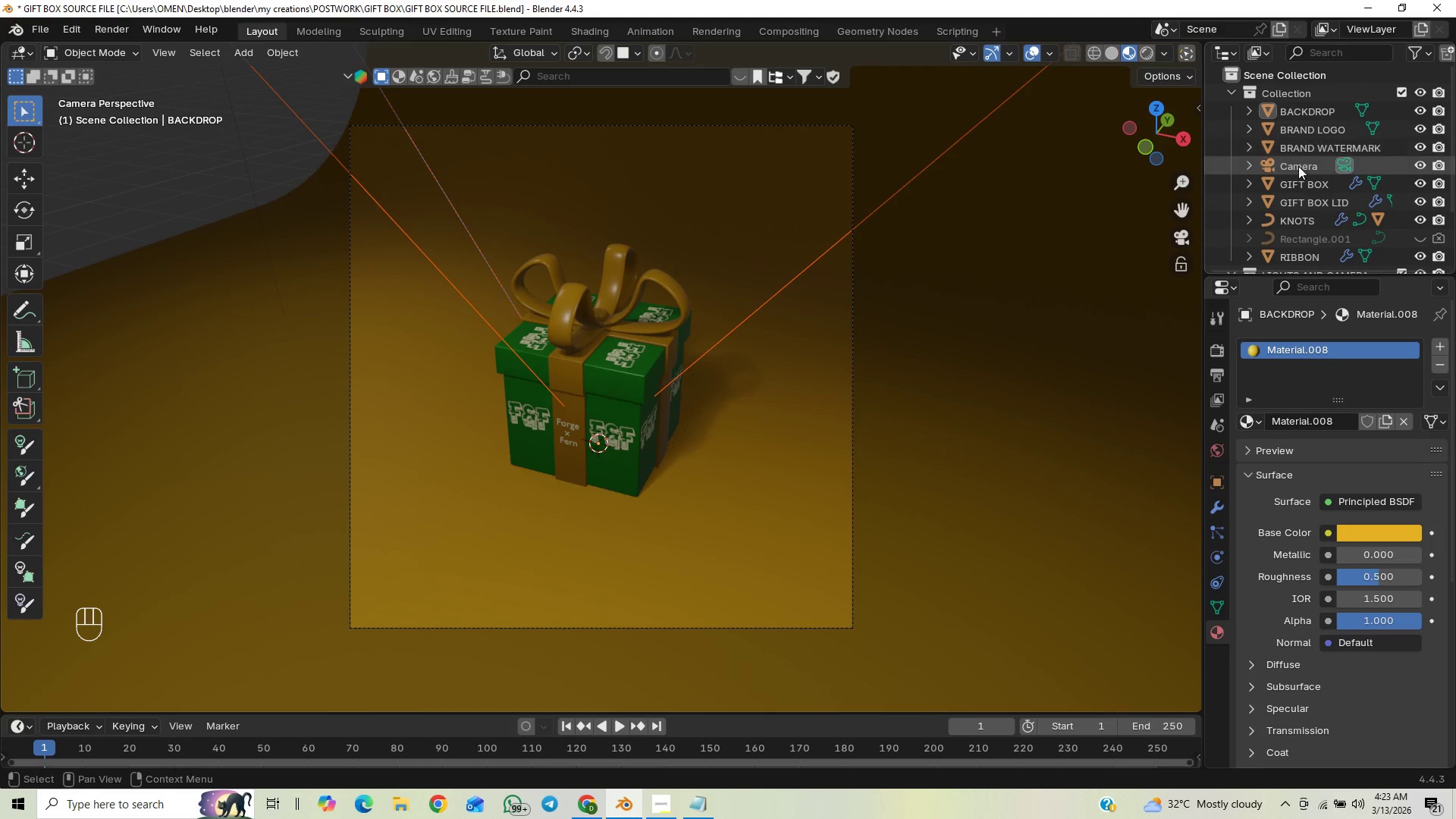 
scroll: coordinate [1298, 183], scroll_direction: down, amount: 1.0
 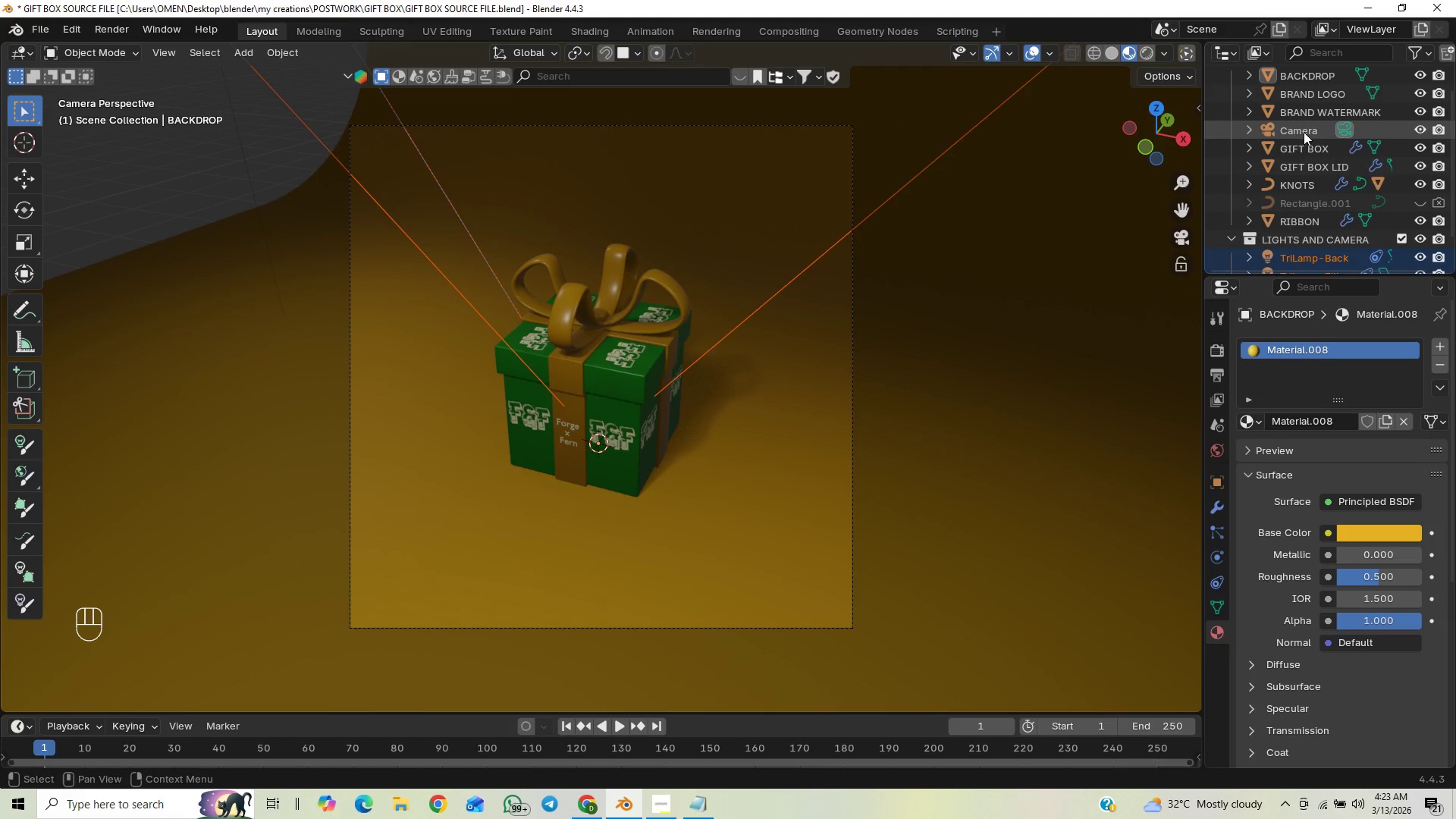 
left_click_drag(start_coordinate=[1304, 130], to_coordinate=[1292, 239])
 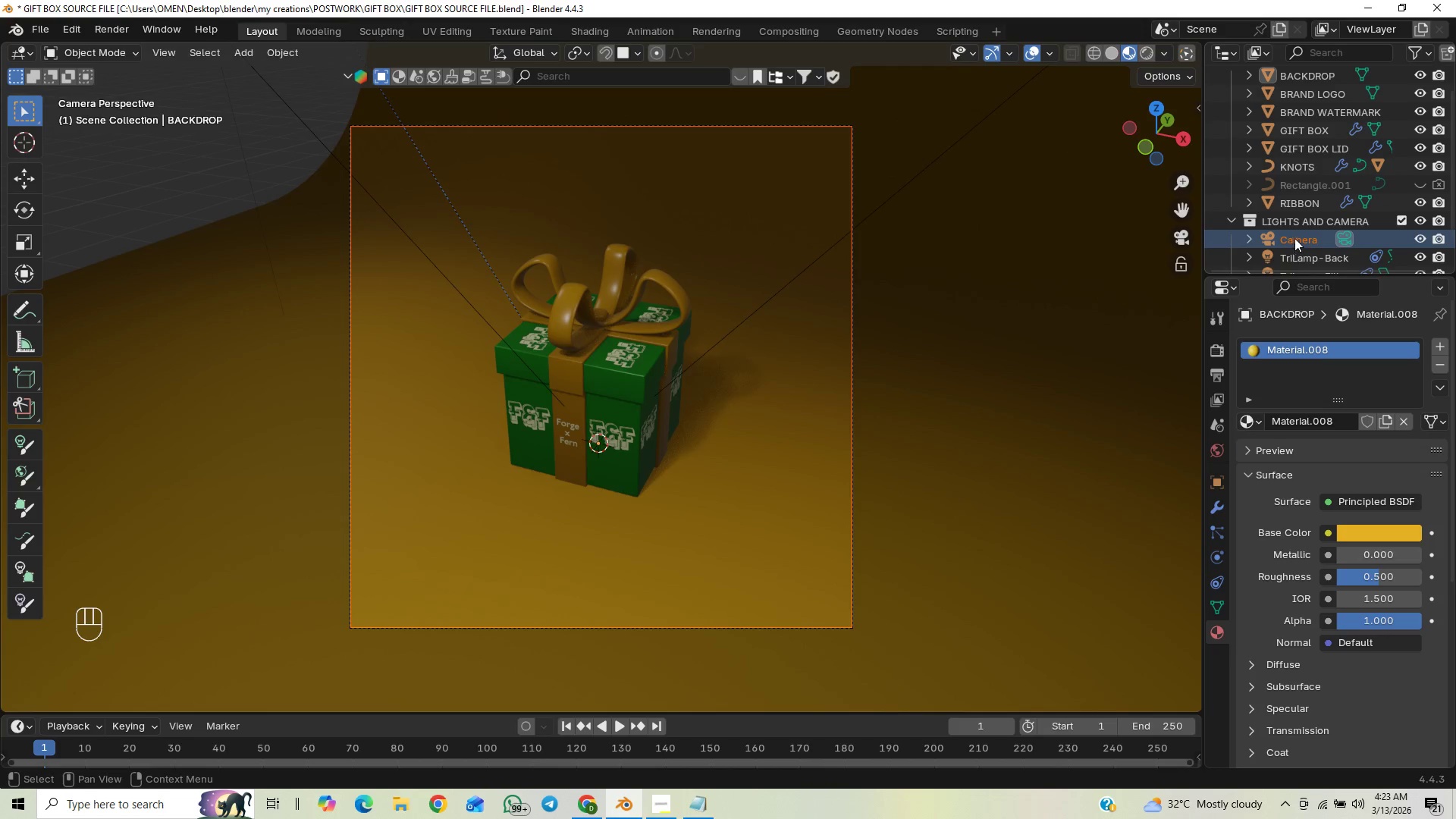 
scroll: coordinate [1273, 222], scroll_direction: down, amount: 3.0
 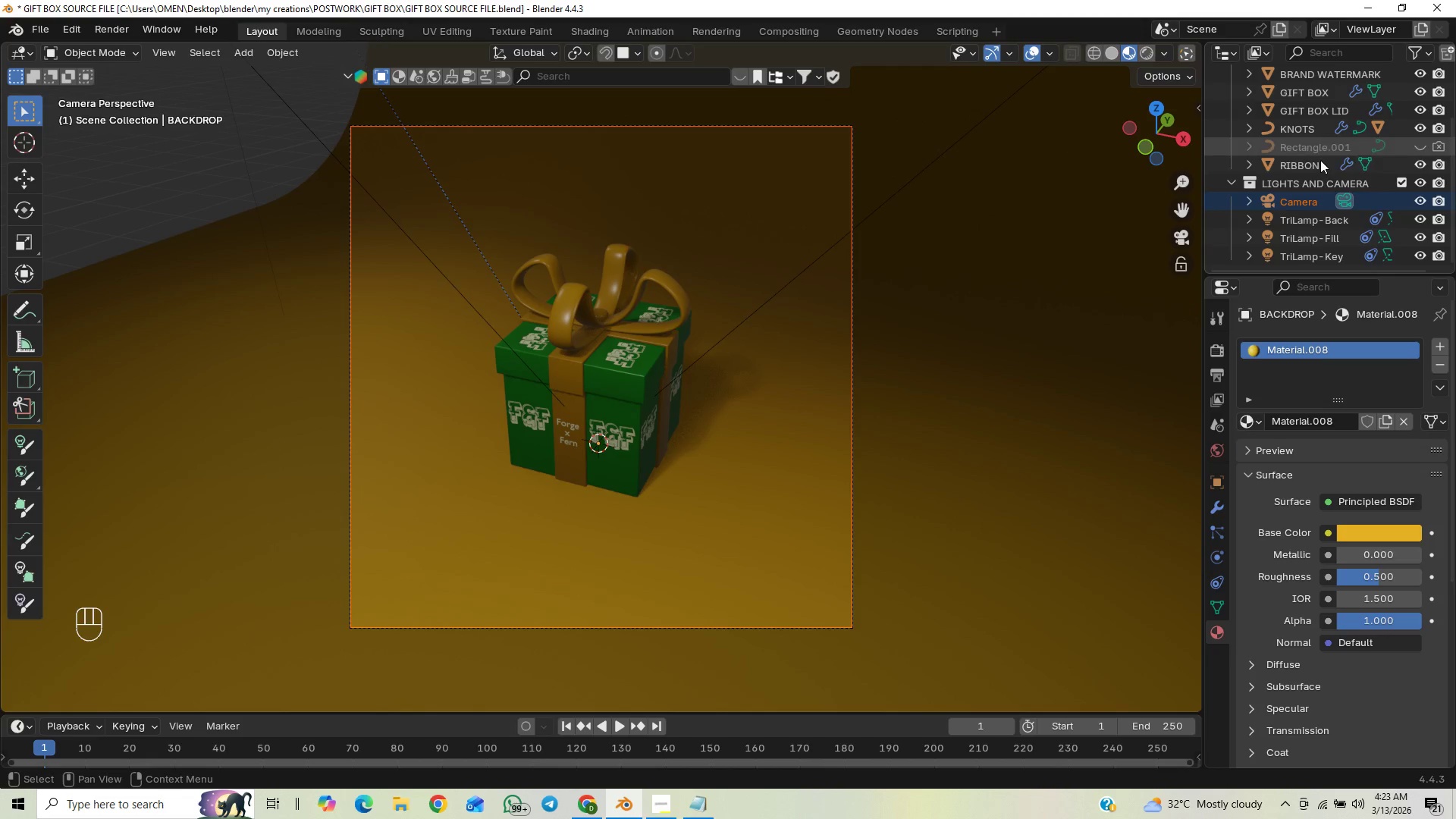 
scroll: coordinate [1335, 208], scroll_direction: up, amount: 4.0
 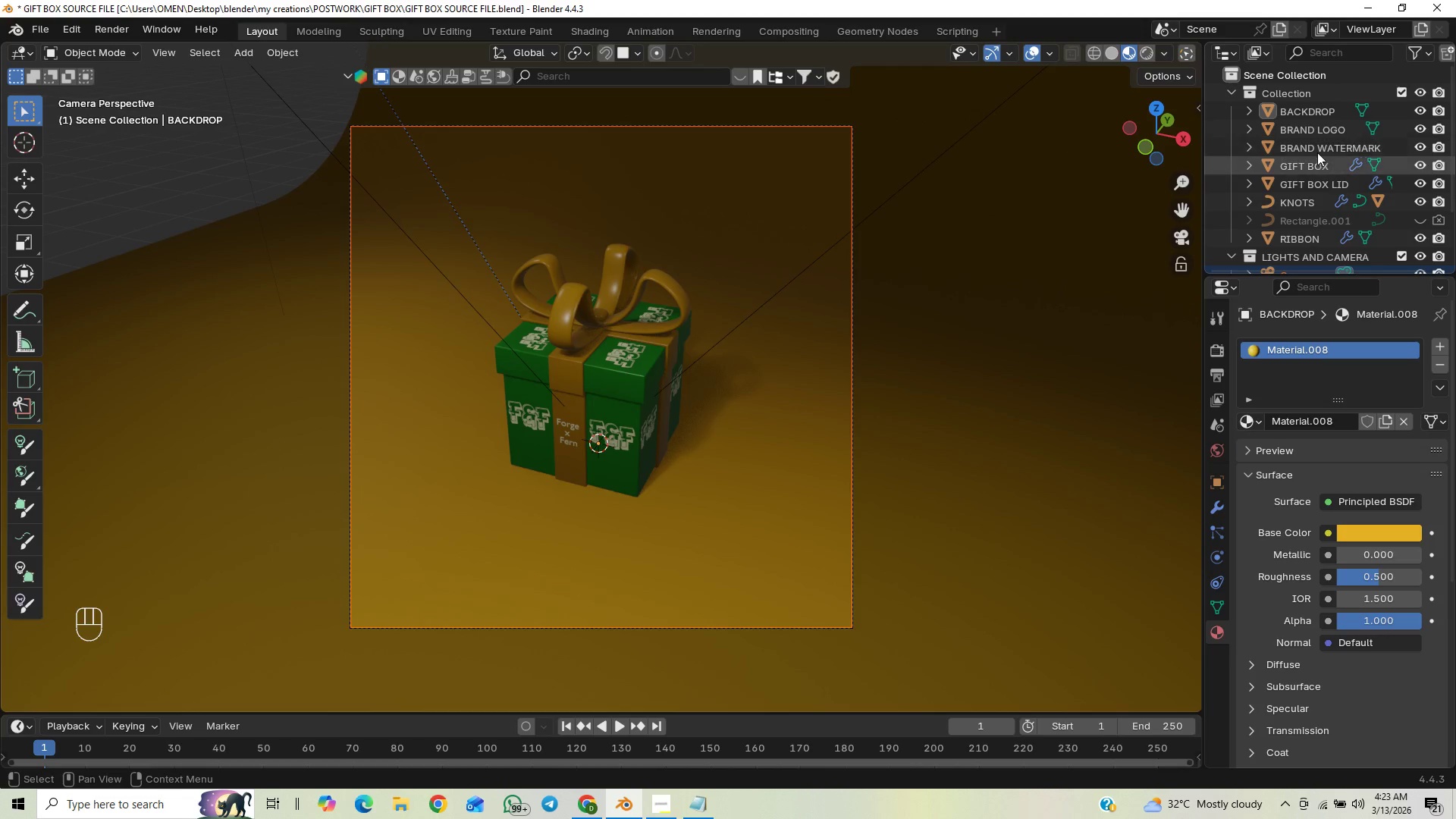 
wait(5.08)
 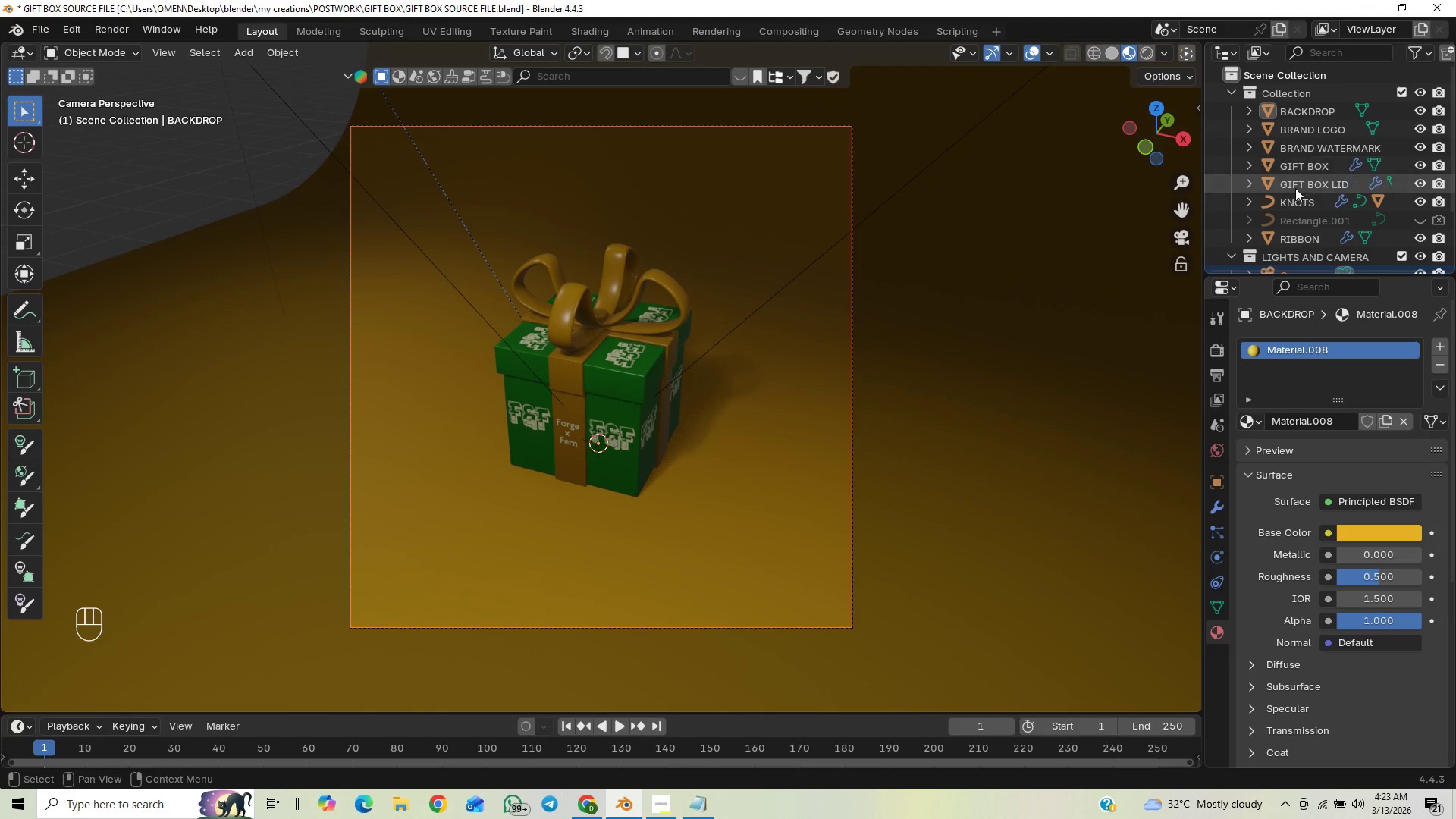 
scroll: coordinate [1317, 177], scroll_direction: down, amount: 1.0
 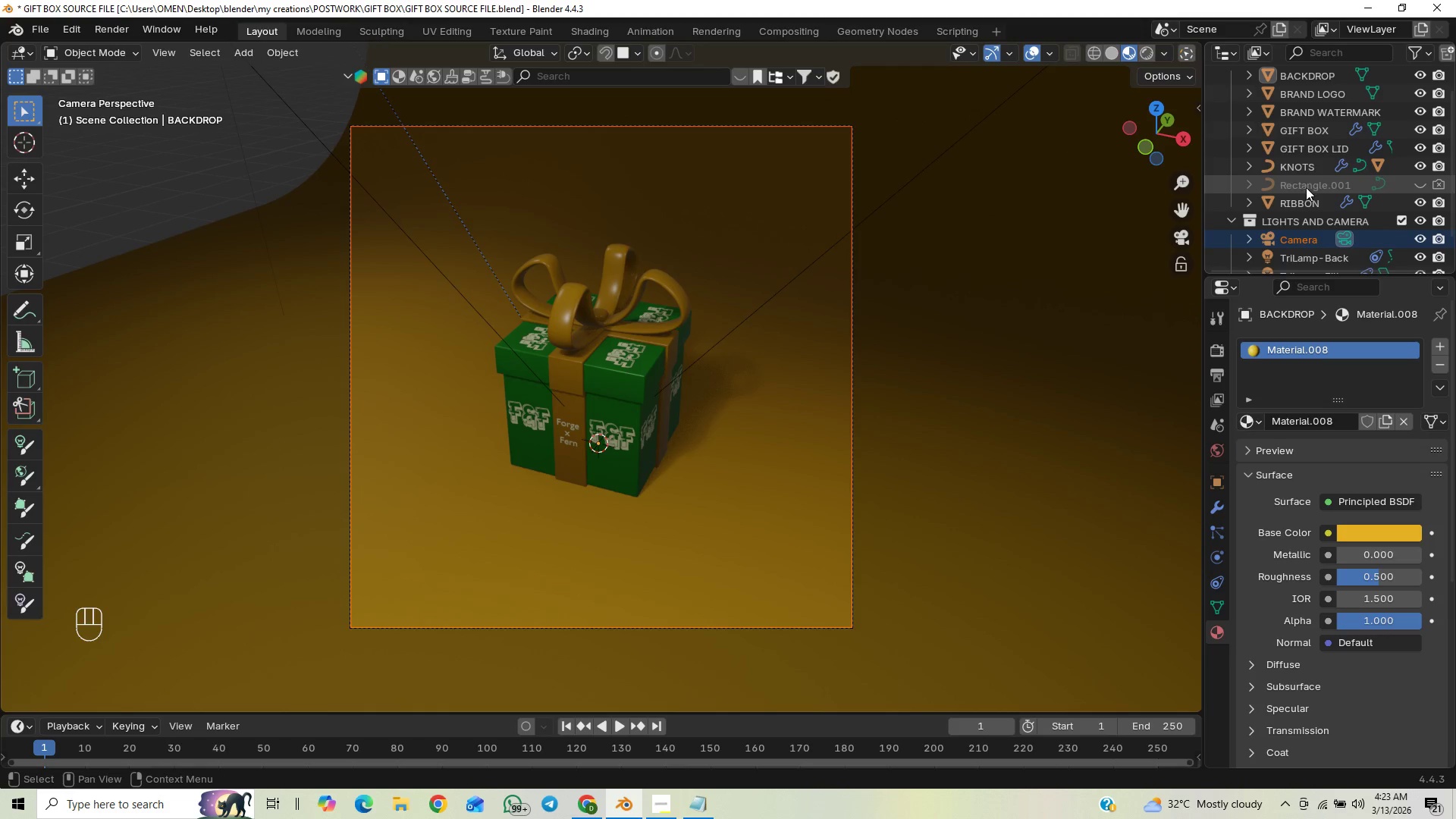 
scroll: coordinate [1315, 191], scroll_direction: up, amount: 4.0
 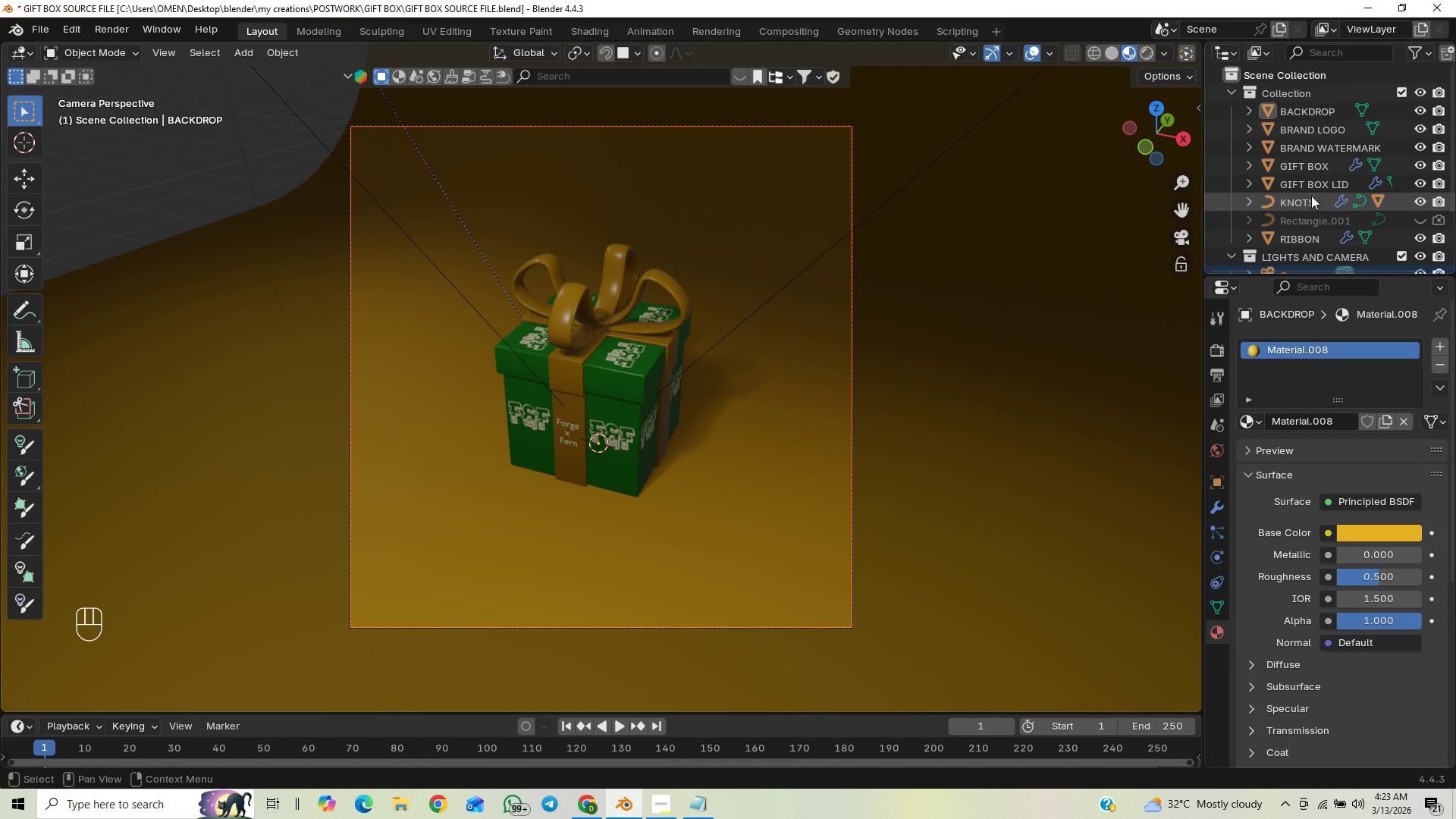 
scroll: coordinate [1317, 184], scroll_direction: down, amount: 5.0
 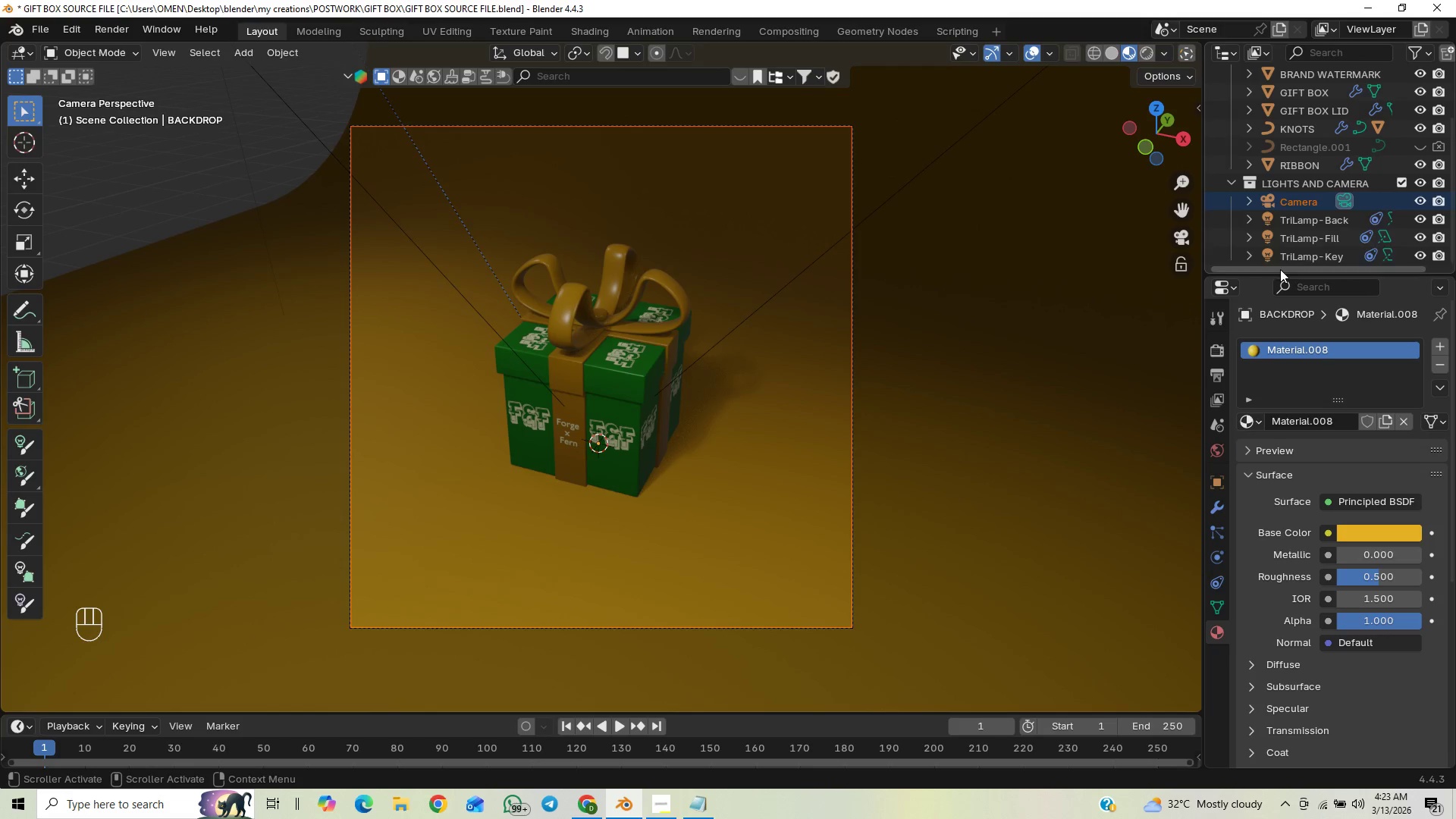 
left_click([1213, 237])
 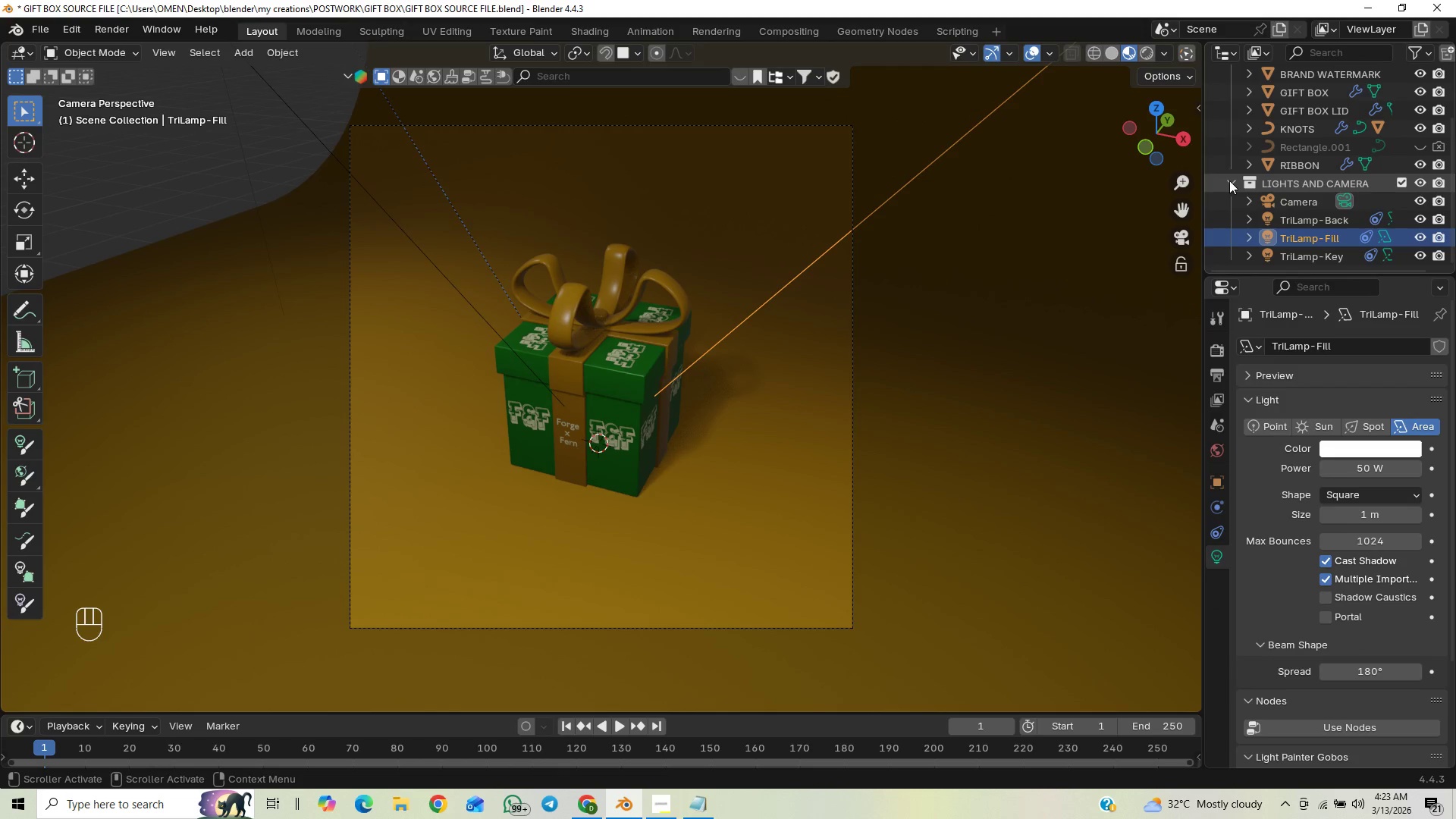 
left_click([1229, 180])
 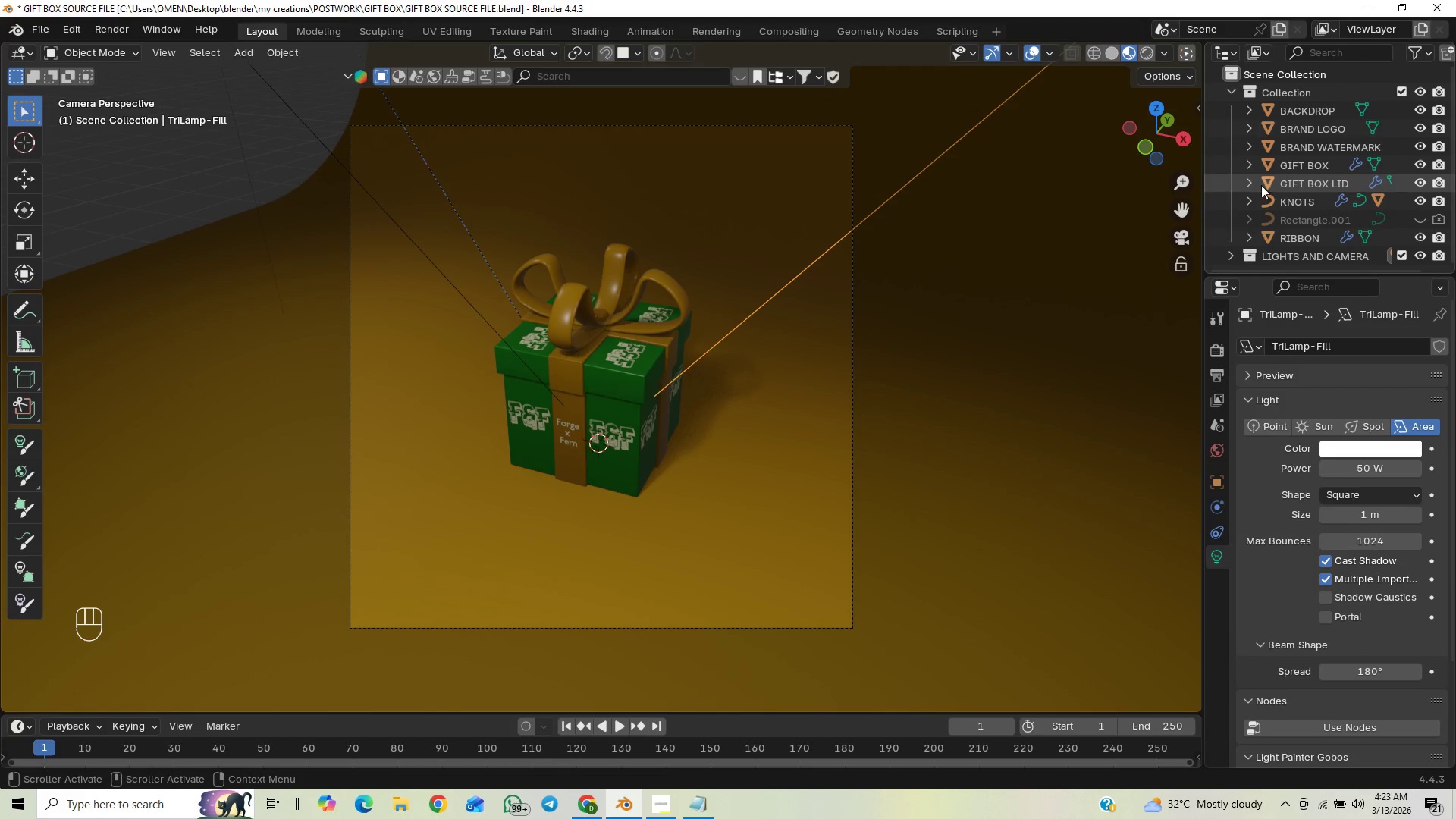 
scroll: coordinate [1266, 186], scroll_direction: up, amount: 2.0
 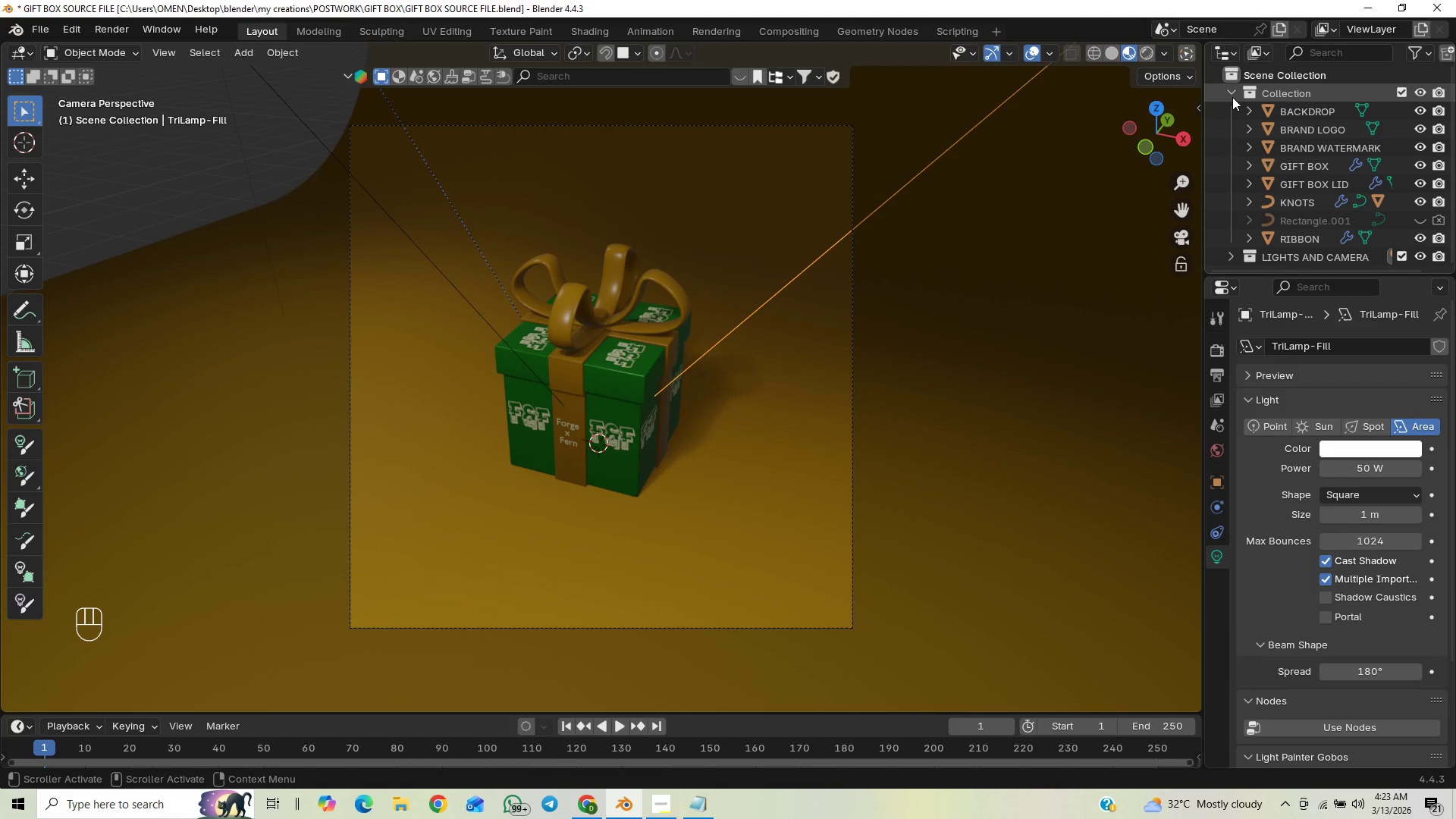 
left_click([1232, 97])
 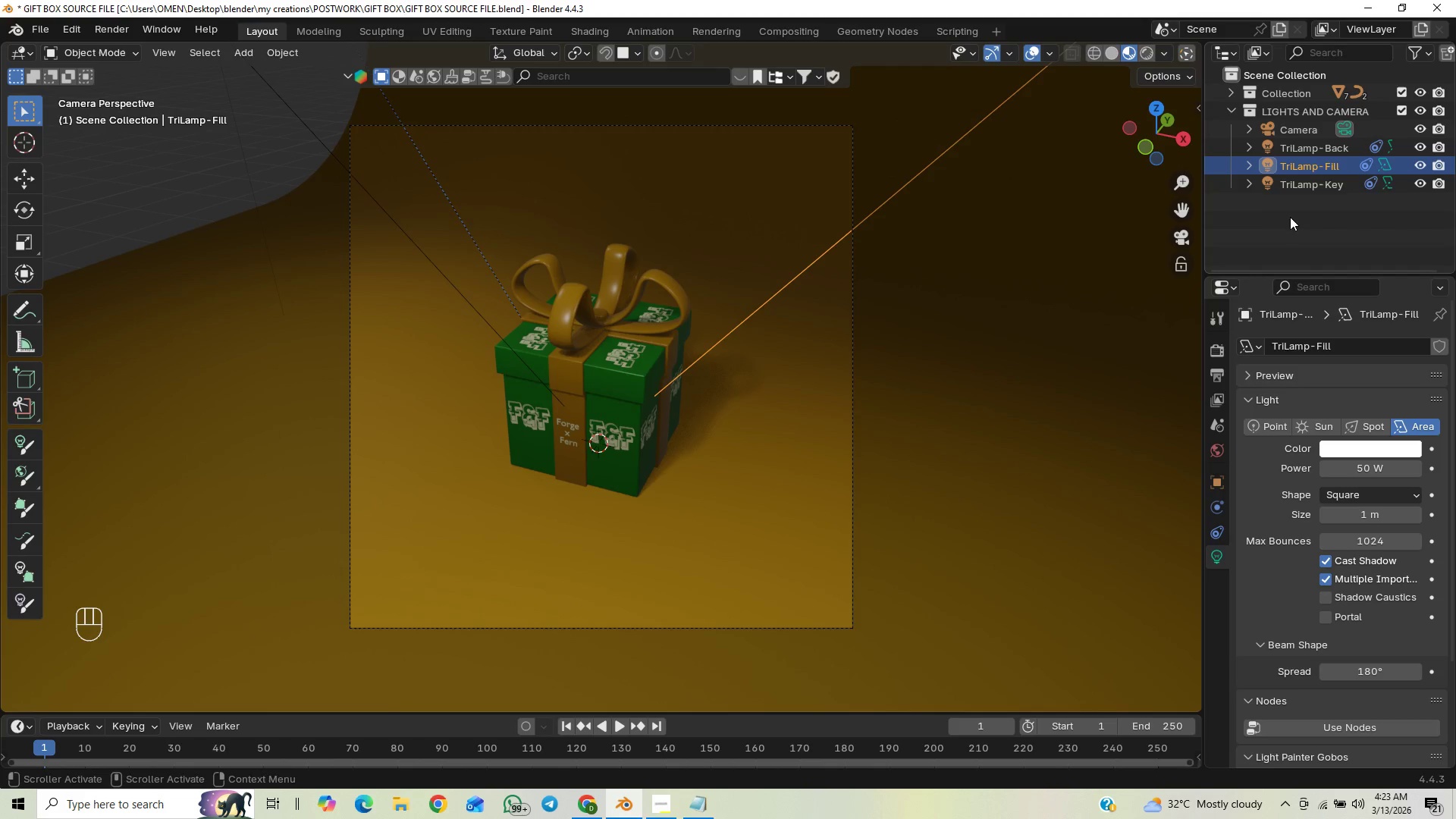 
left_click([1313, 188])
 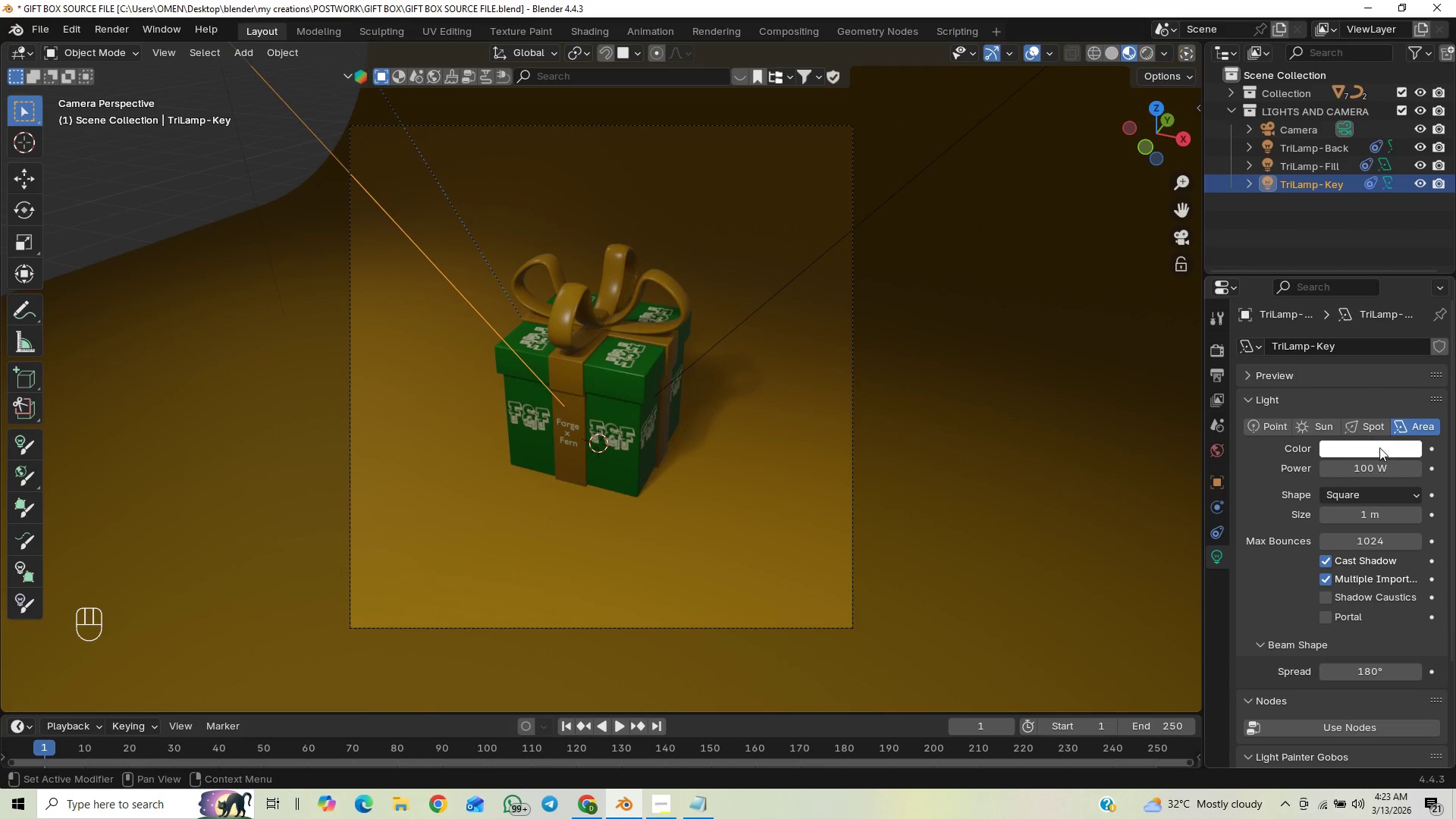 
left_click_drag(start_coordinate=[1382, 471], to_coordinate=[218, 471])
 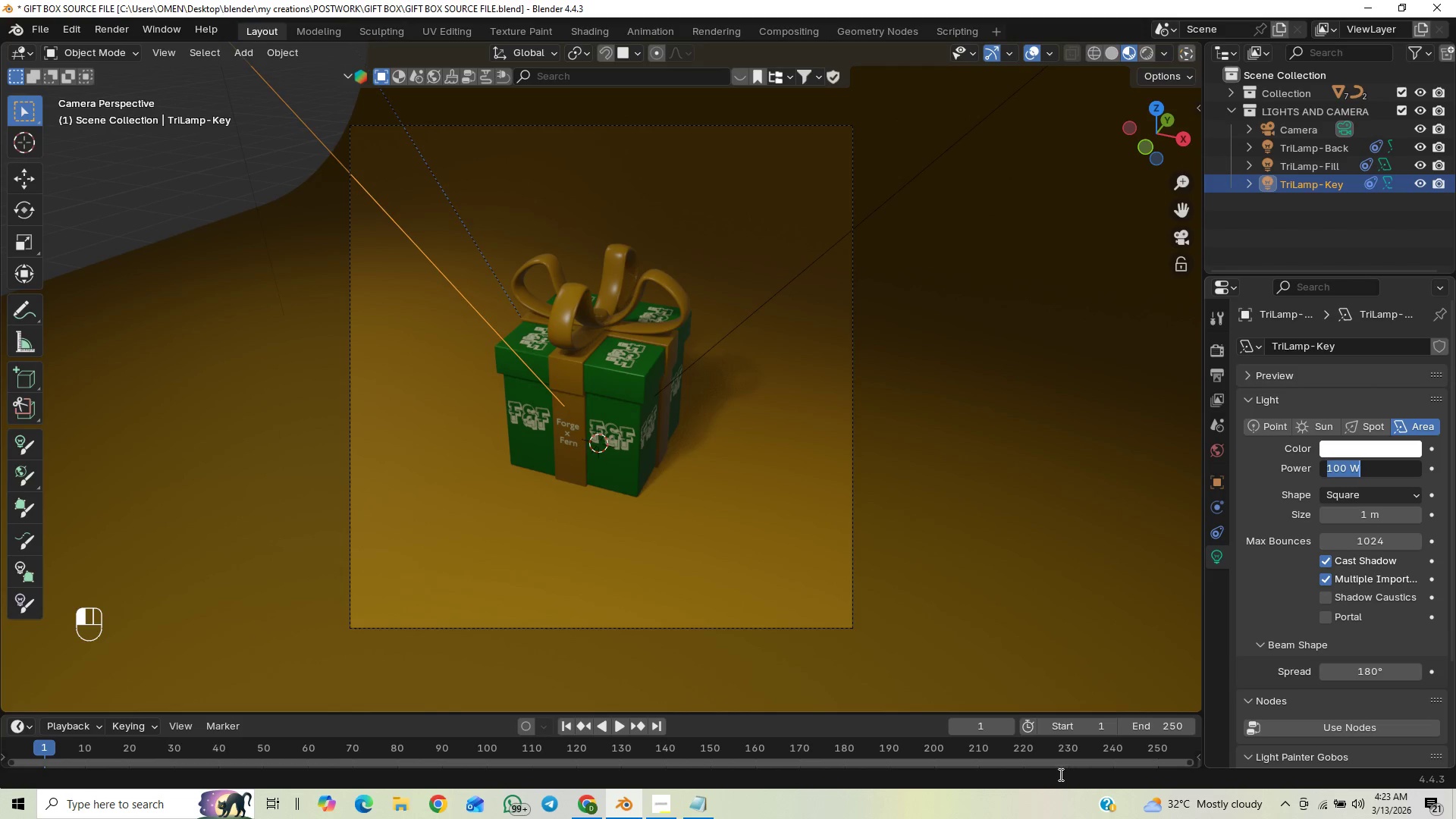 
type(800)
 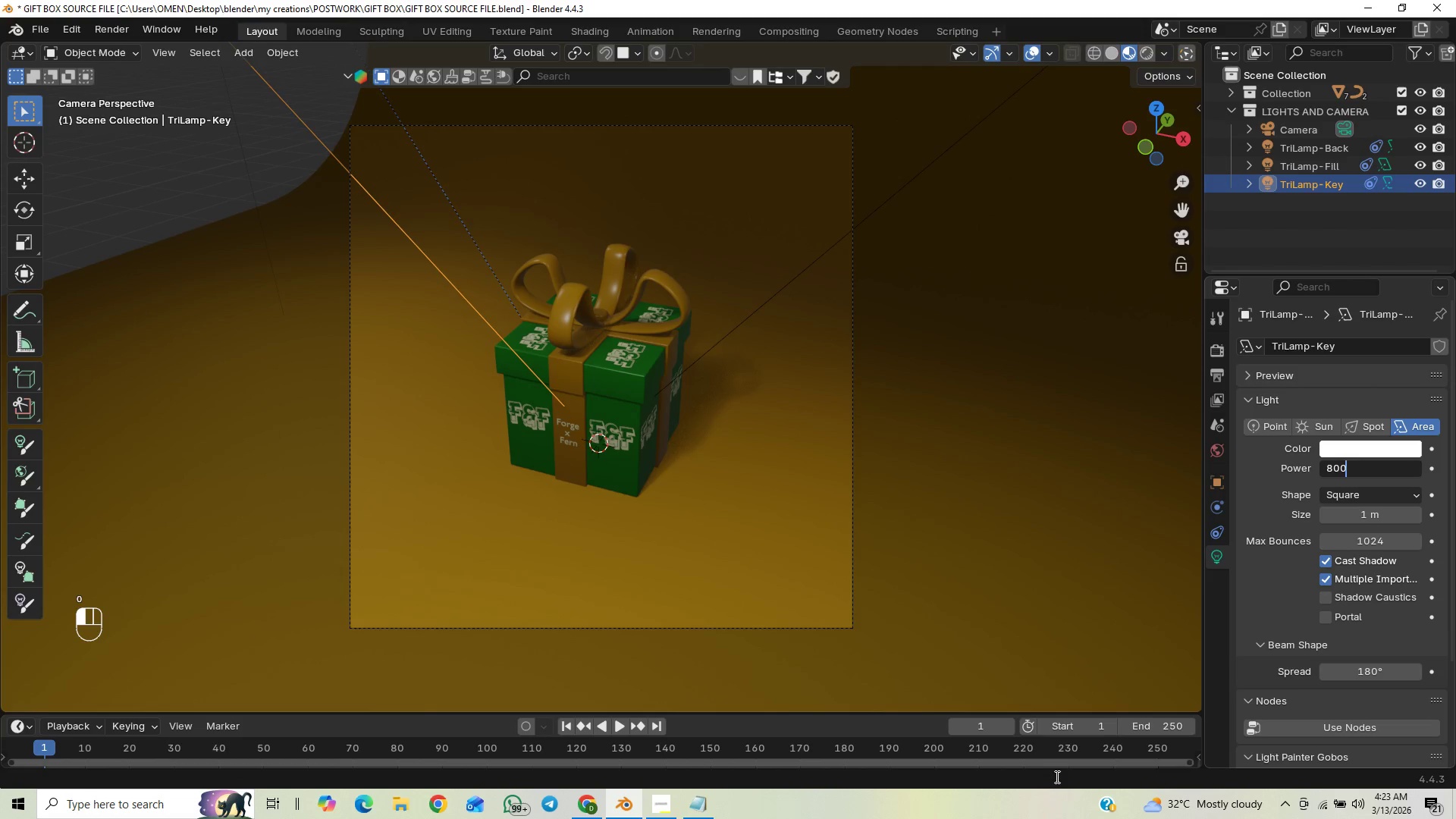 
key(Enter)
 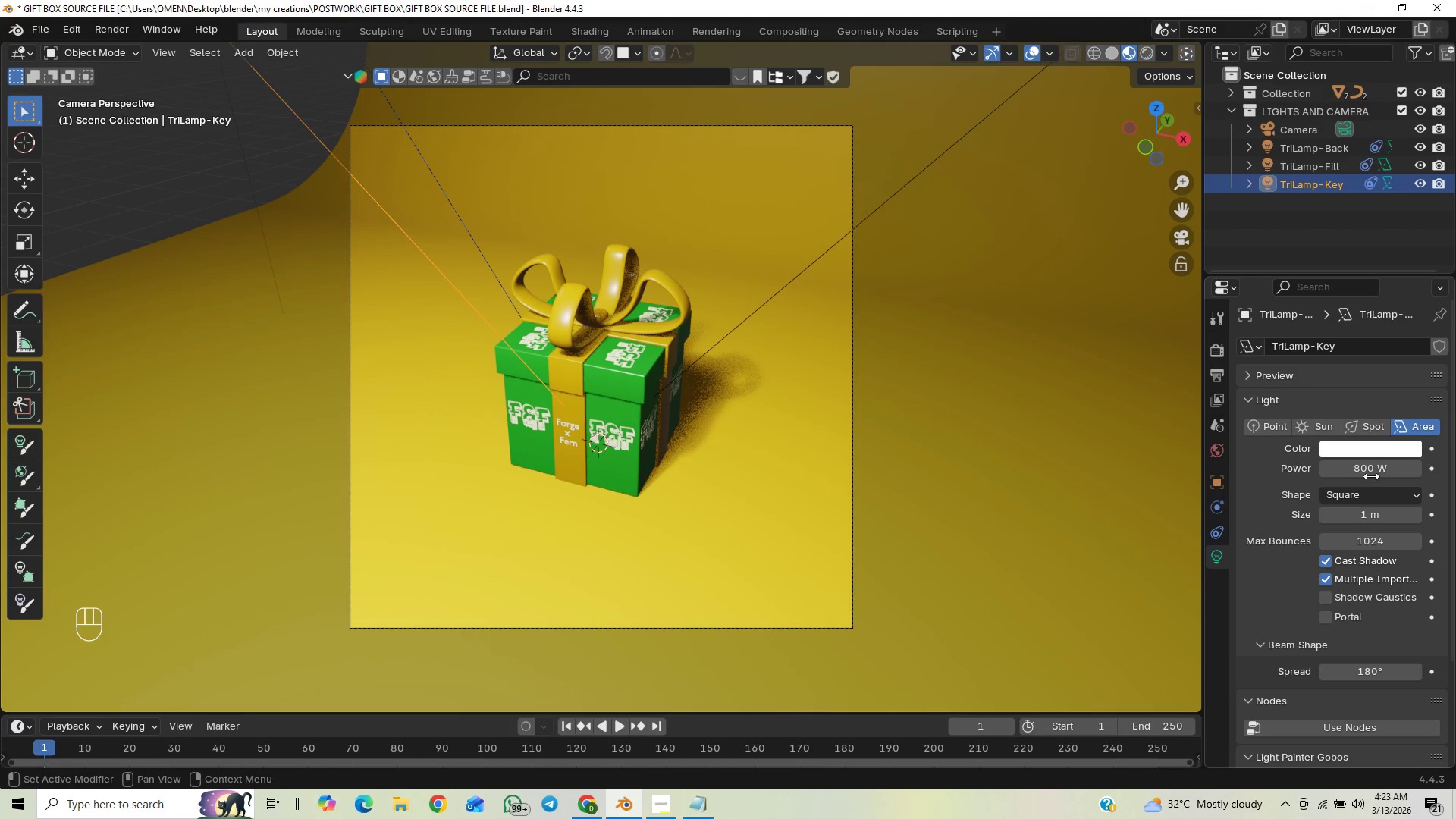 
wait(6.62)
 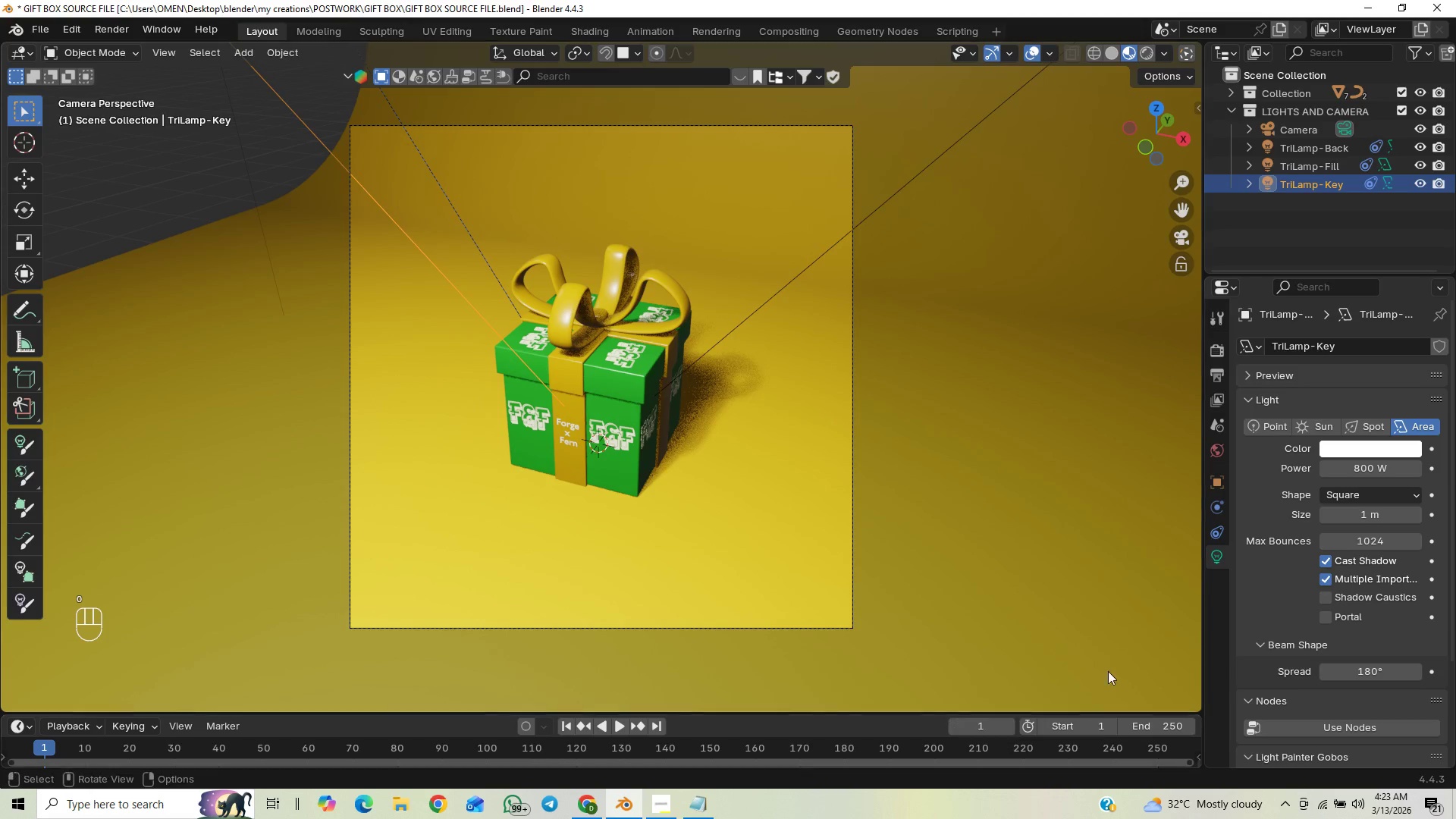 
left_click([1376, 466])
 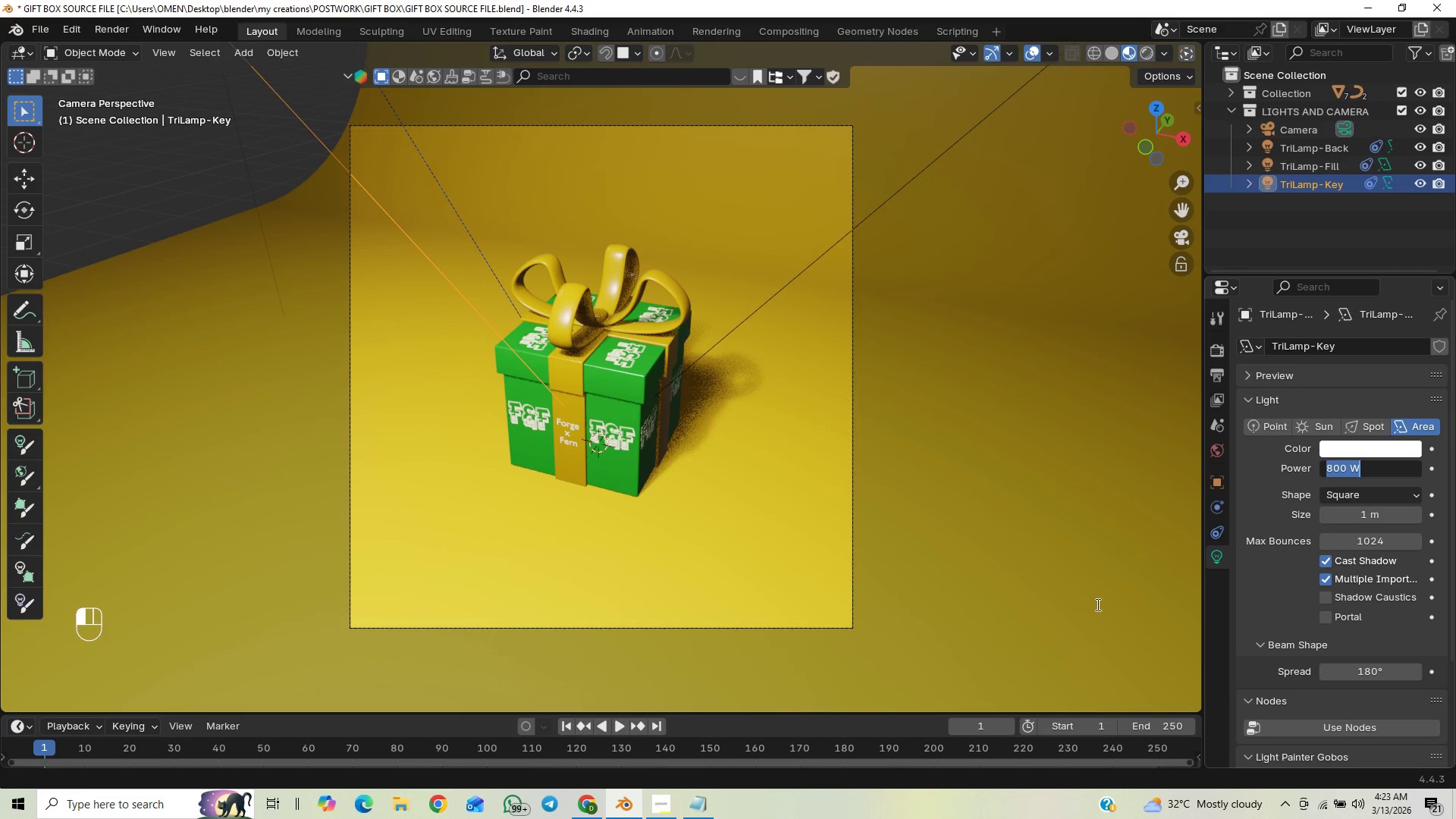 
type(500)
 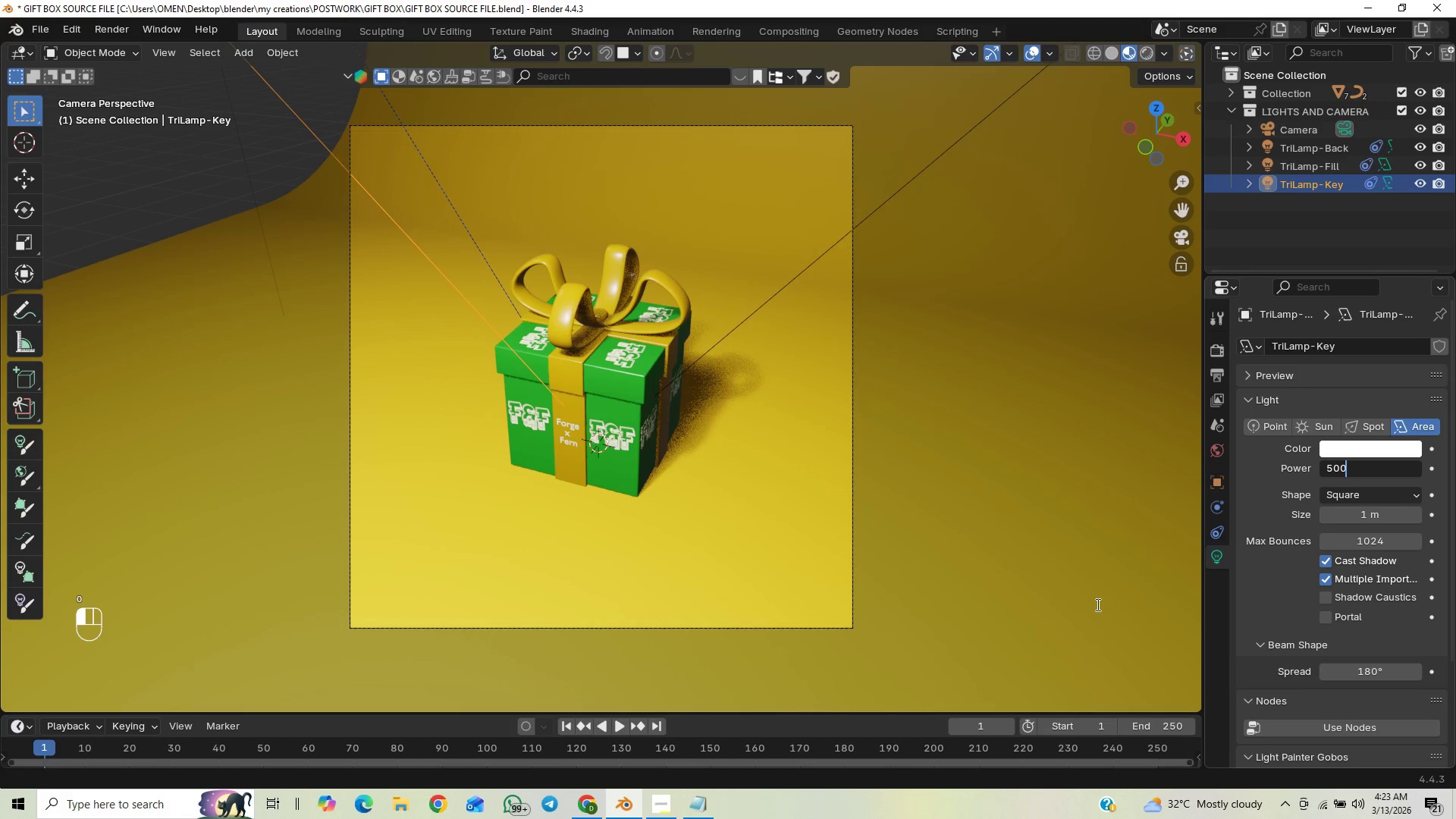 
key(Enter)
 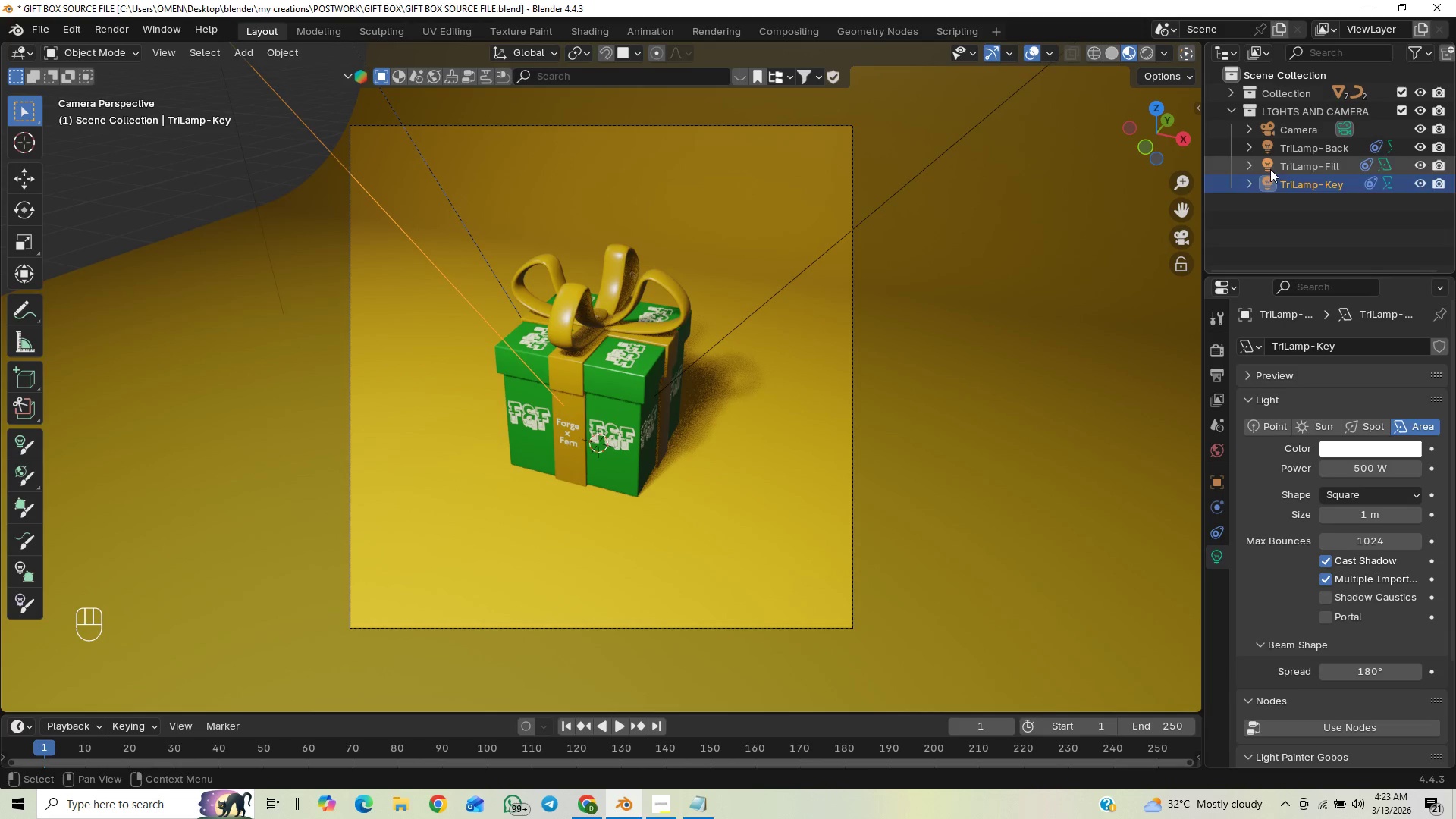 
mouse_move([1272, 413])
 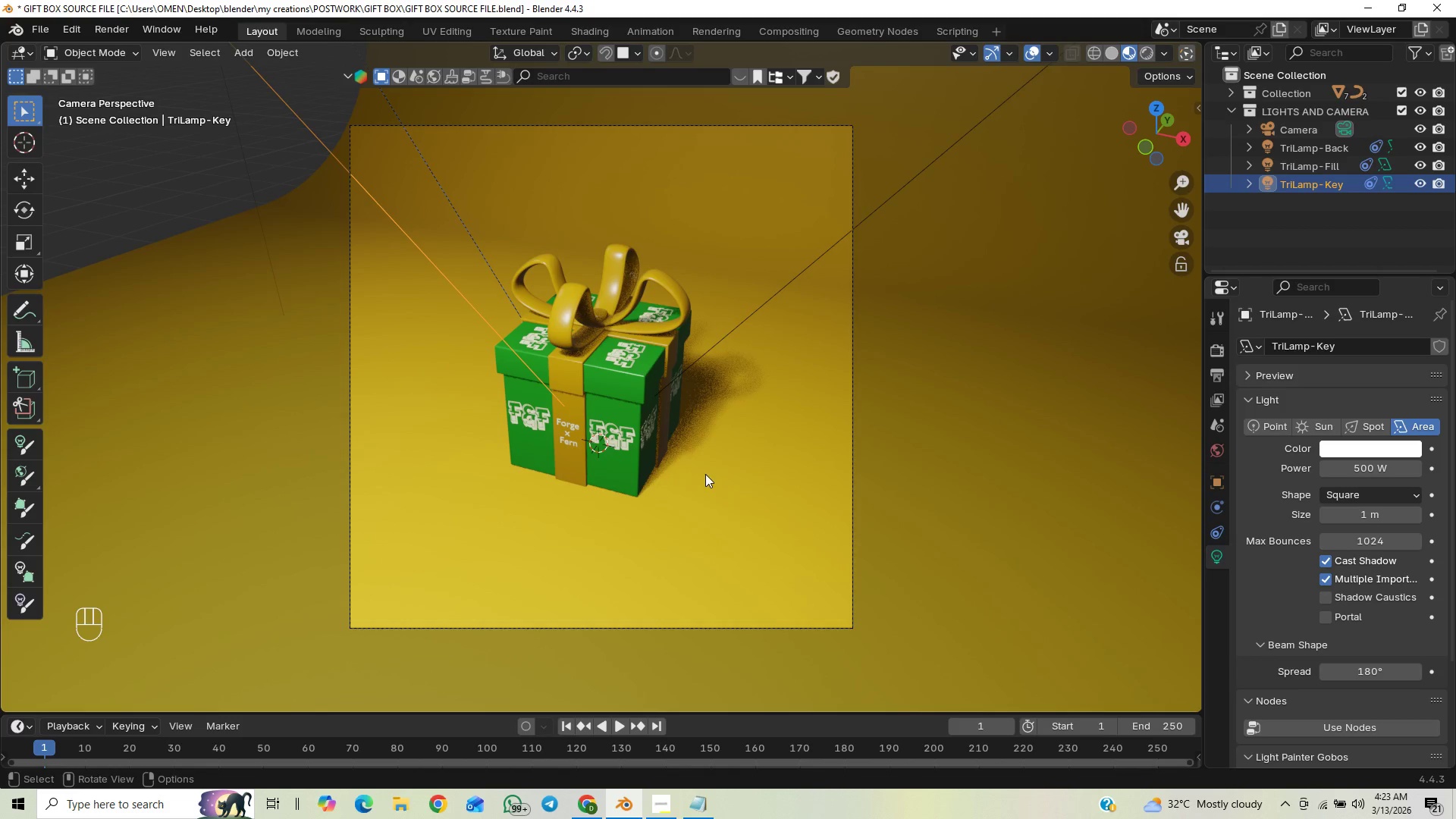 
scroll: coordinate [714, 532], scroll_direction: up, amount: 11.0
 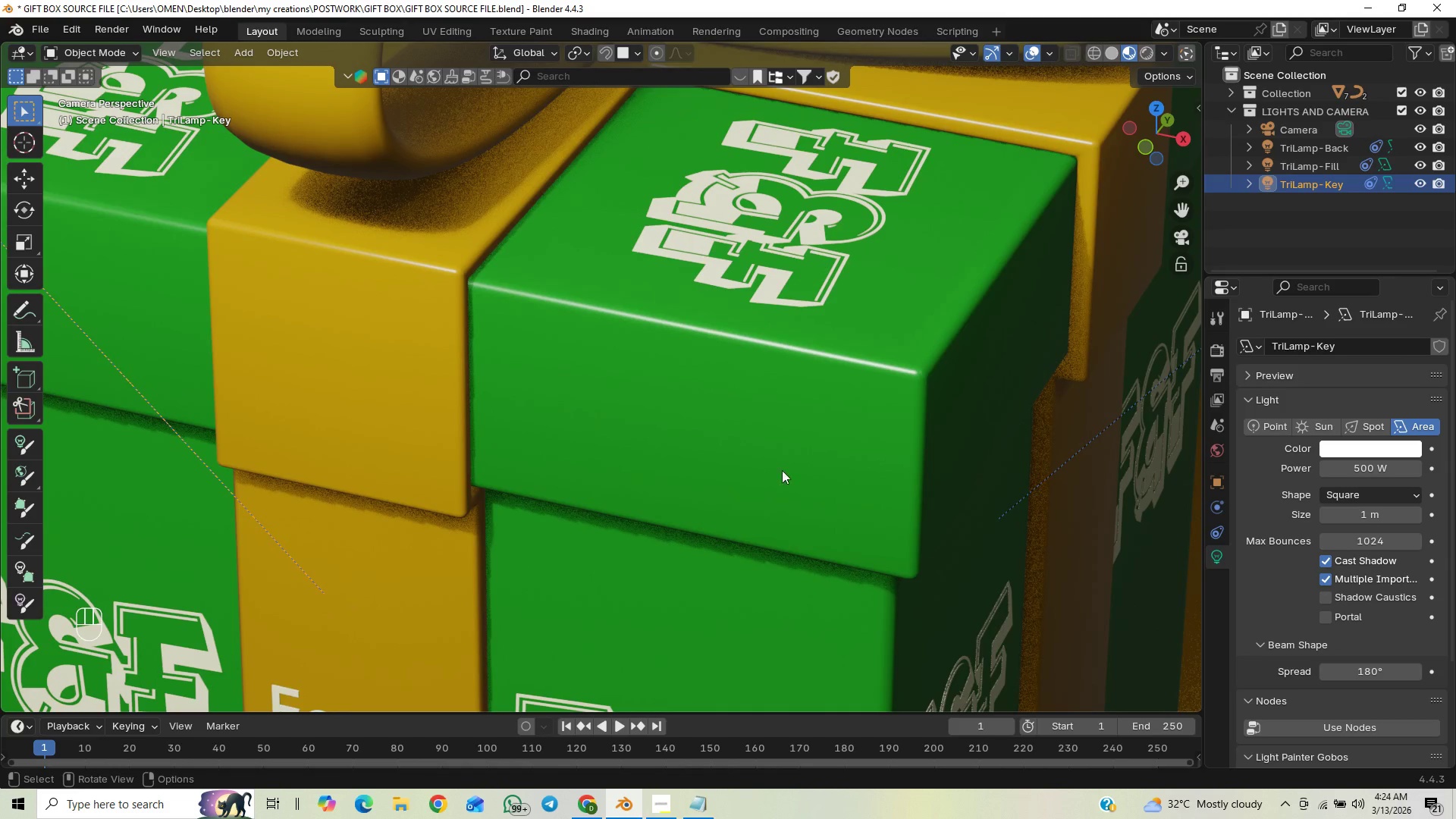 
scroll: coordinate [783, 484], scroll_direction: down, amount: 10.0
 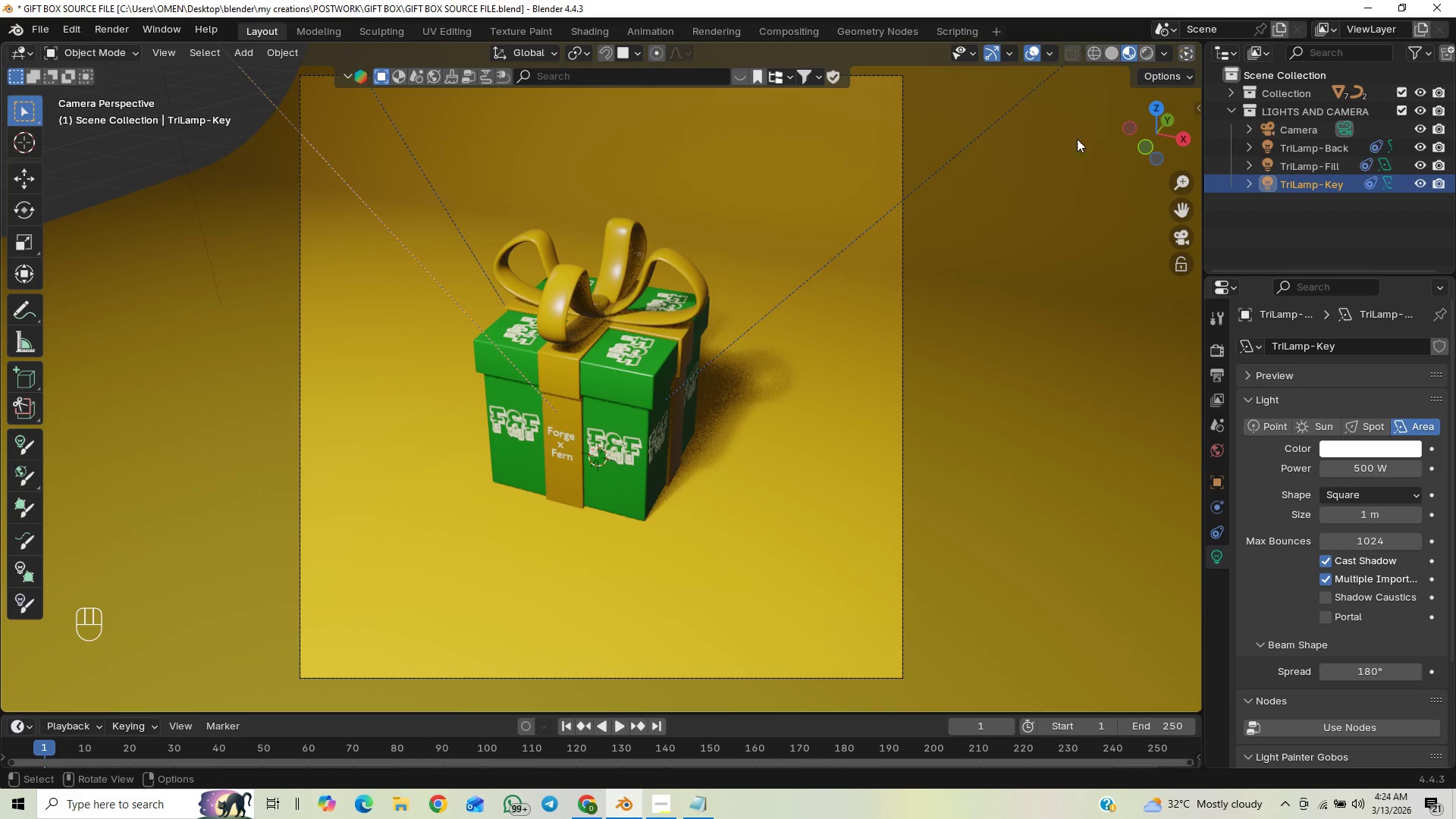 
left_click([1149, 55])
 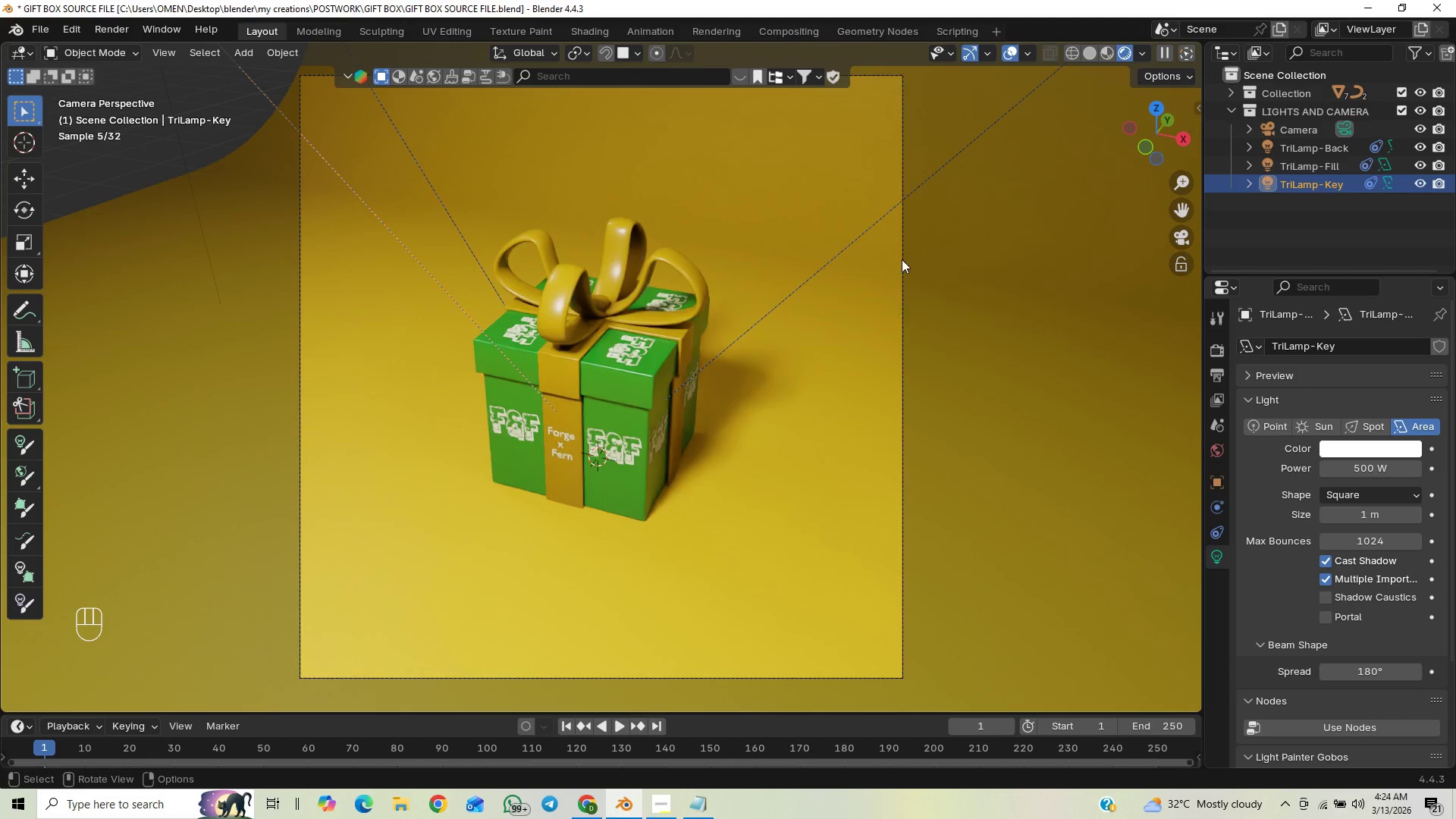 
scroll: coordinate [808, 309], scroll_direction: up, amount: 6.0
 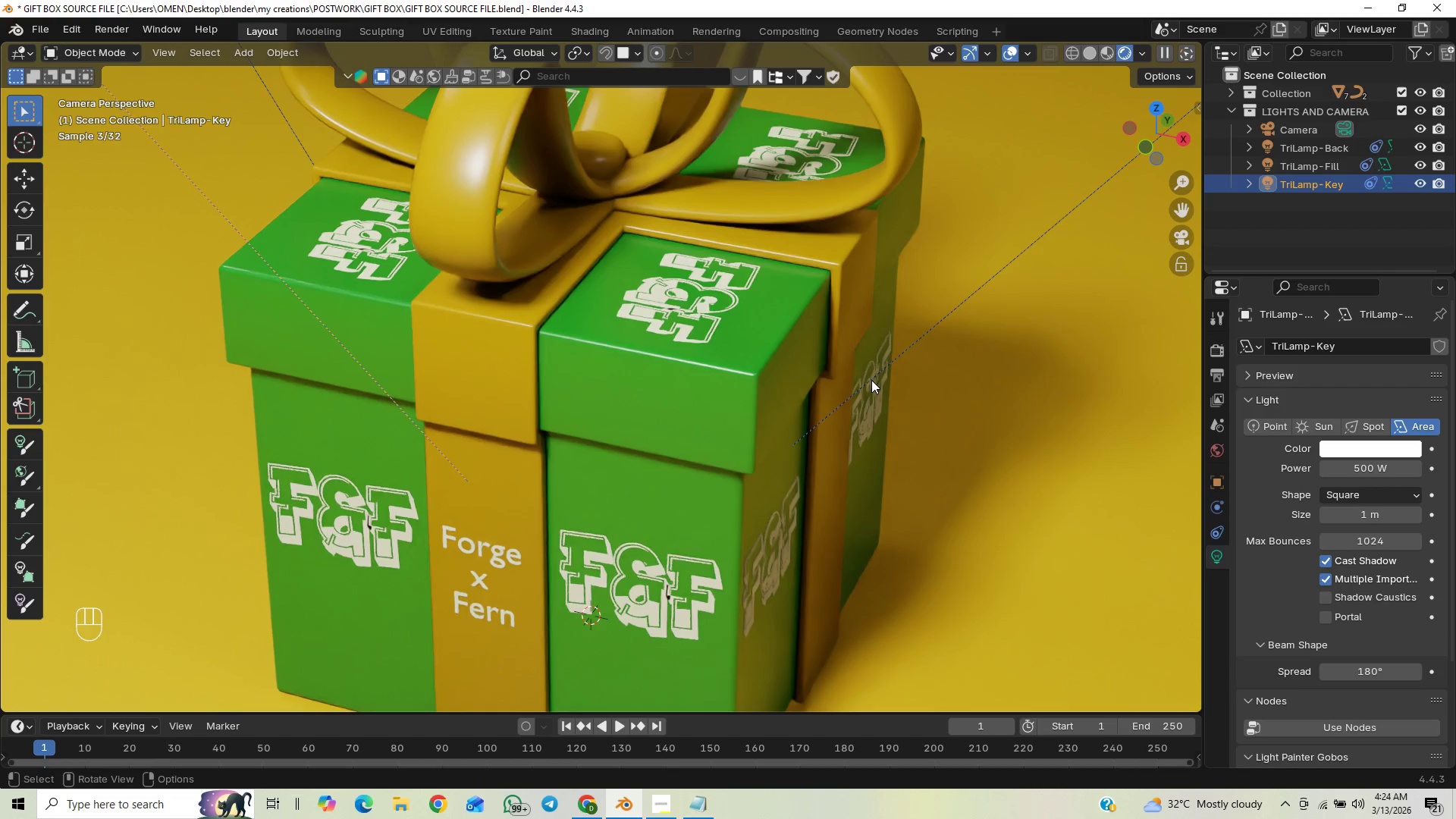 
scroll: coordinate [883, 359], scroll_direction: down, amount: 7.0
 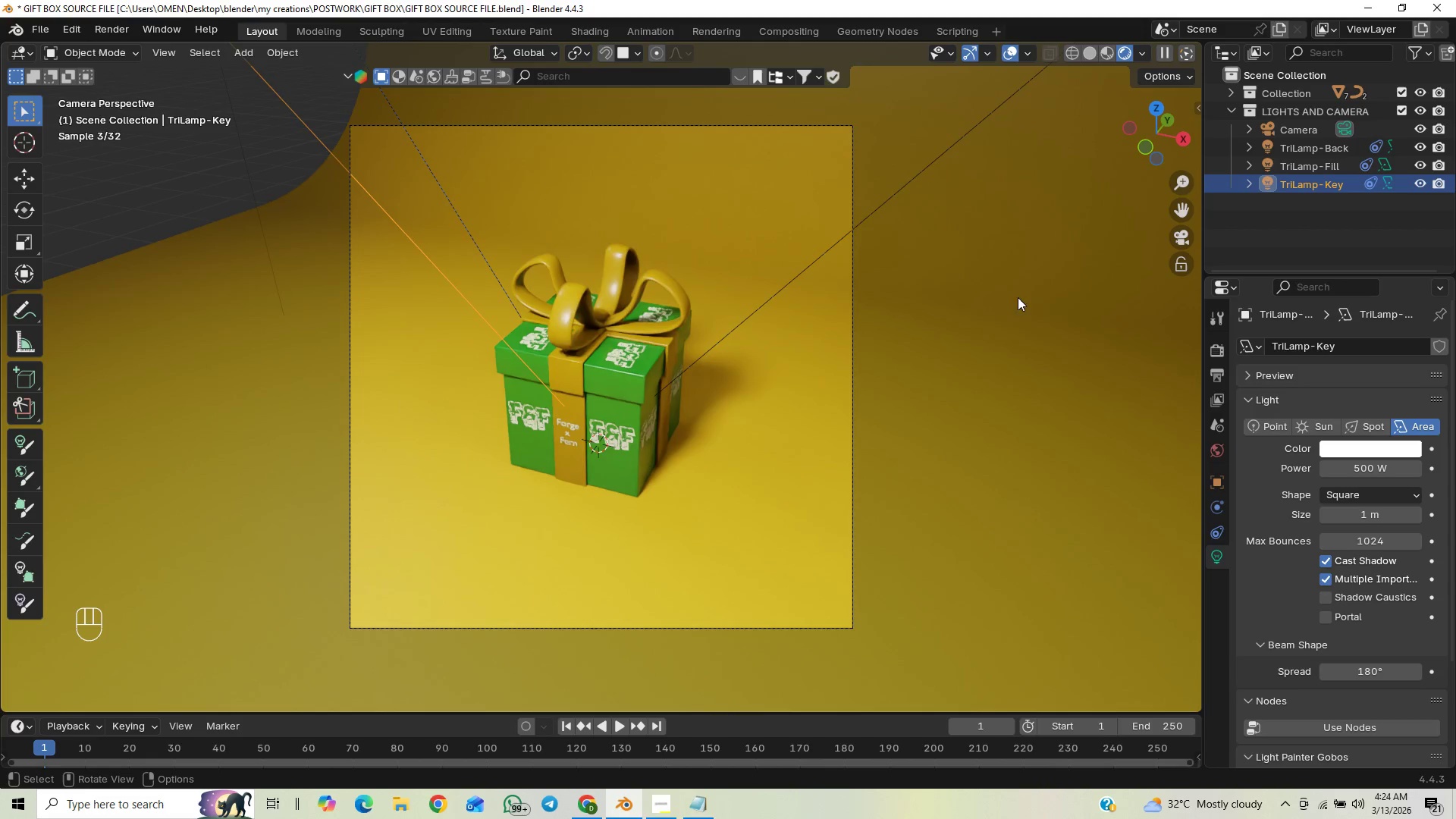 
scroll: coordinate [924, 336], scroll_direction: up, amount: 2.0
 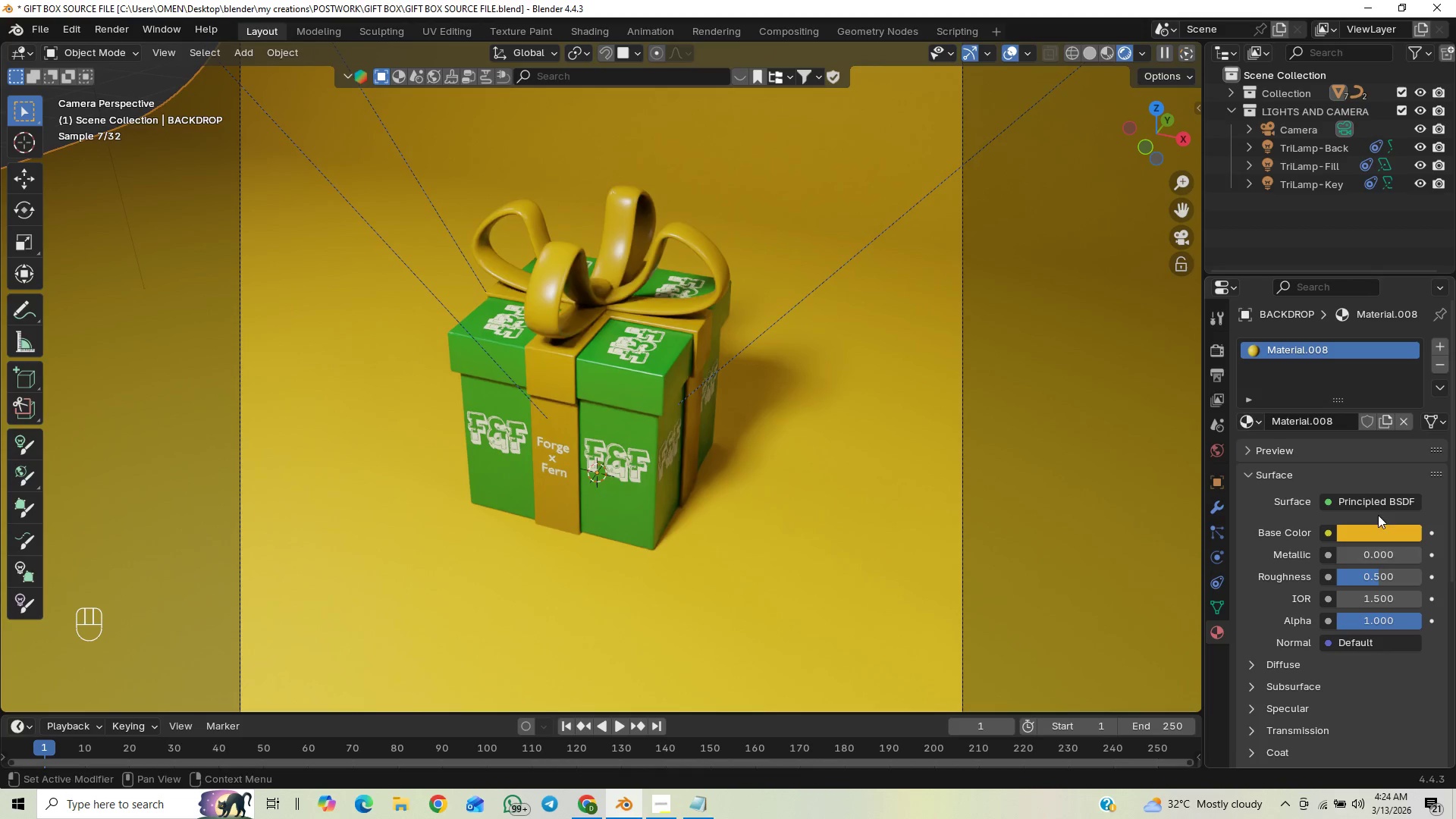 
left_click([1373, 535])
 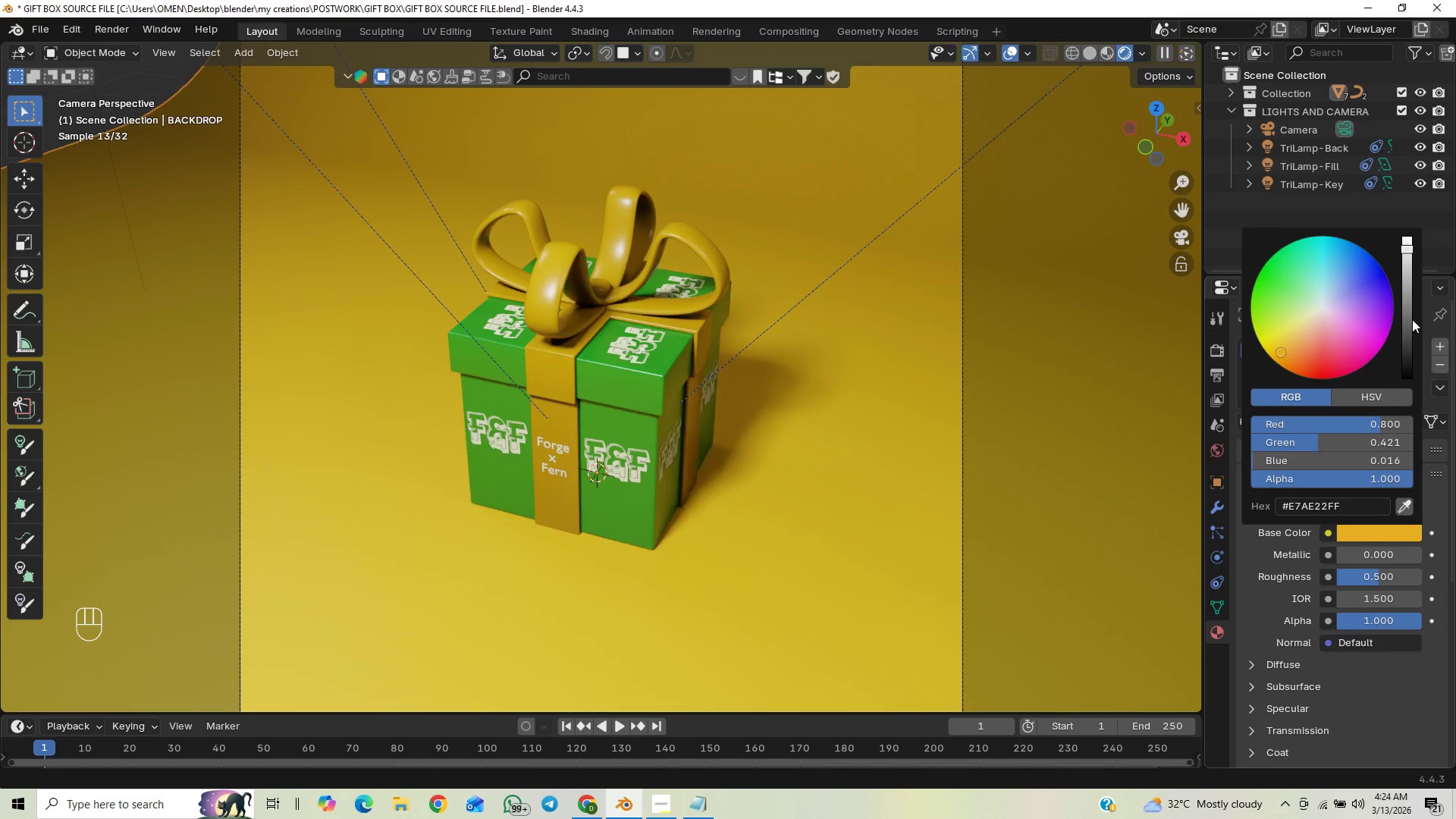 
left_click_drag(start_coordinate=[1411, 297], to_coordinate=[1407, 306])
 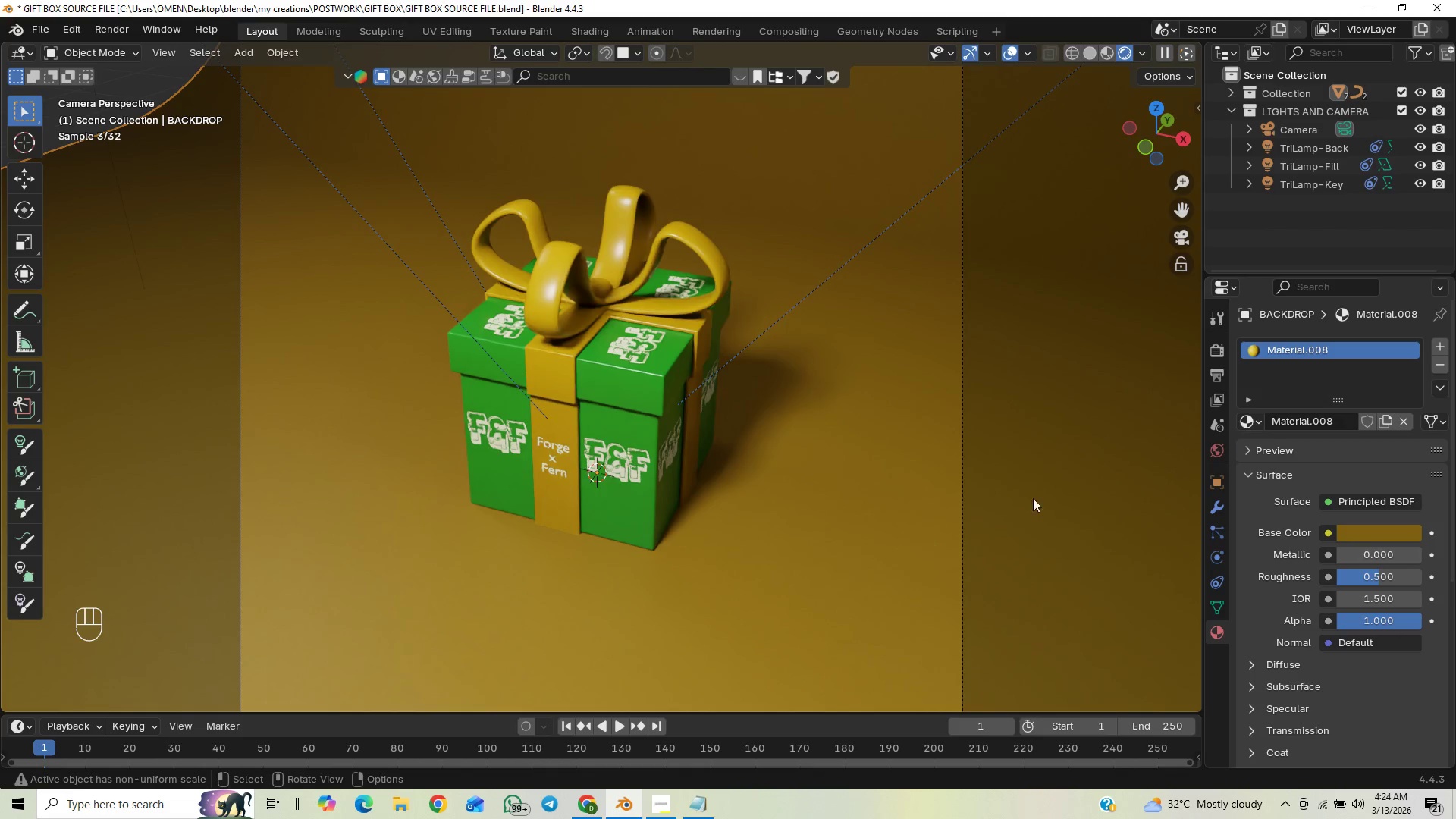 
scroll: coordinate [1050, 491], scroll_direction: down, amount: 1.0
 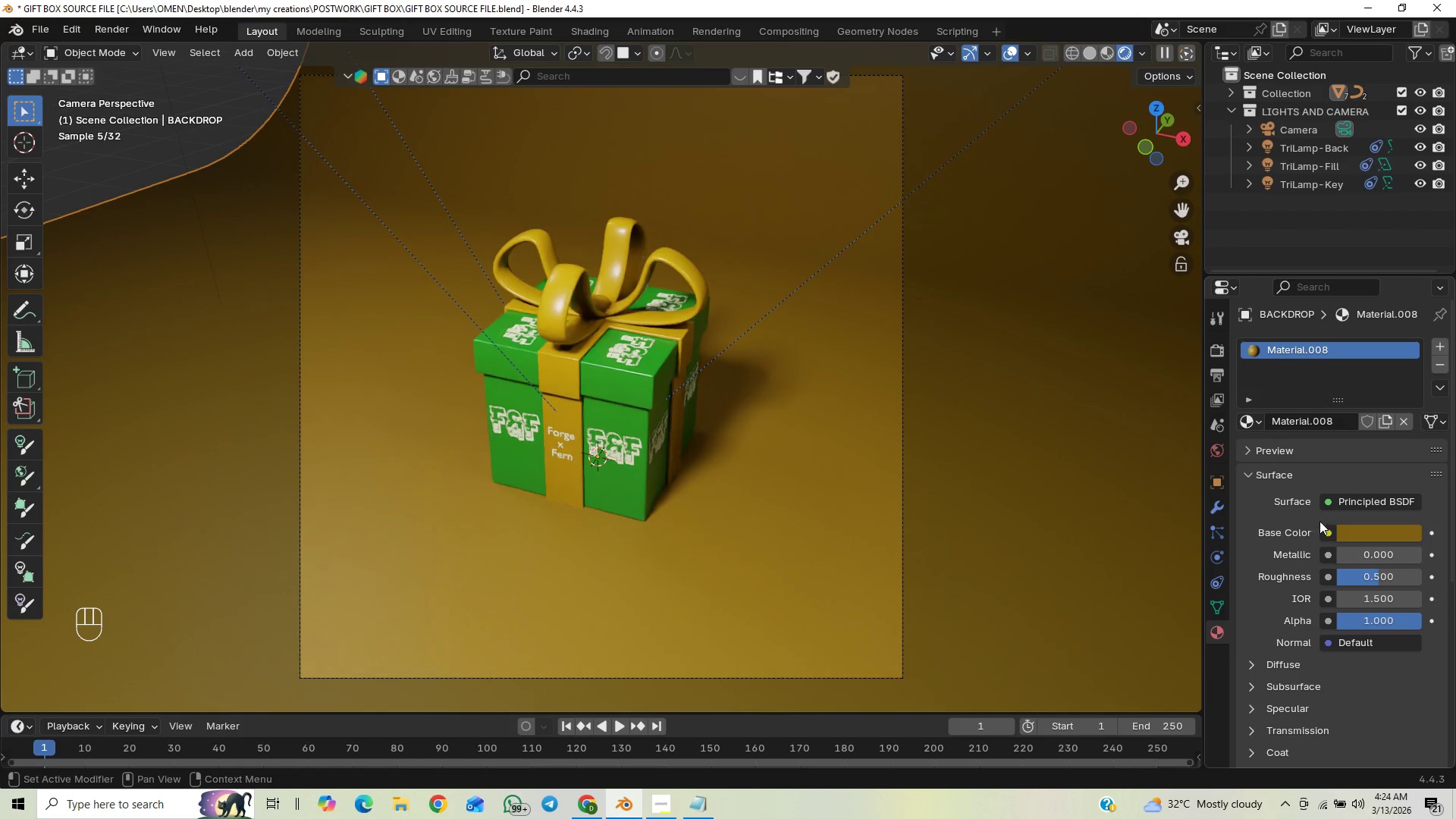 
left_click([1358, 531])
 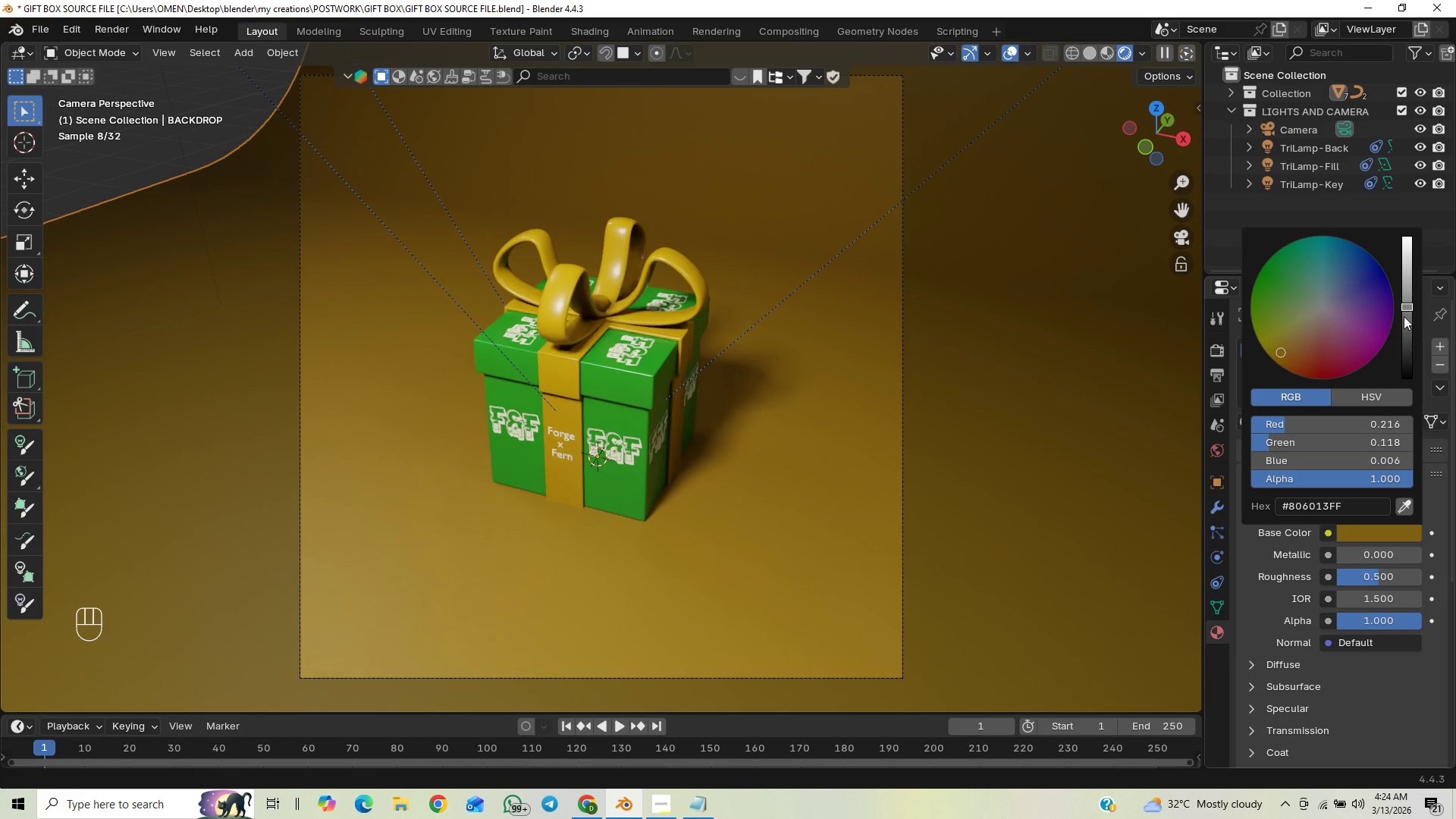 
left_click_drag(start_coordinate=[1406, 304], to_coordinate=[1406, 297])
 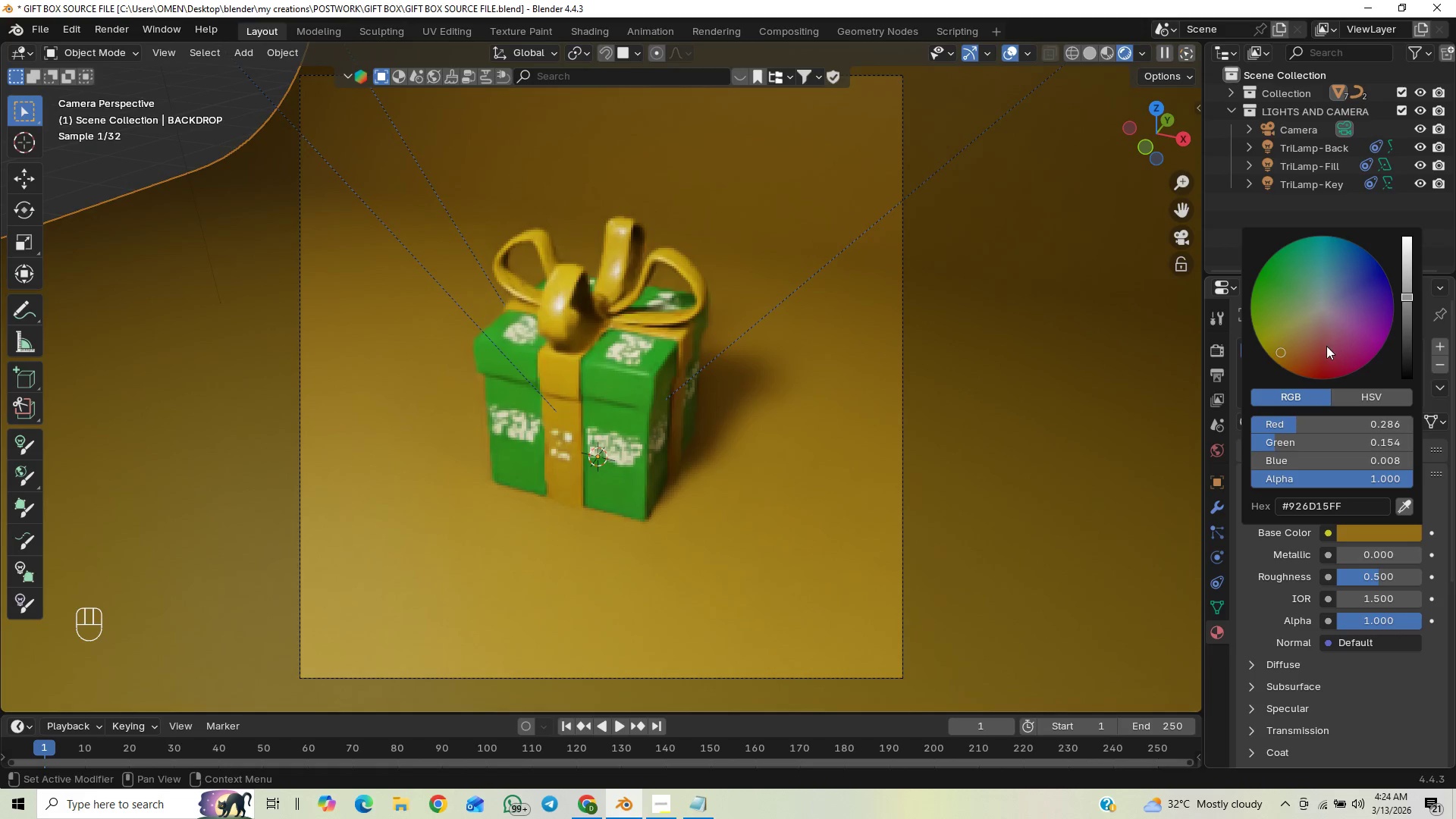 
left_click_drag(start_coordinate=[1323, 352], to_coordinate=[1318, 363])
 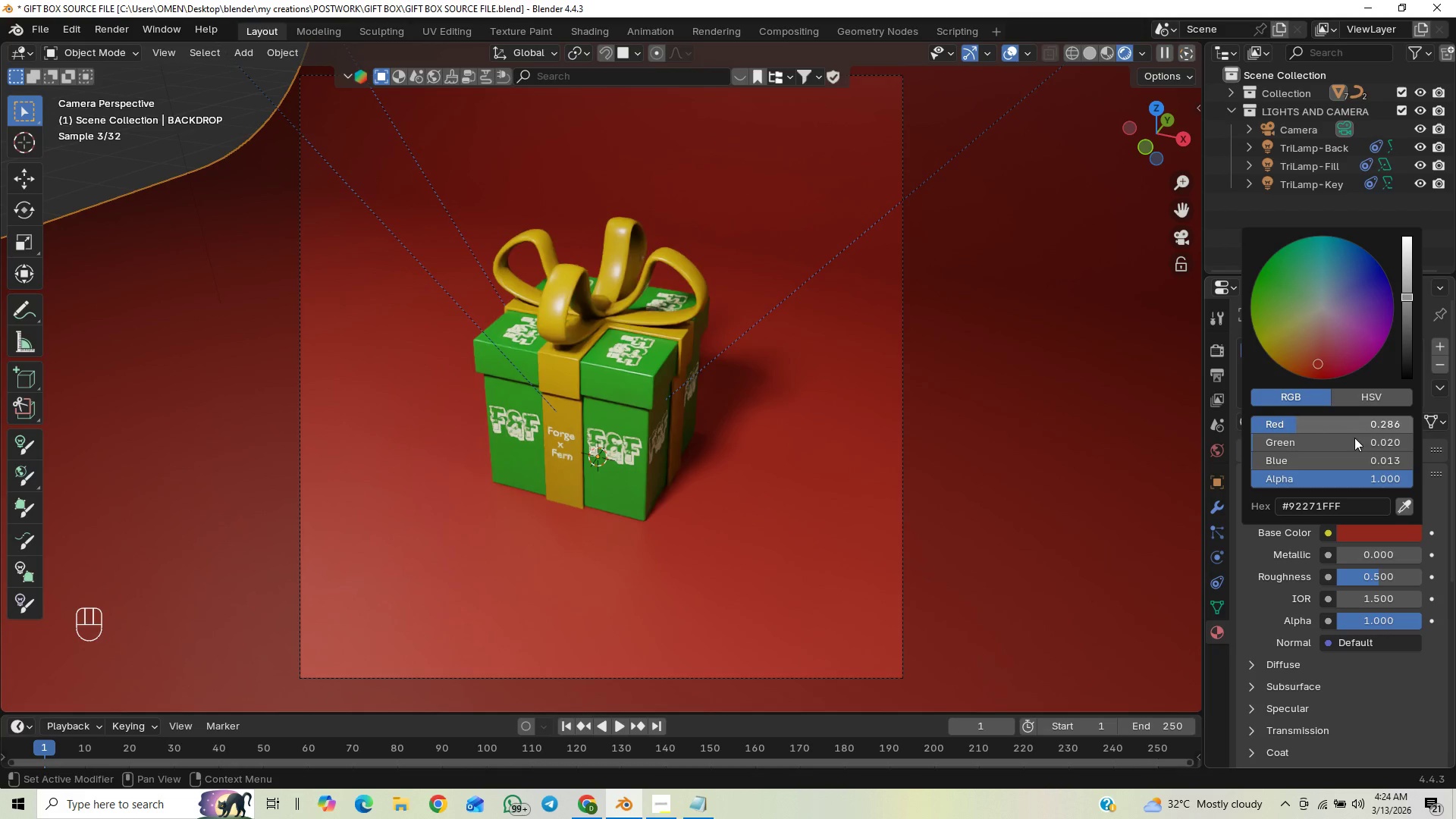 
left_click_drag(start_coordinate=[1410, 288], to_coordinate=[1414, 264])
 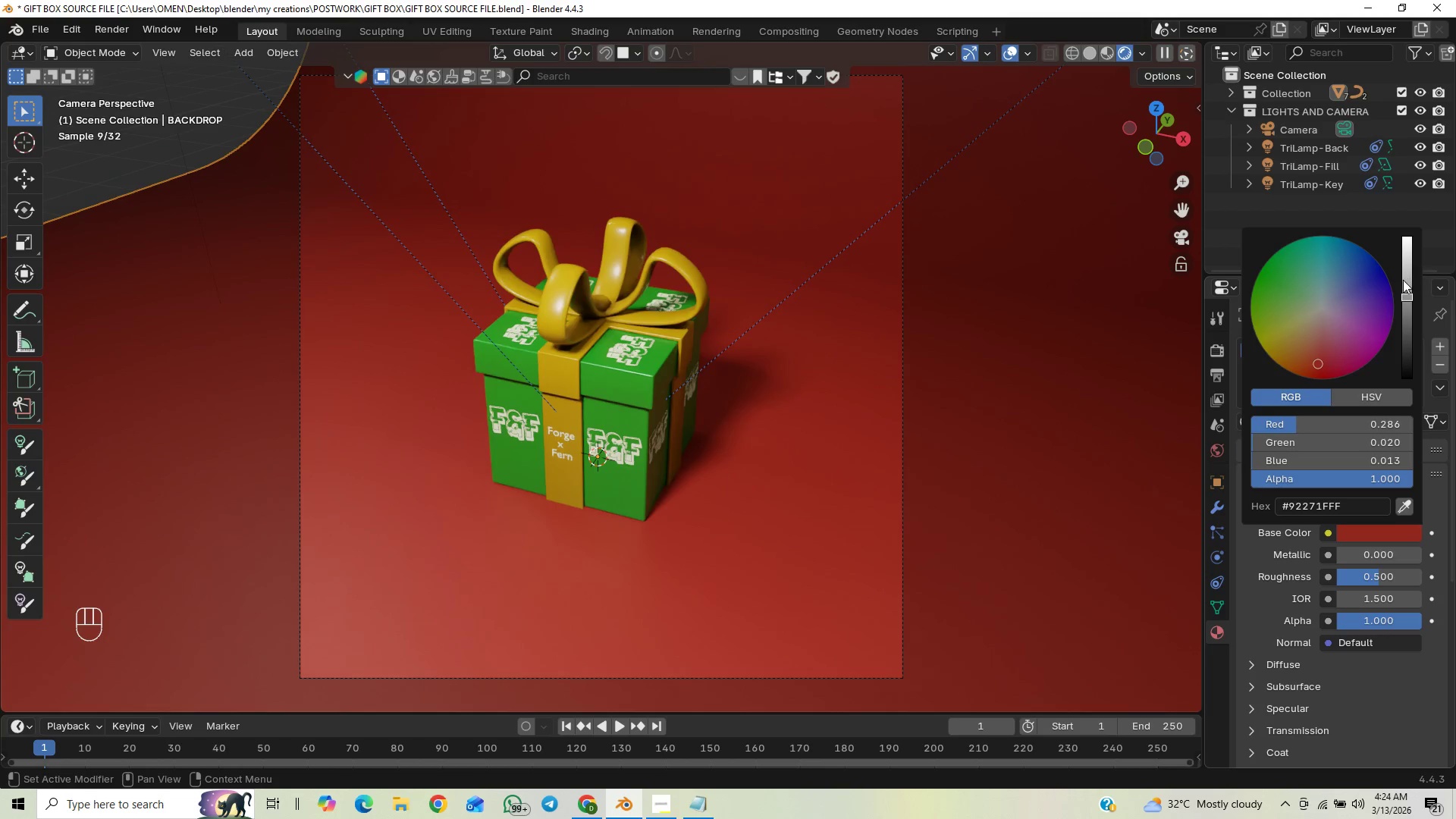 
left_click_drag(start_coordinate=[1403, 280], to_coordinate=[1409, 262])
 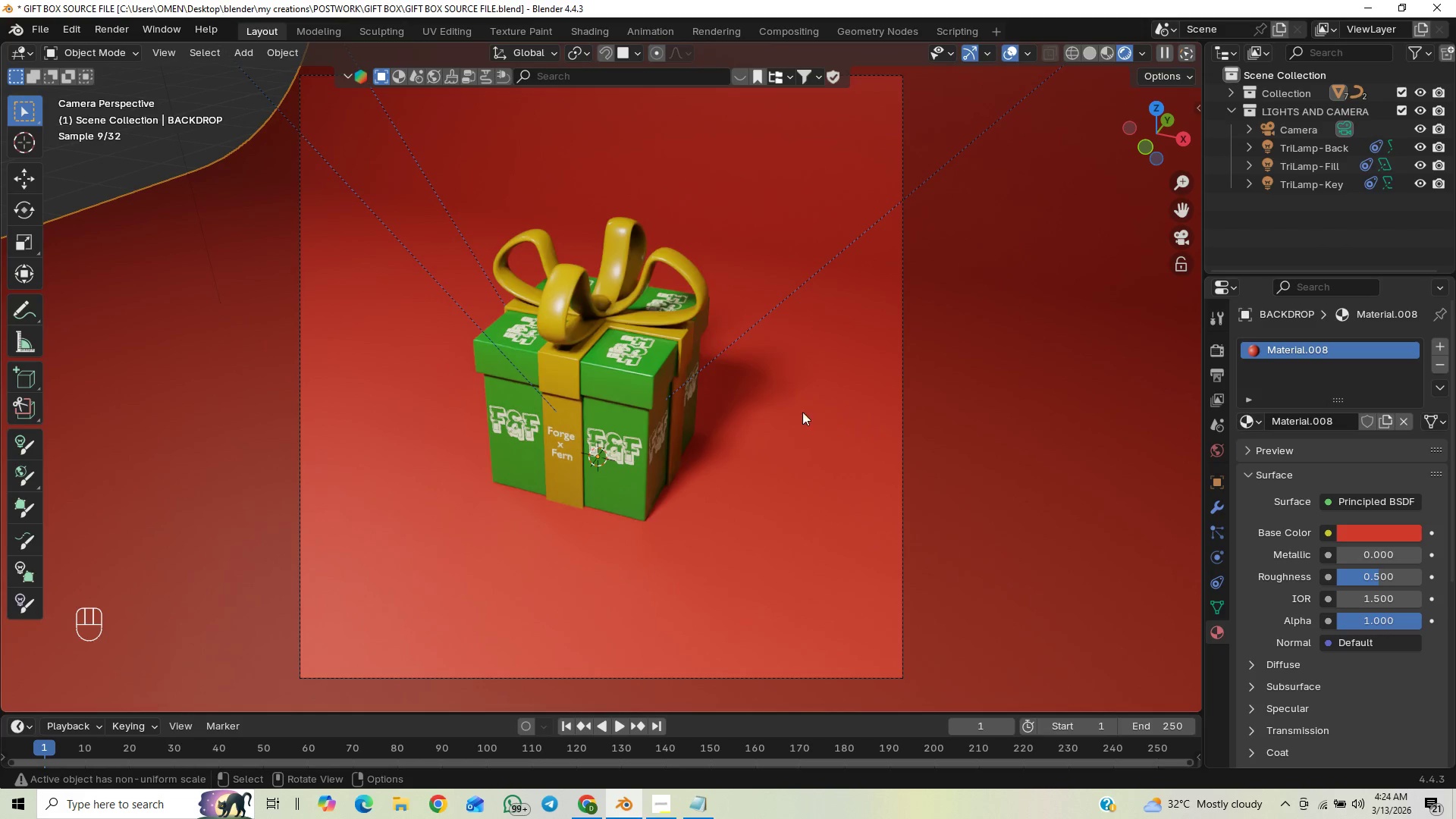 
scroll: coordinate [742, 403], scroll_direction: down, amount: 2.0
 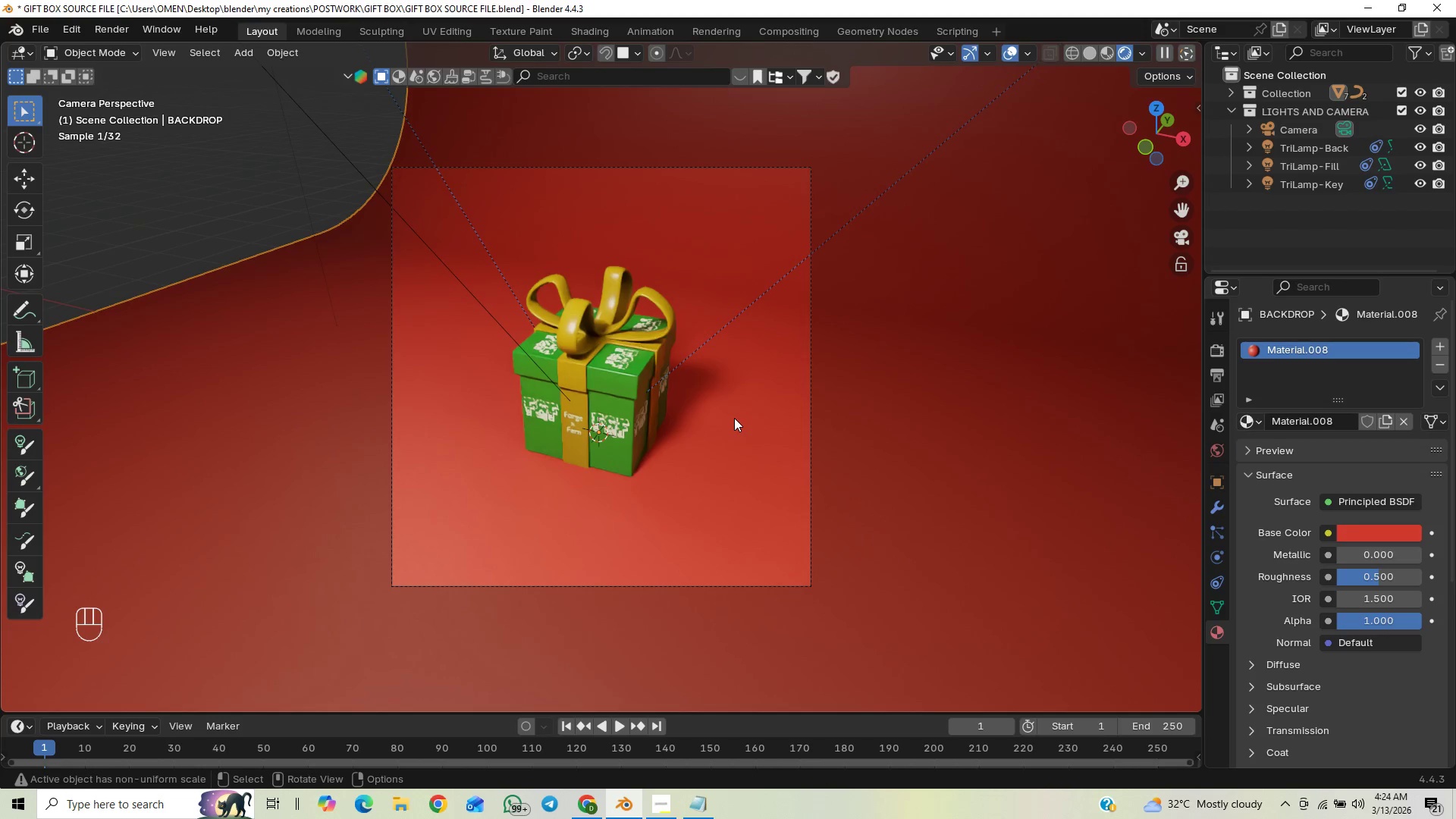 
scroll: coordinate [749, 403], scroll_direction: up, amount: 3.0
 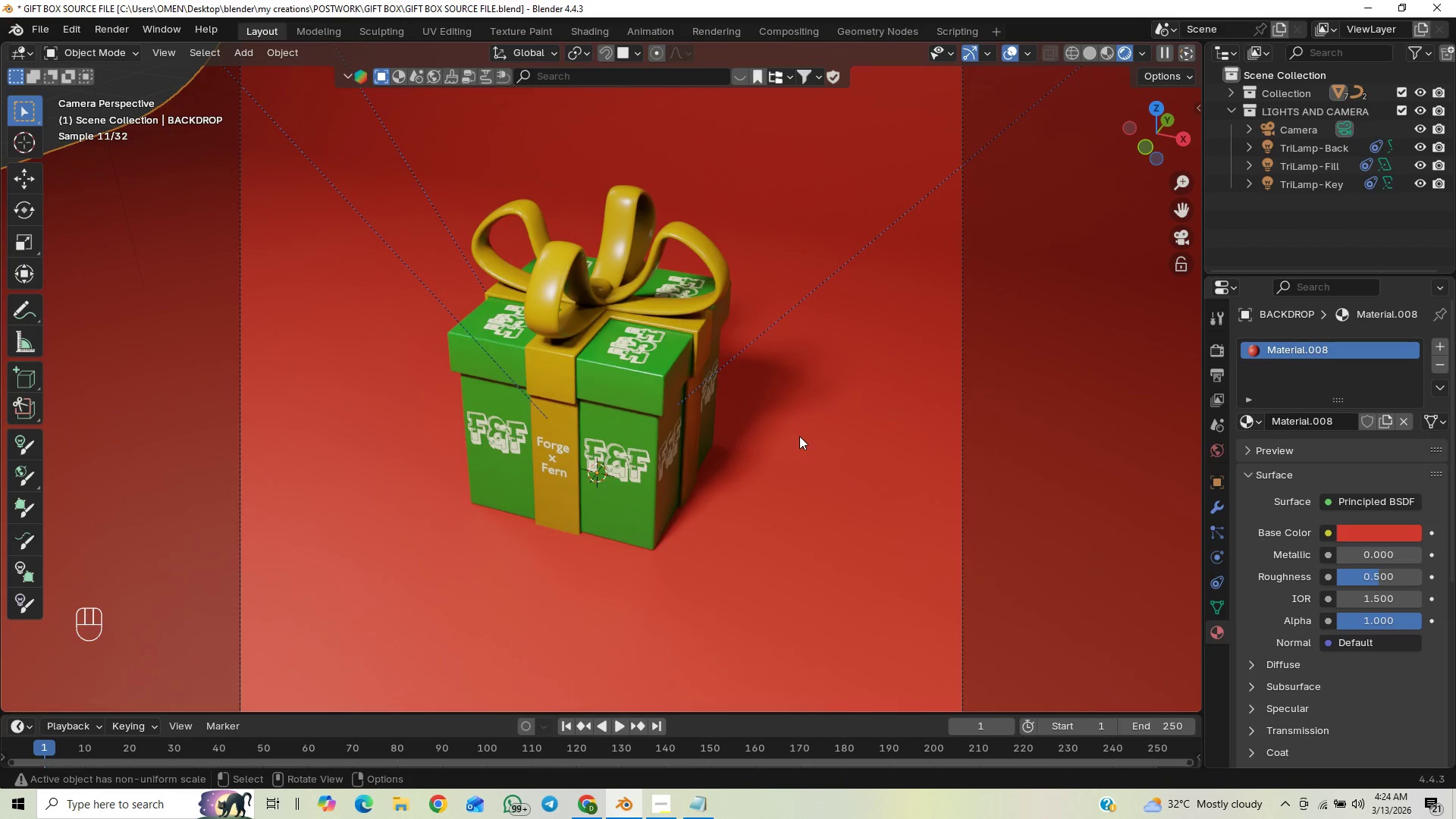 
wait(7.26)
 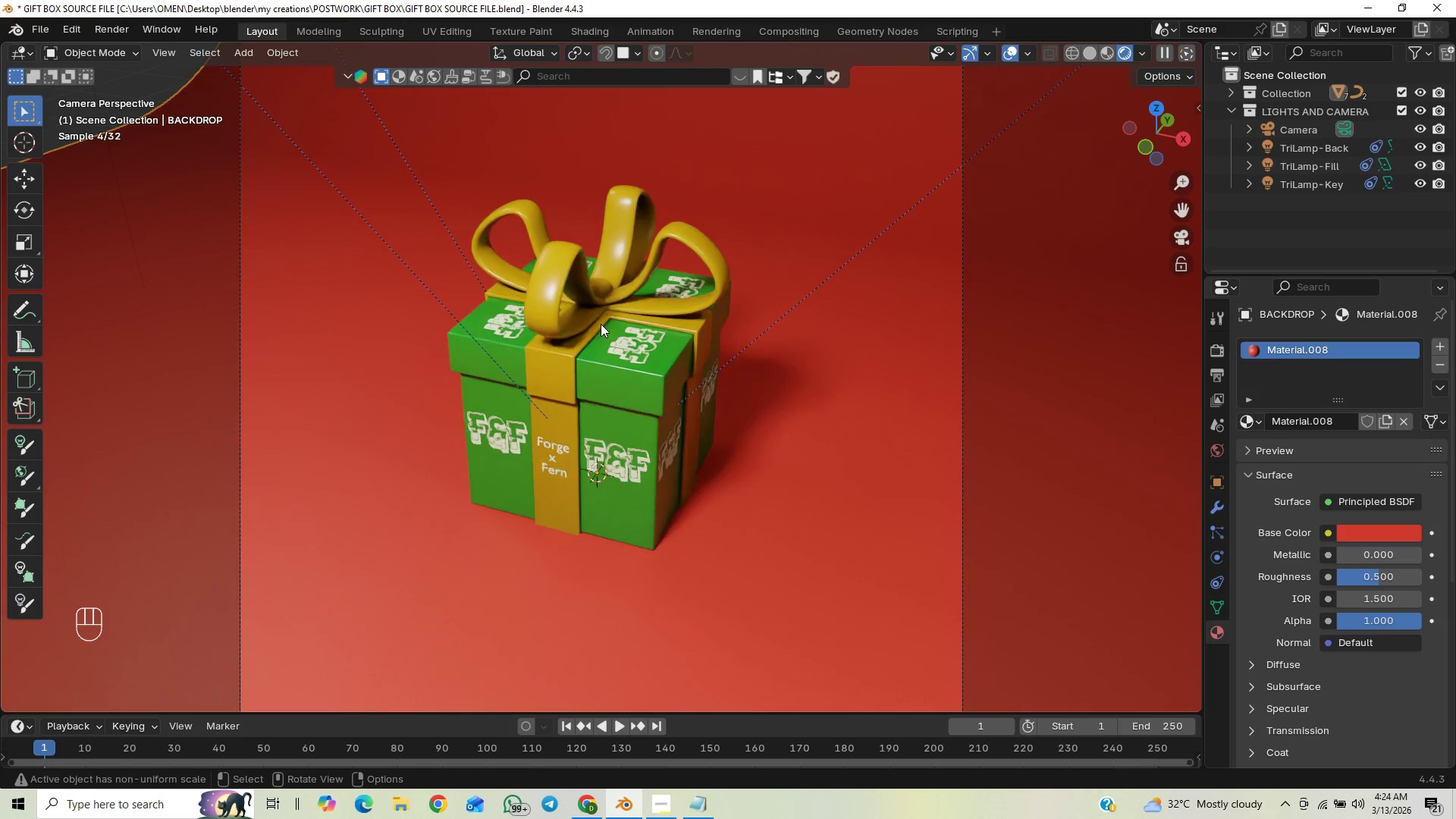 
left_click([1355, 531])
 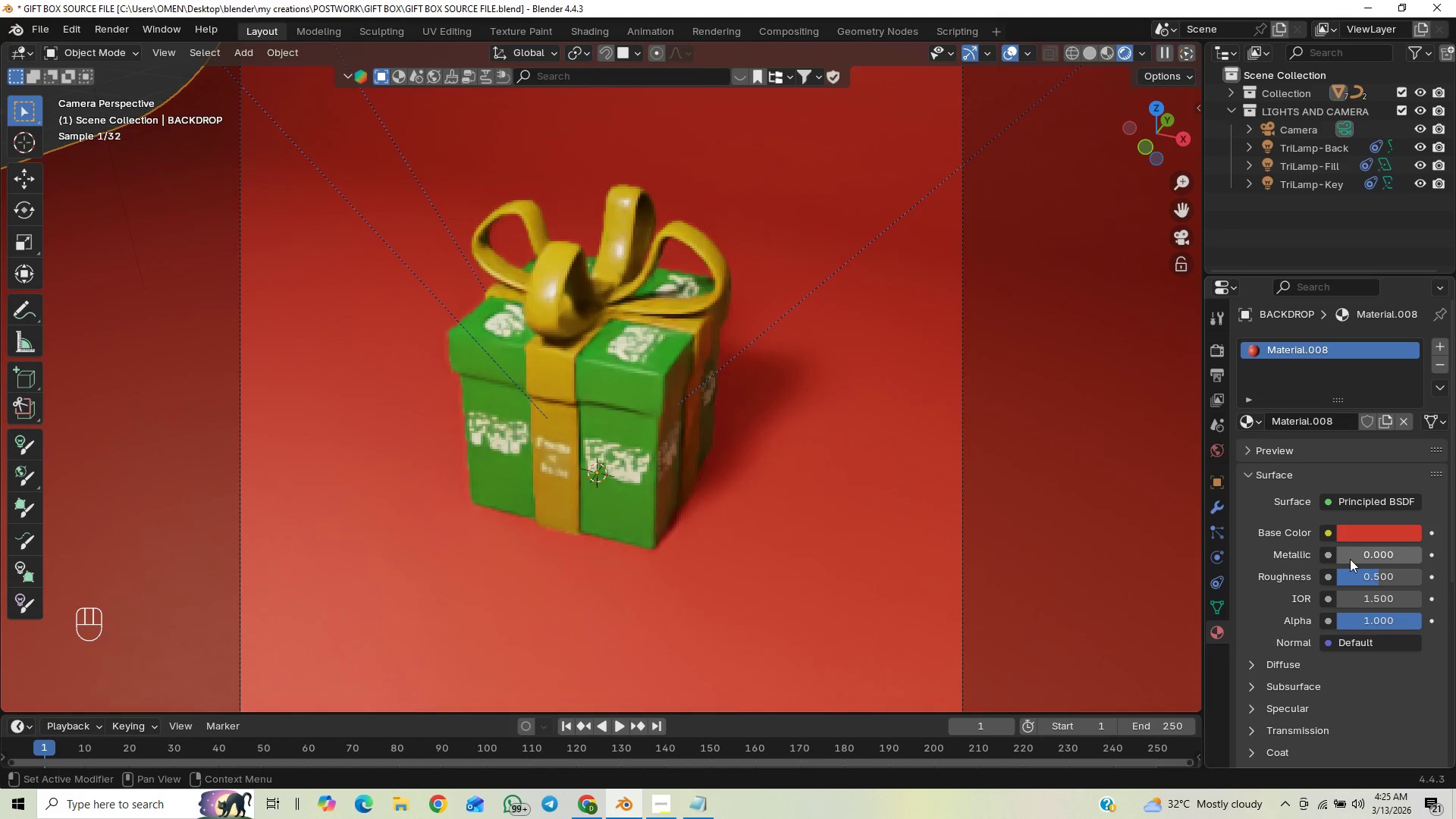 
left_click_drag(start_coordinate=[1357, 562], to_coordinate=[1306, 567])
 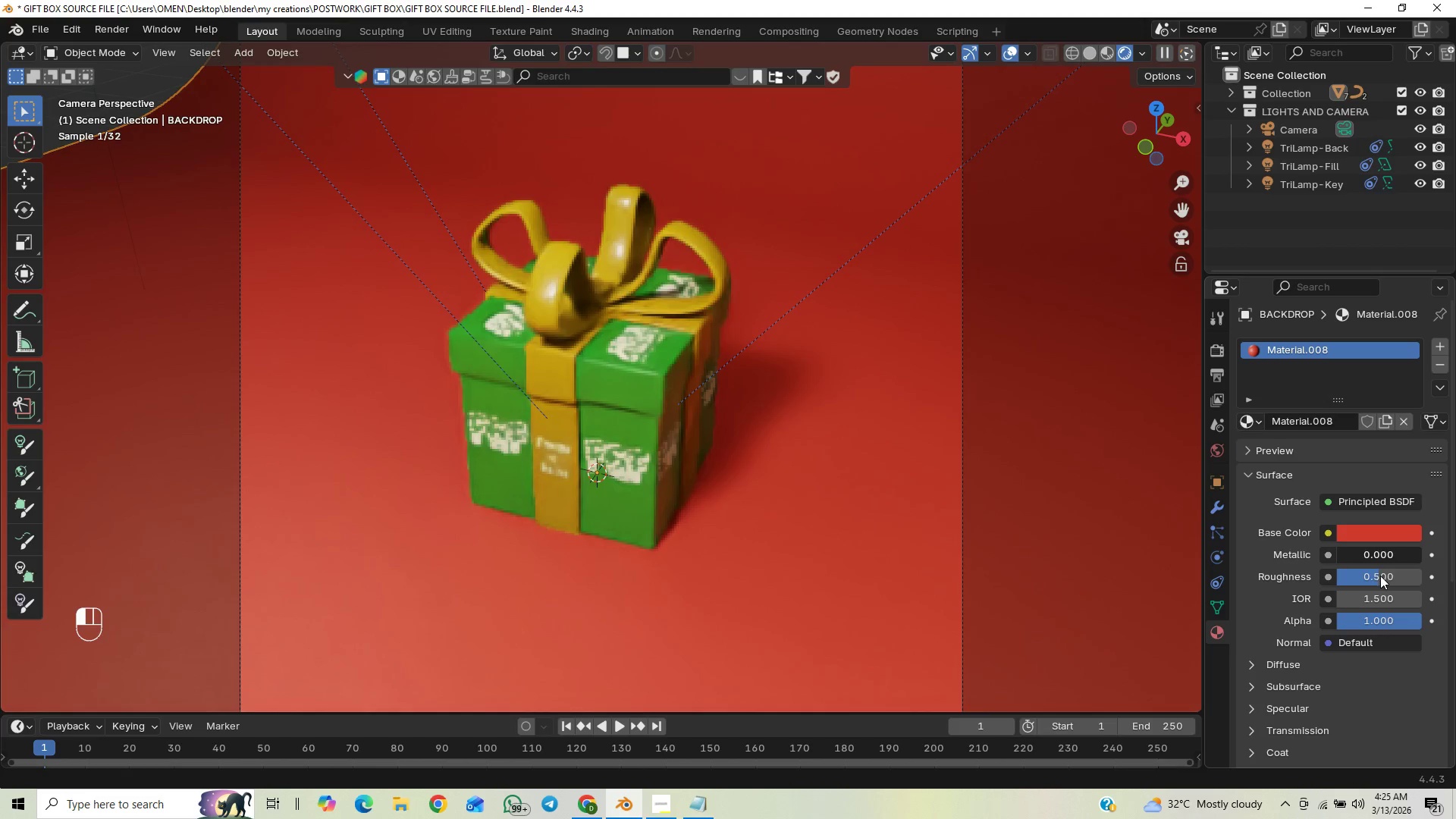 
left_click_drag(start_coordinate=[1374, 576], to_coordinate=[158, 585])
 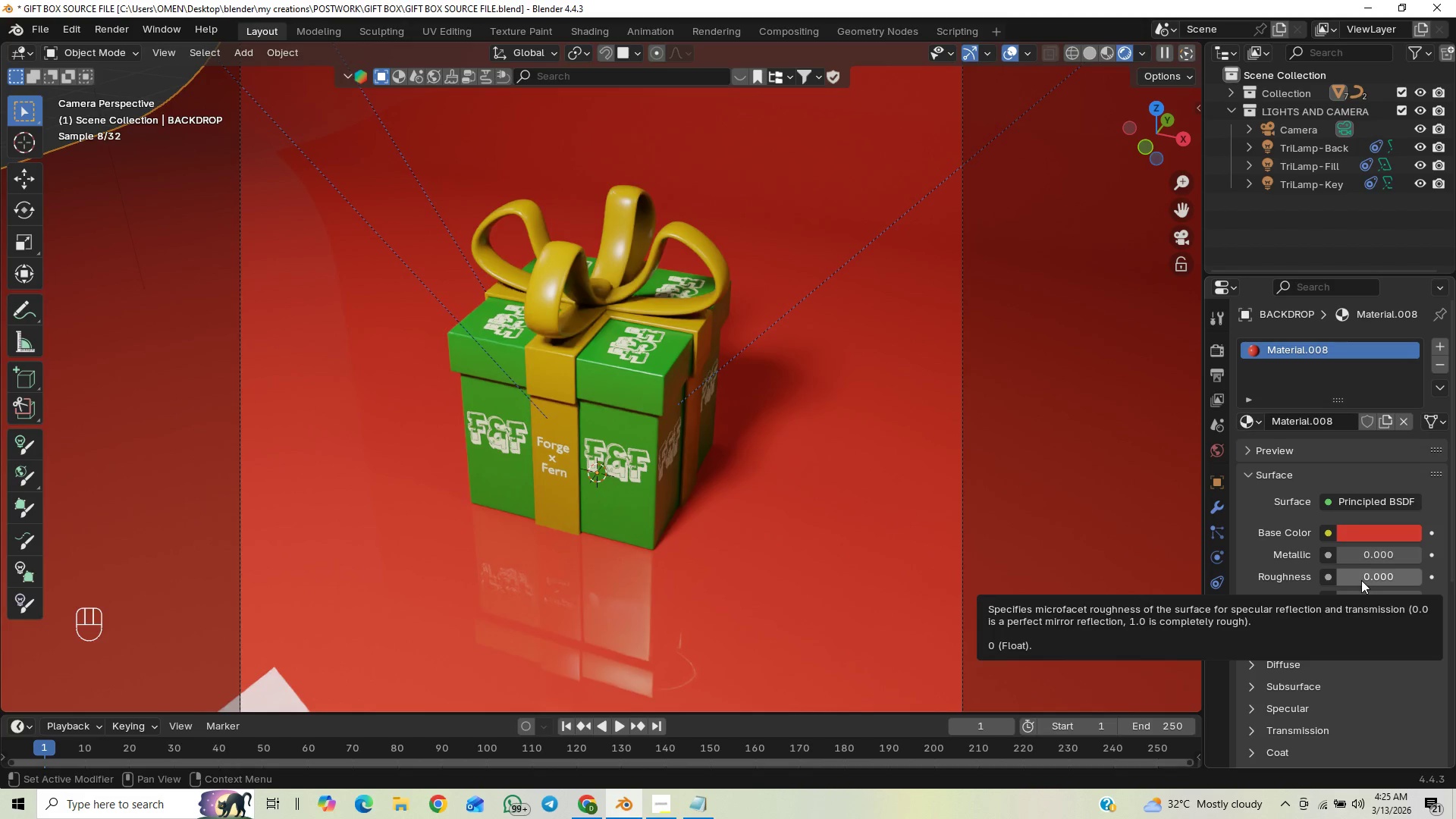 
left_click_drag(start_coordinate=[1367, 578], to_coordinate=[287, 575])
 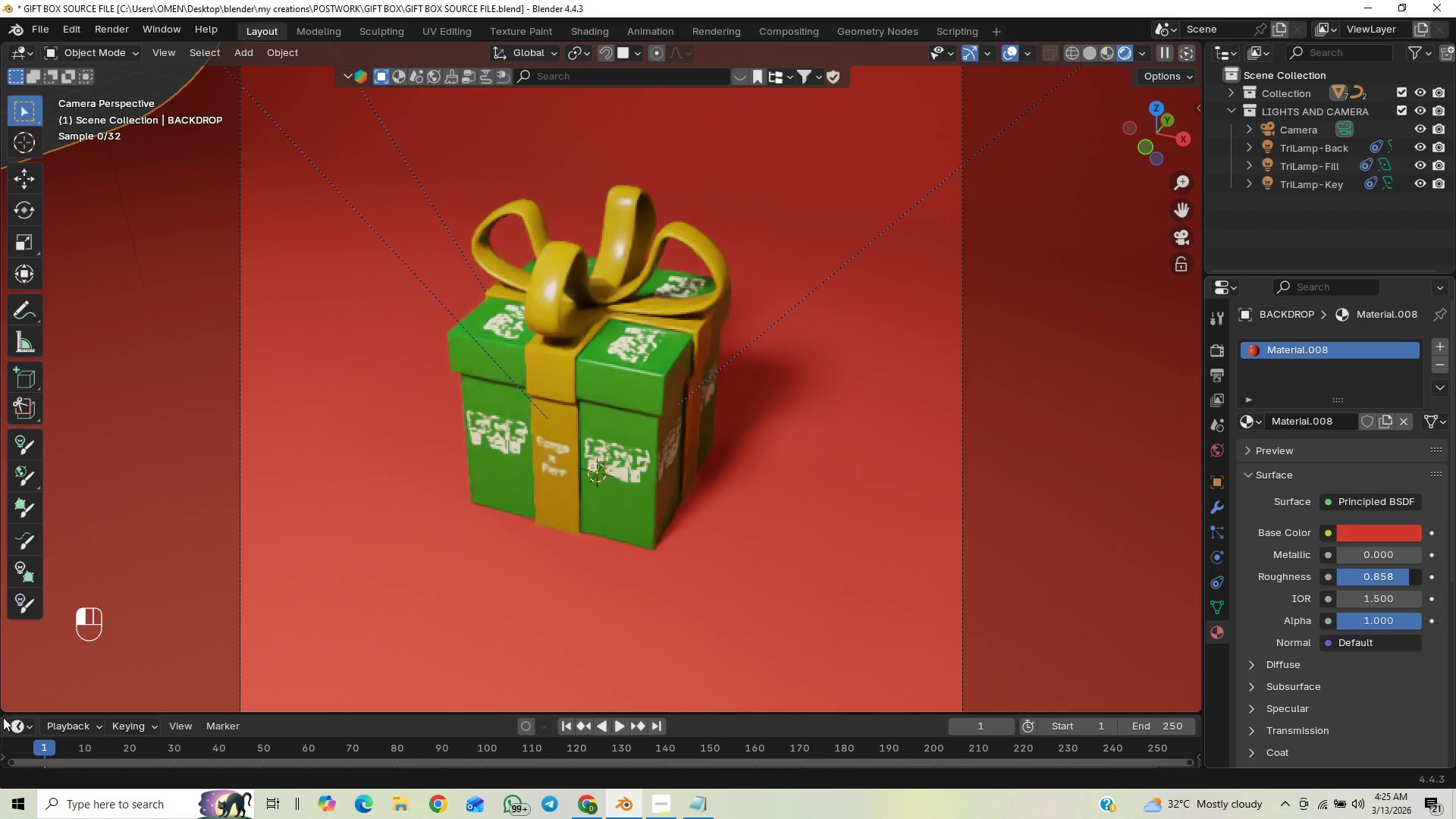 
key(Control+Z)
 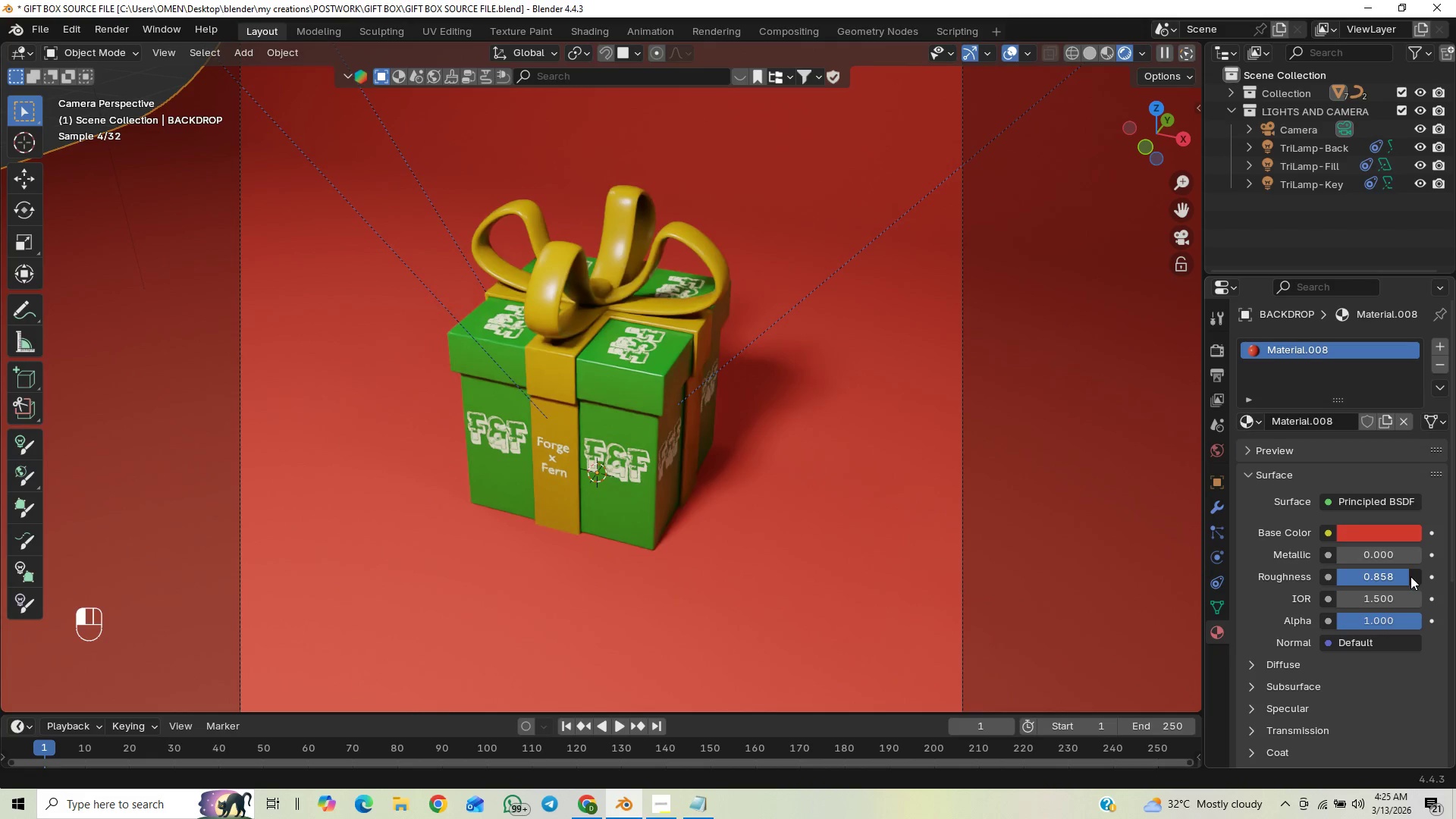 
key(Control+Z)
 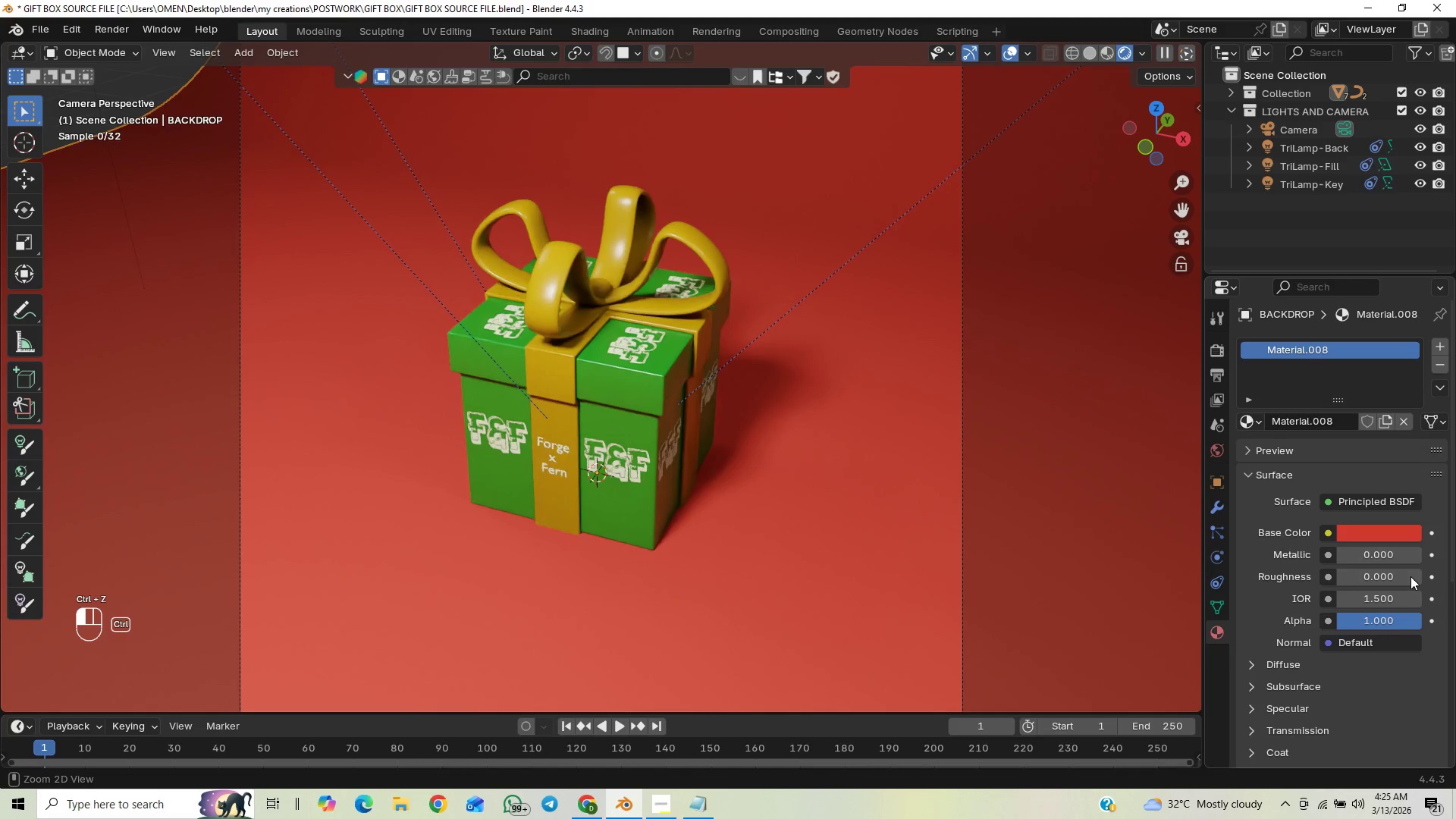 
key(Control+Z)
 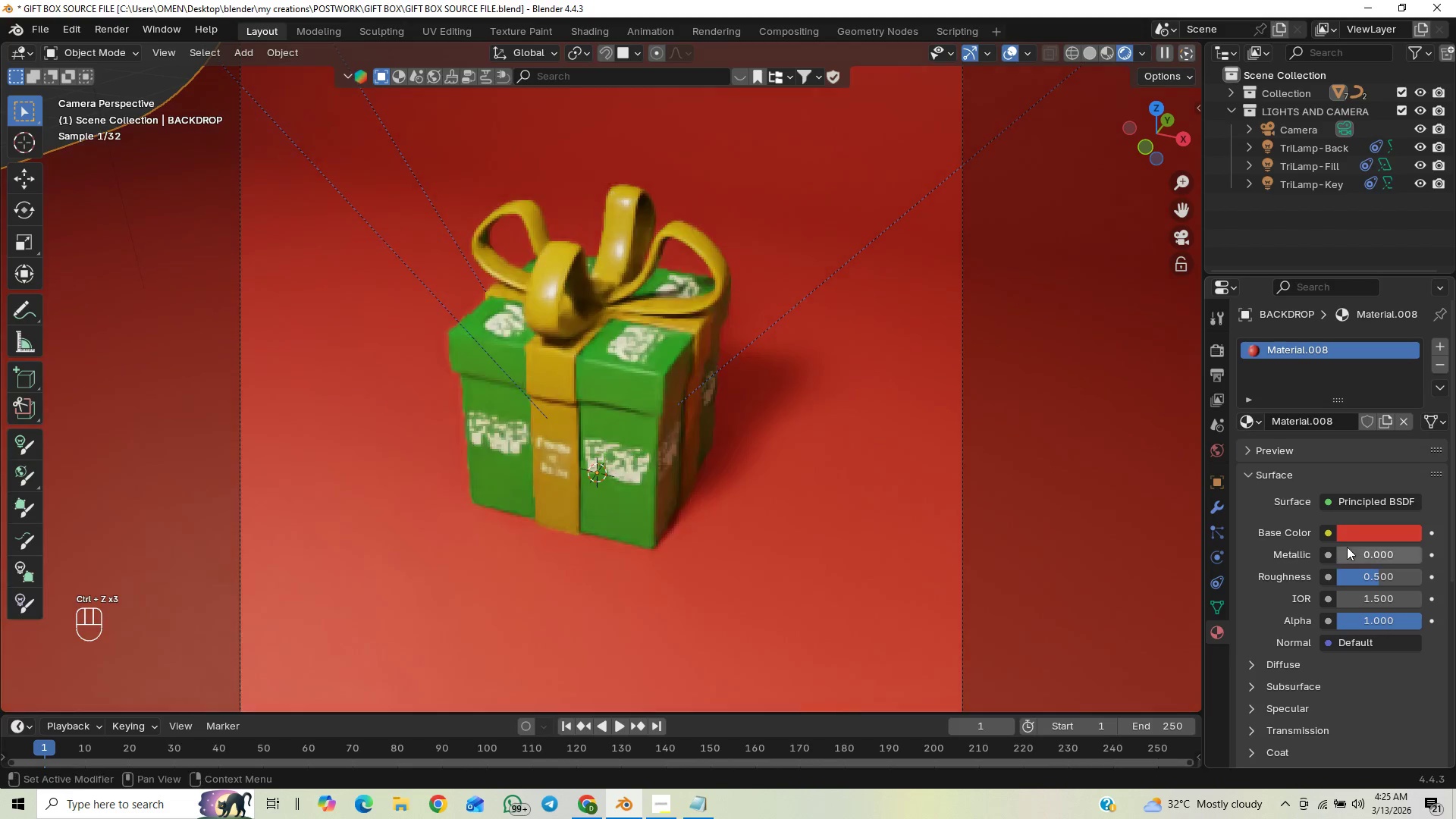 
wait(9.5)
 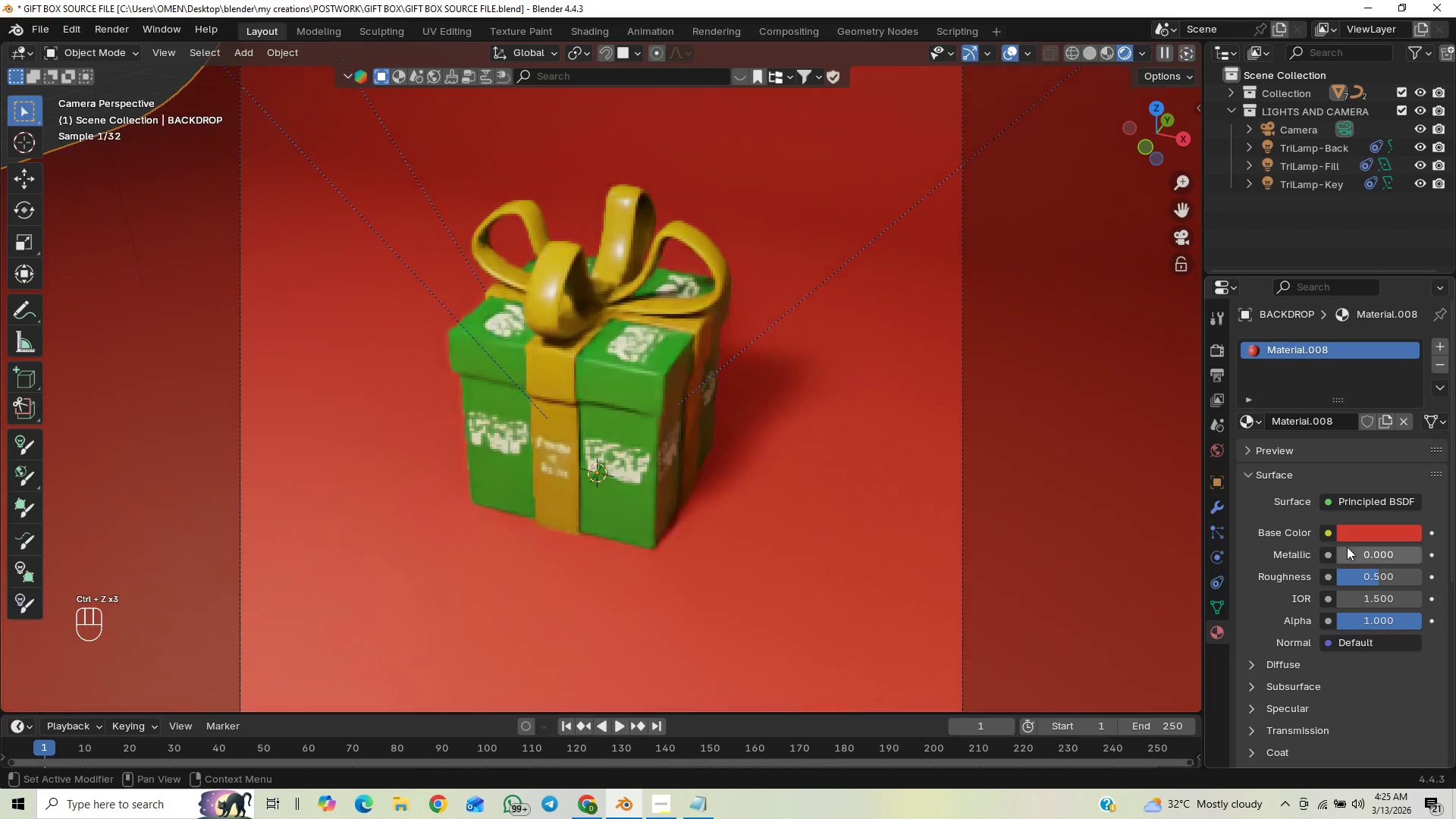 
left_click([1322, 171])
 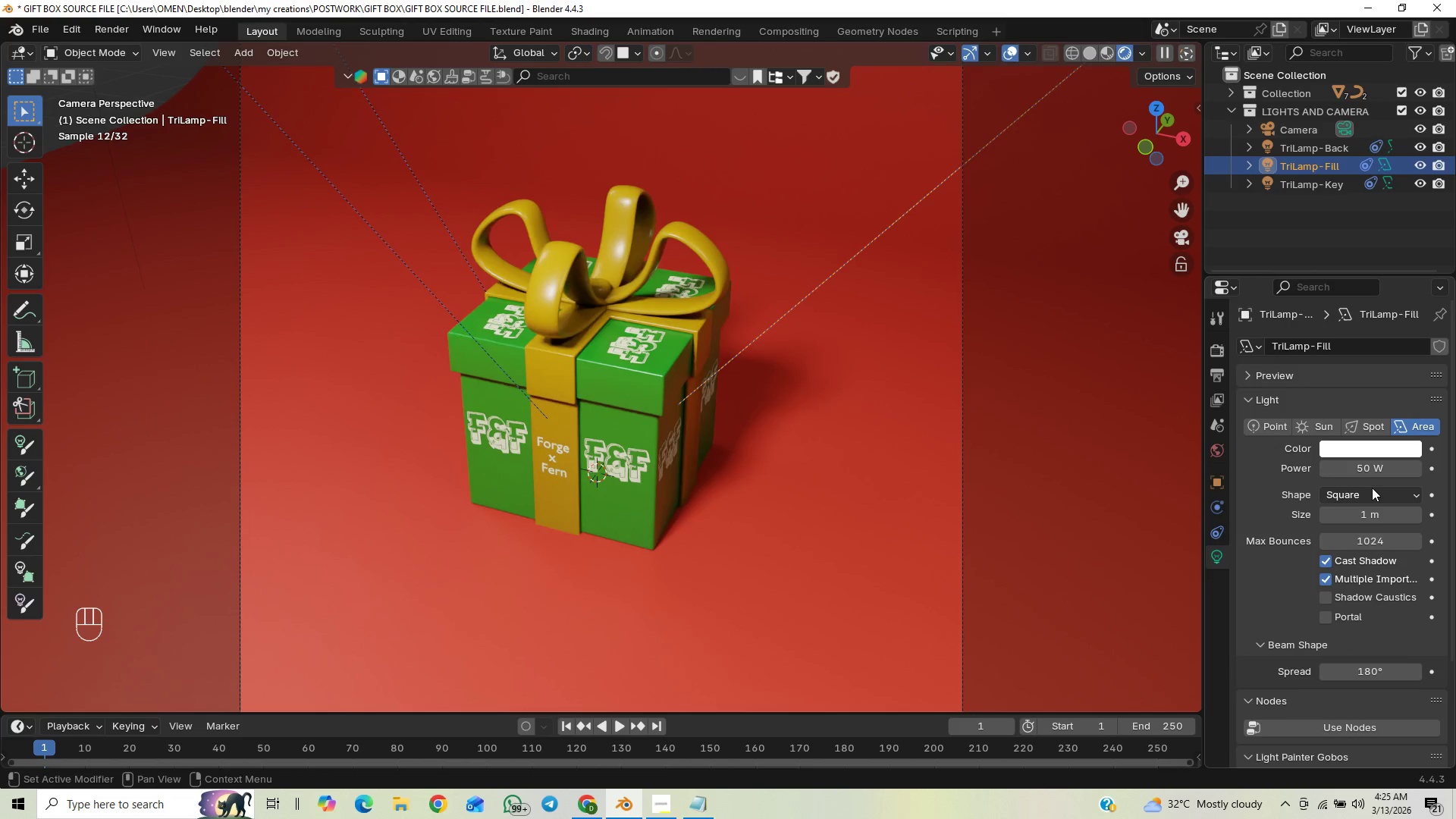 
left_click([1370, 475])
 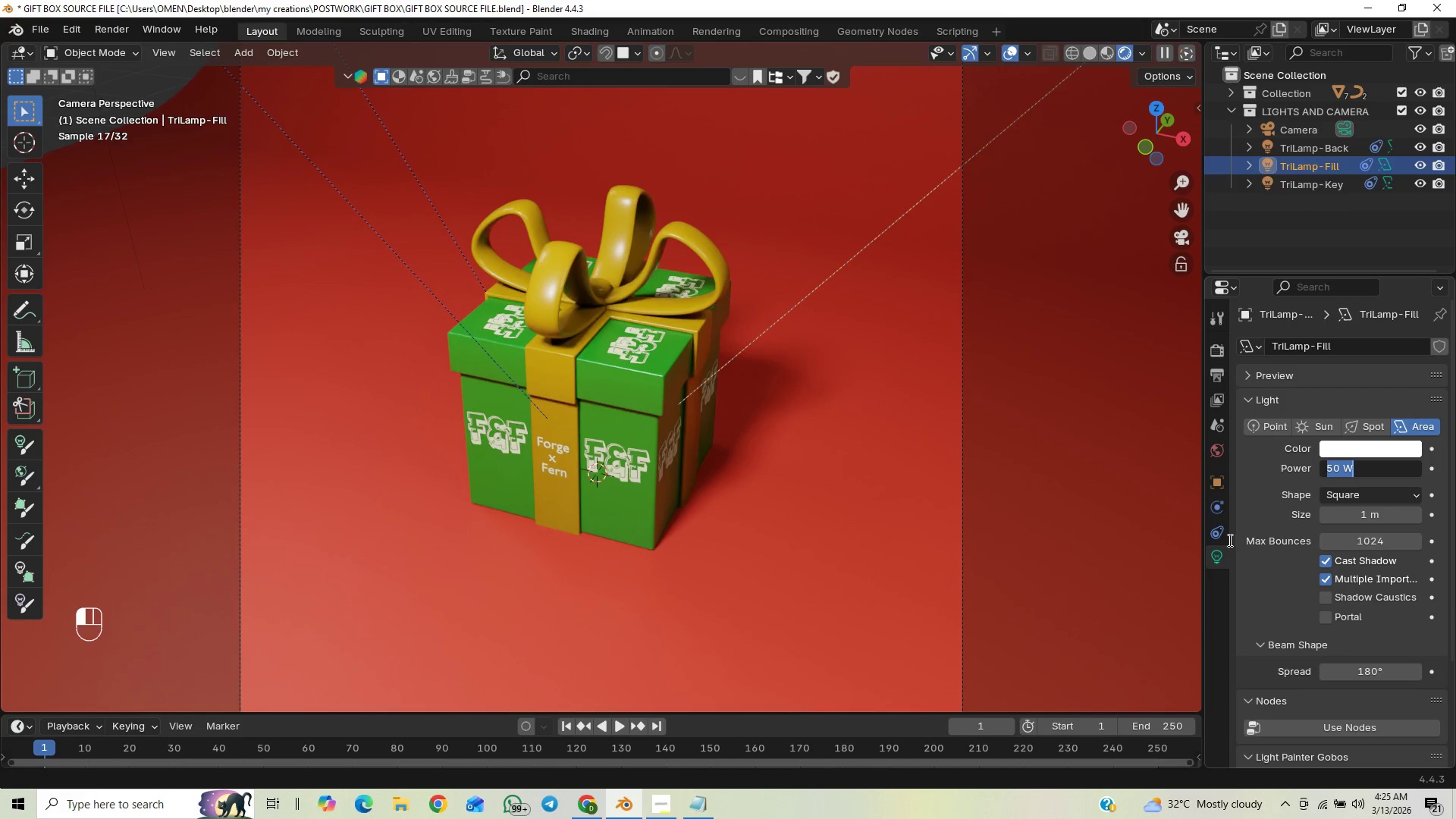 
type(200)
 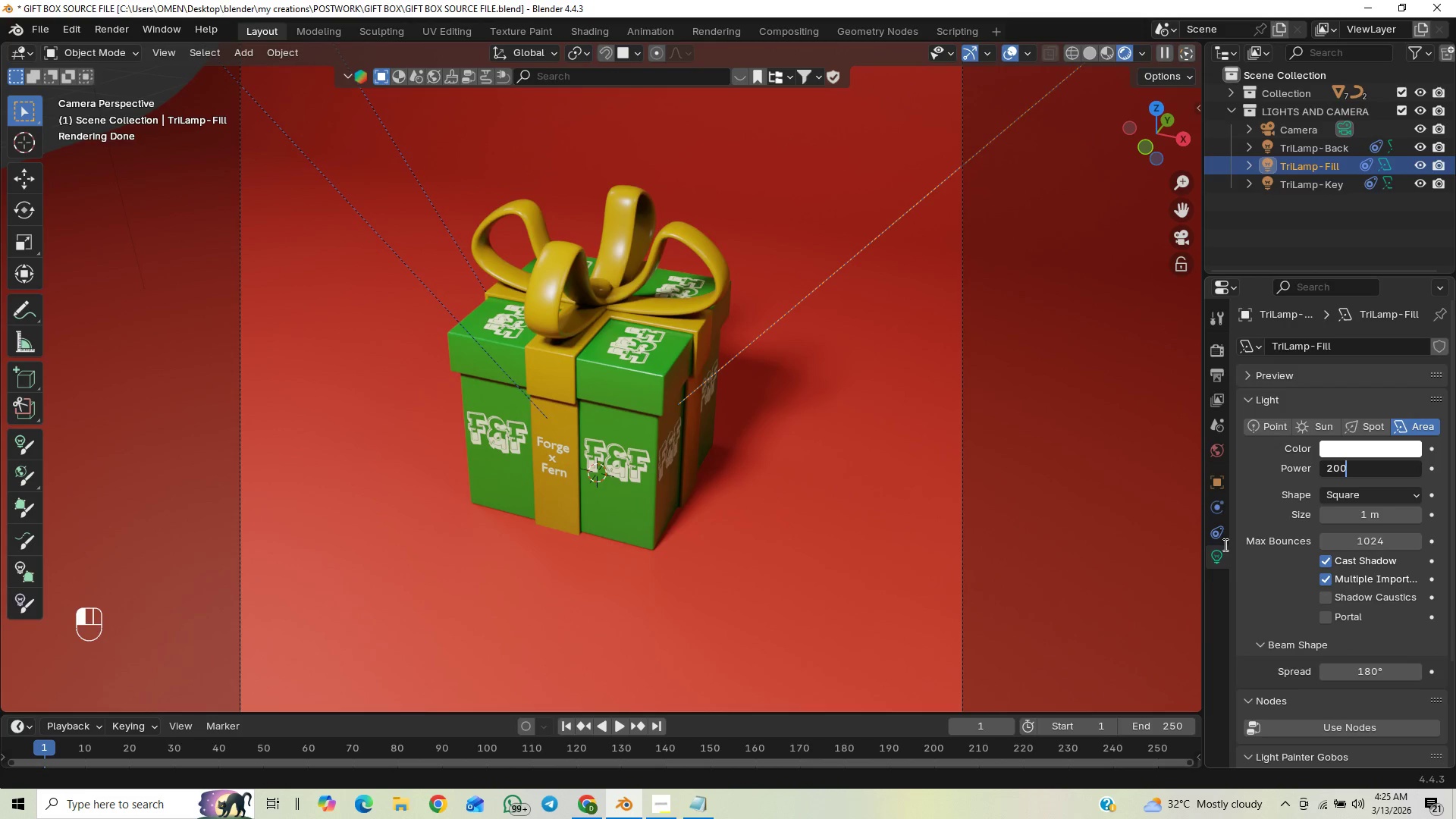 
key(Enter)
 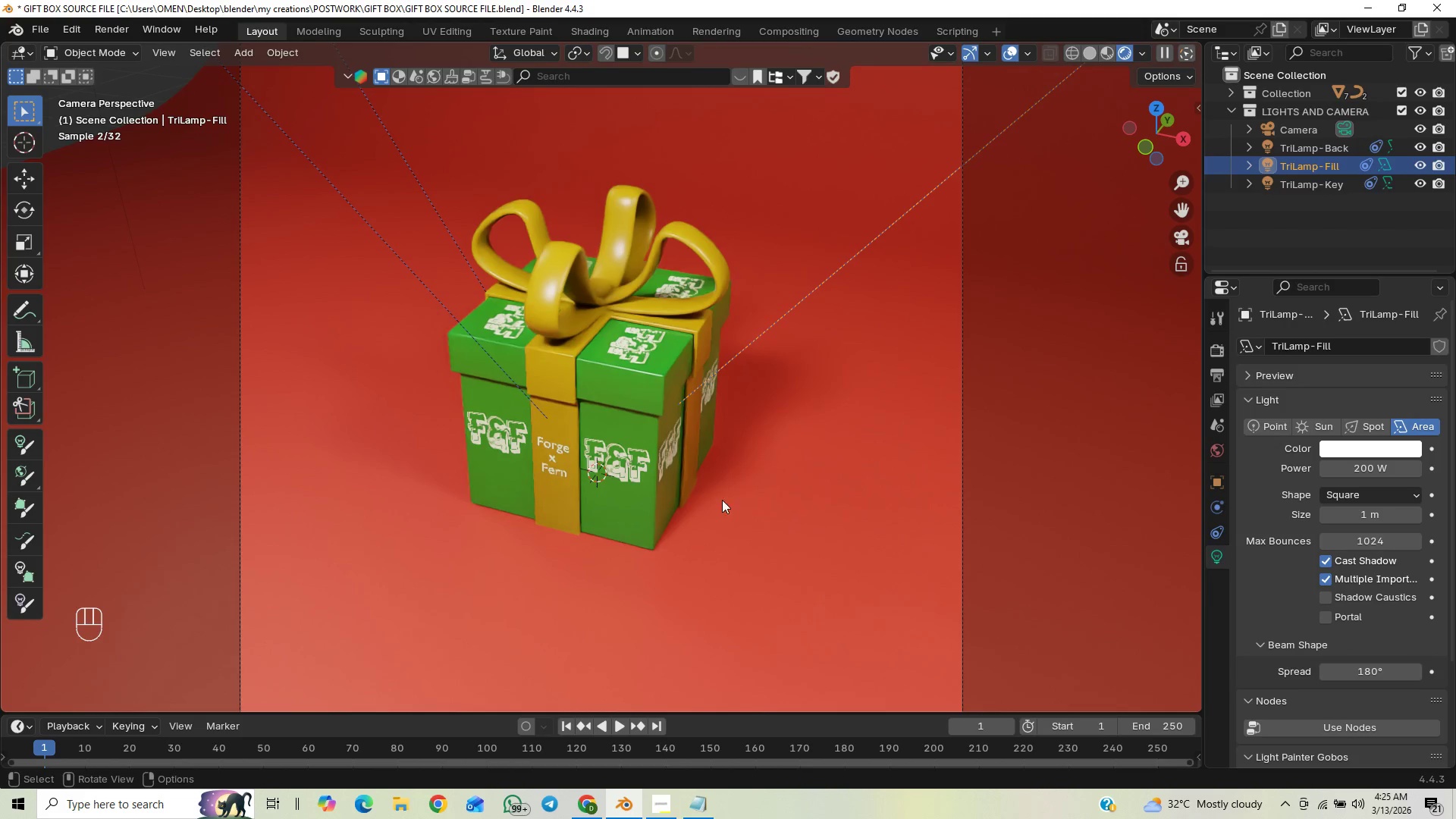 
scroll: coordinate [883, 507], scroll_direction: down, amount: 2.0
 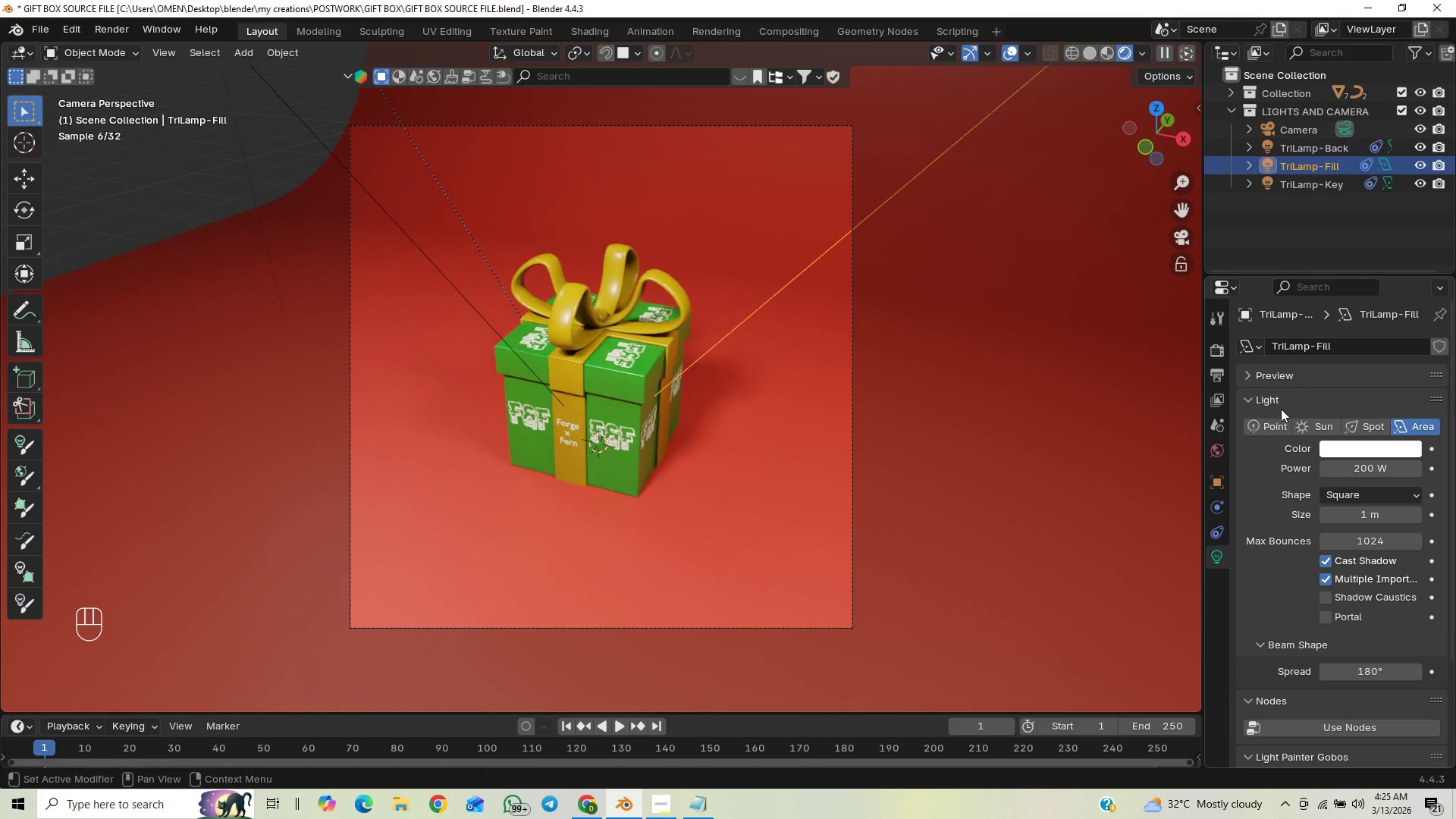 
left_click([1330, 147])
 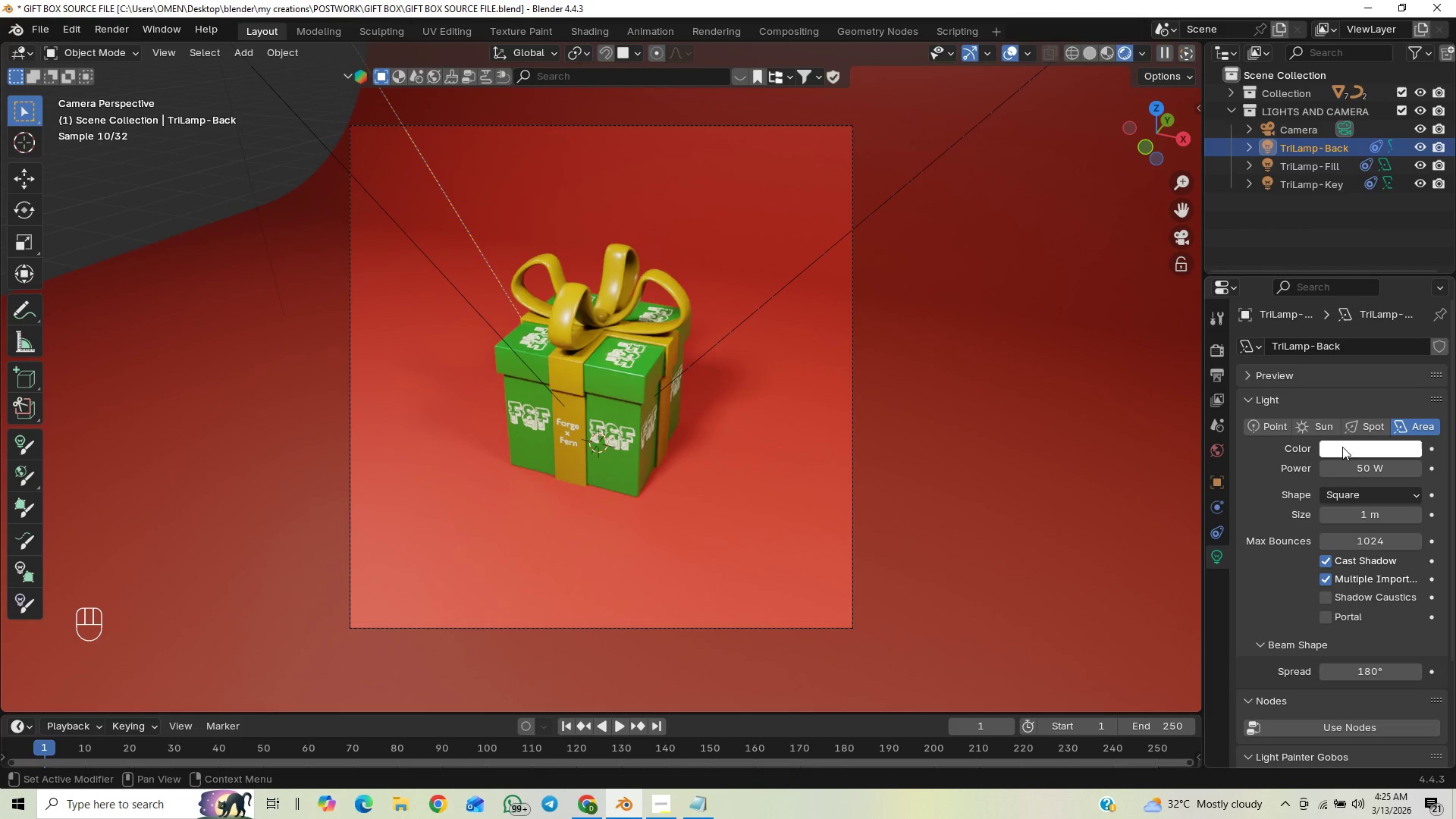 
left_click_drag(start_coordinate=[1358, 466], to_coordinate=[193, 467])
 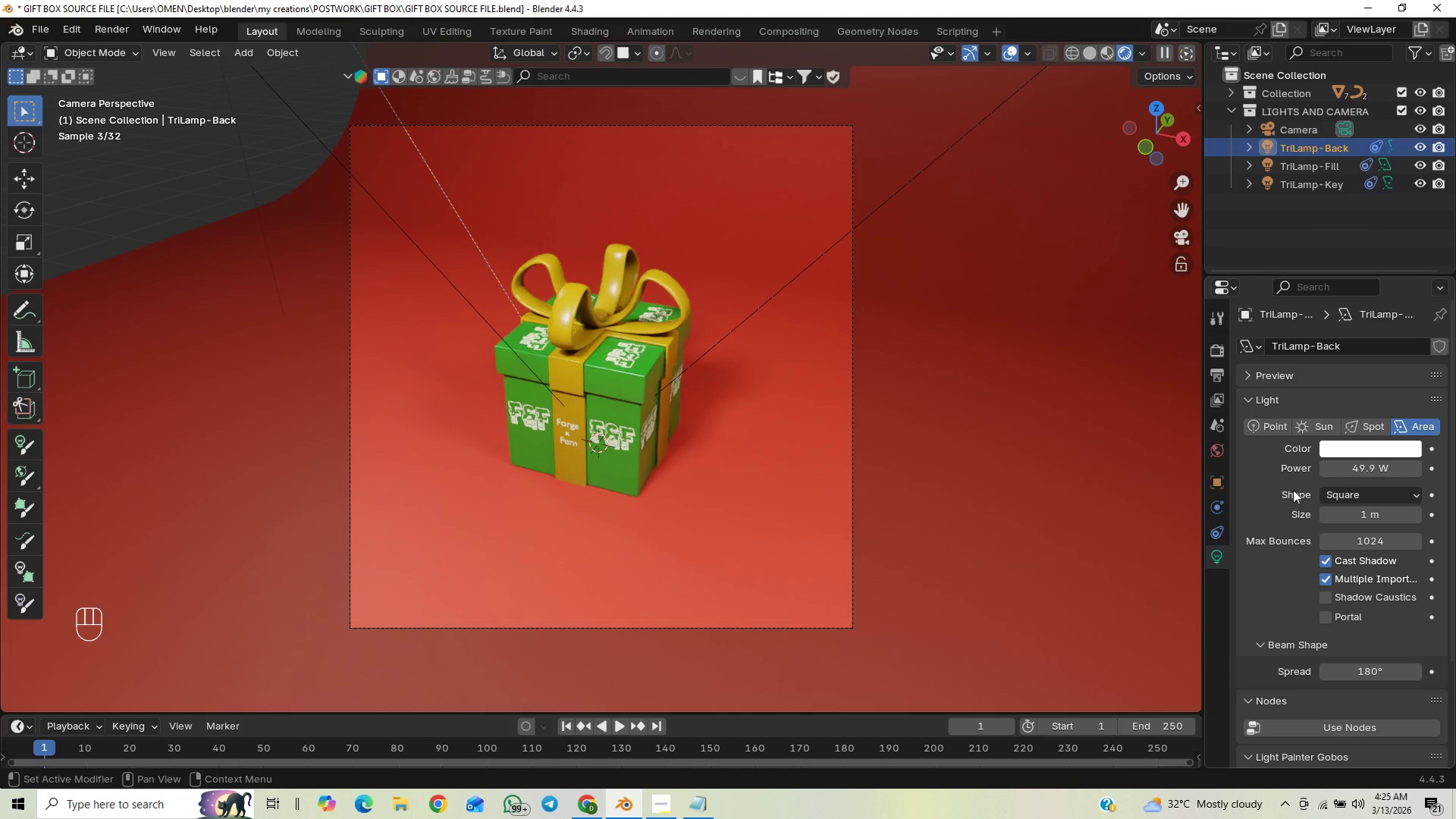 
left_click([1364, 470])
 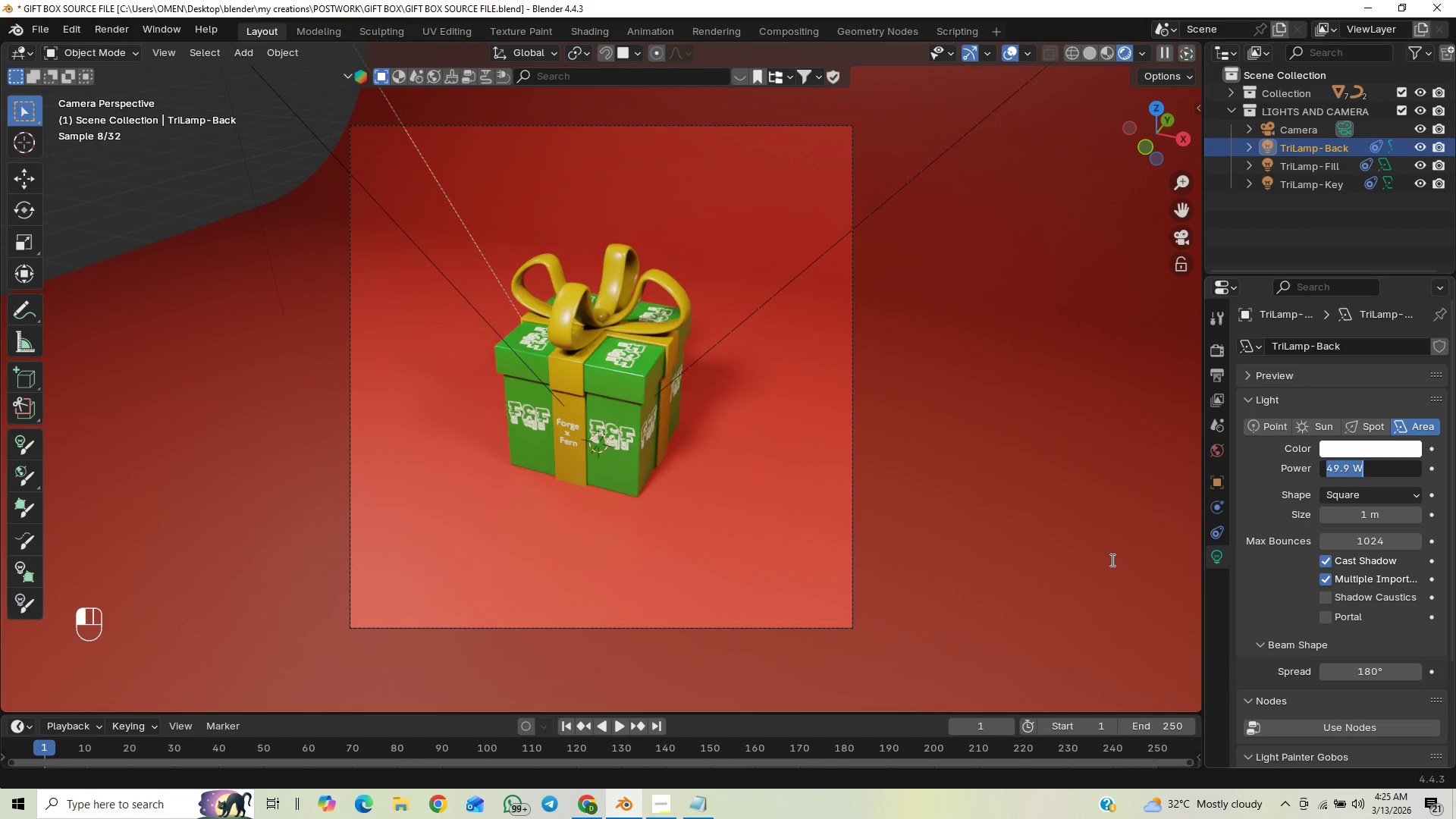 
type(350)
 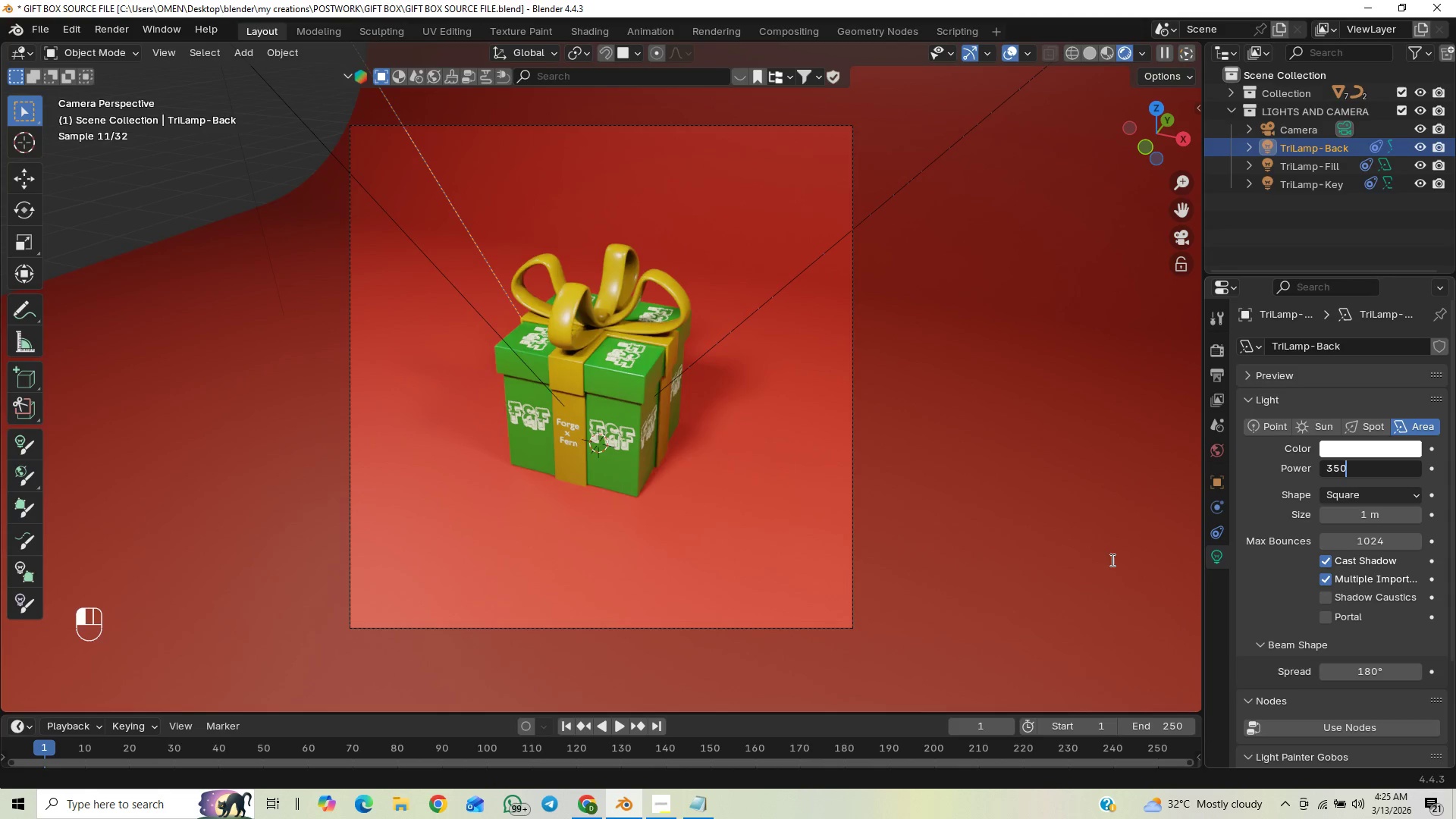 
key(Enter)
 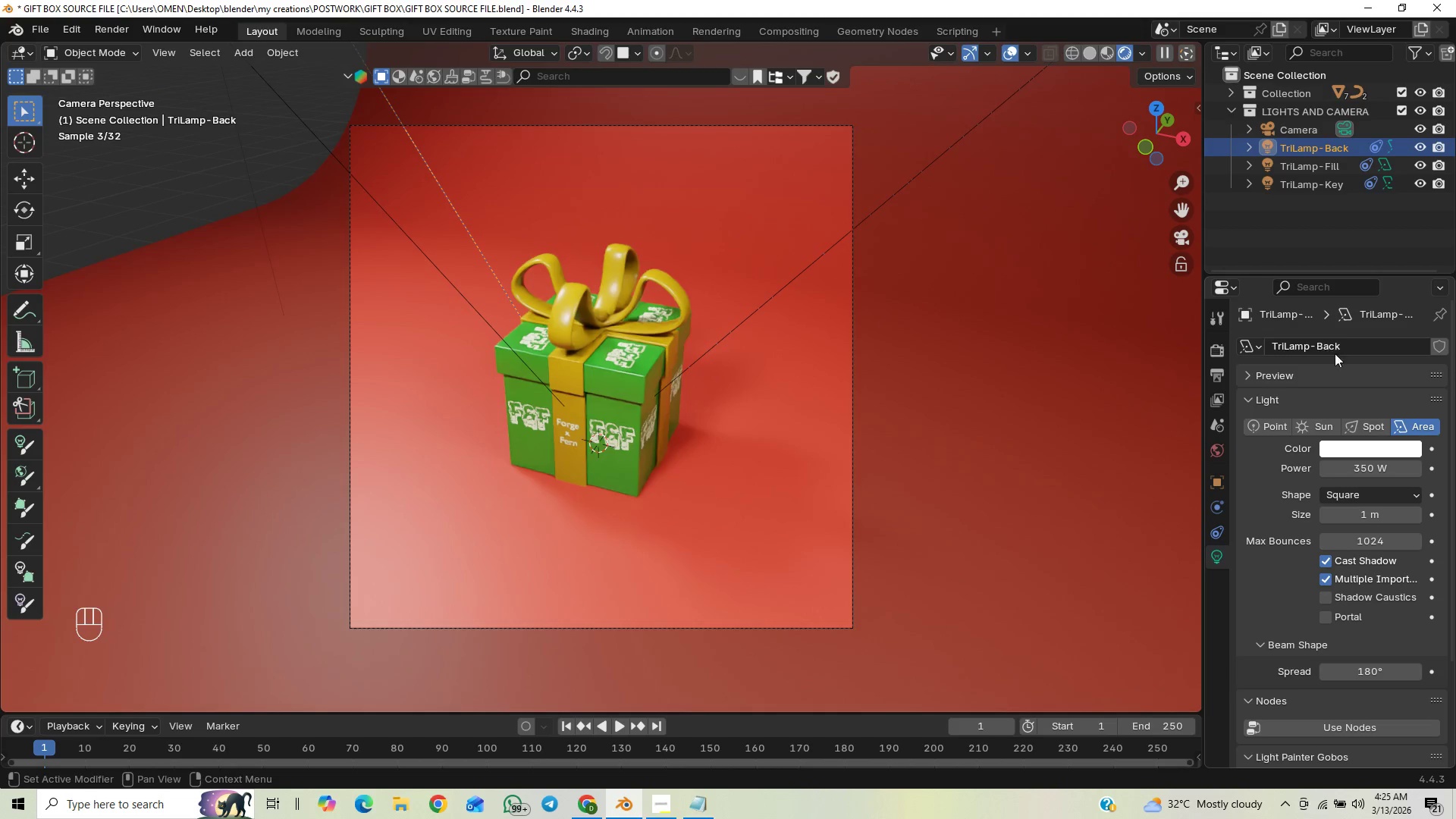 
left_click([1370, 464])
 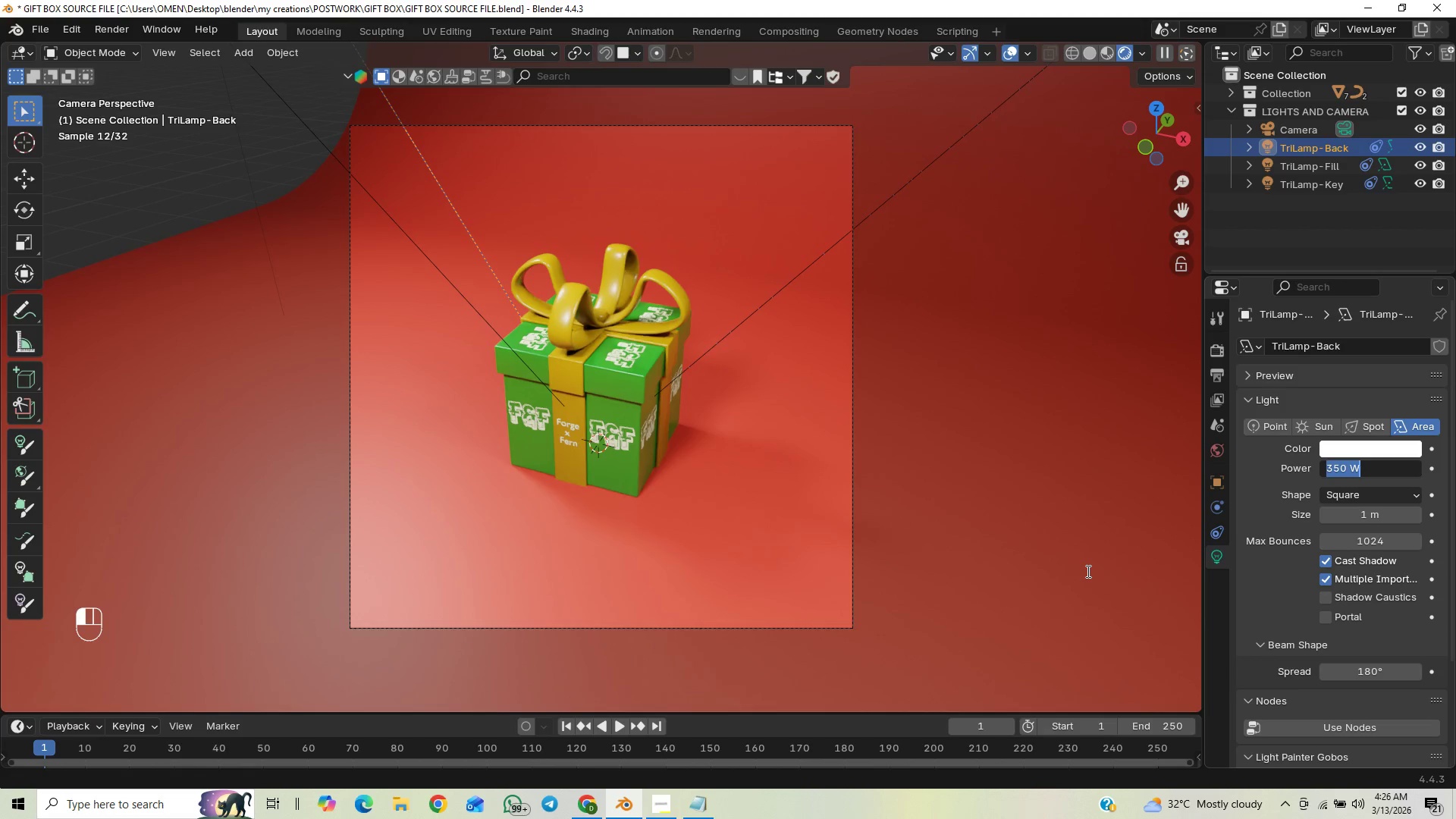 
wait(5.05)
 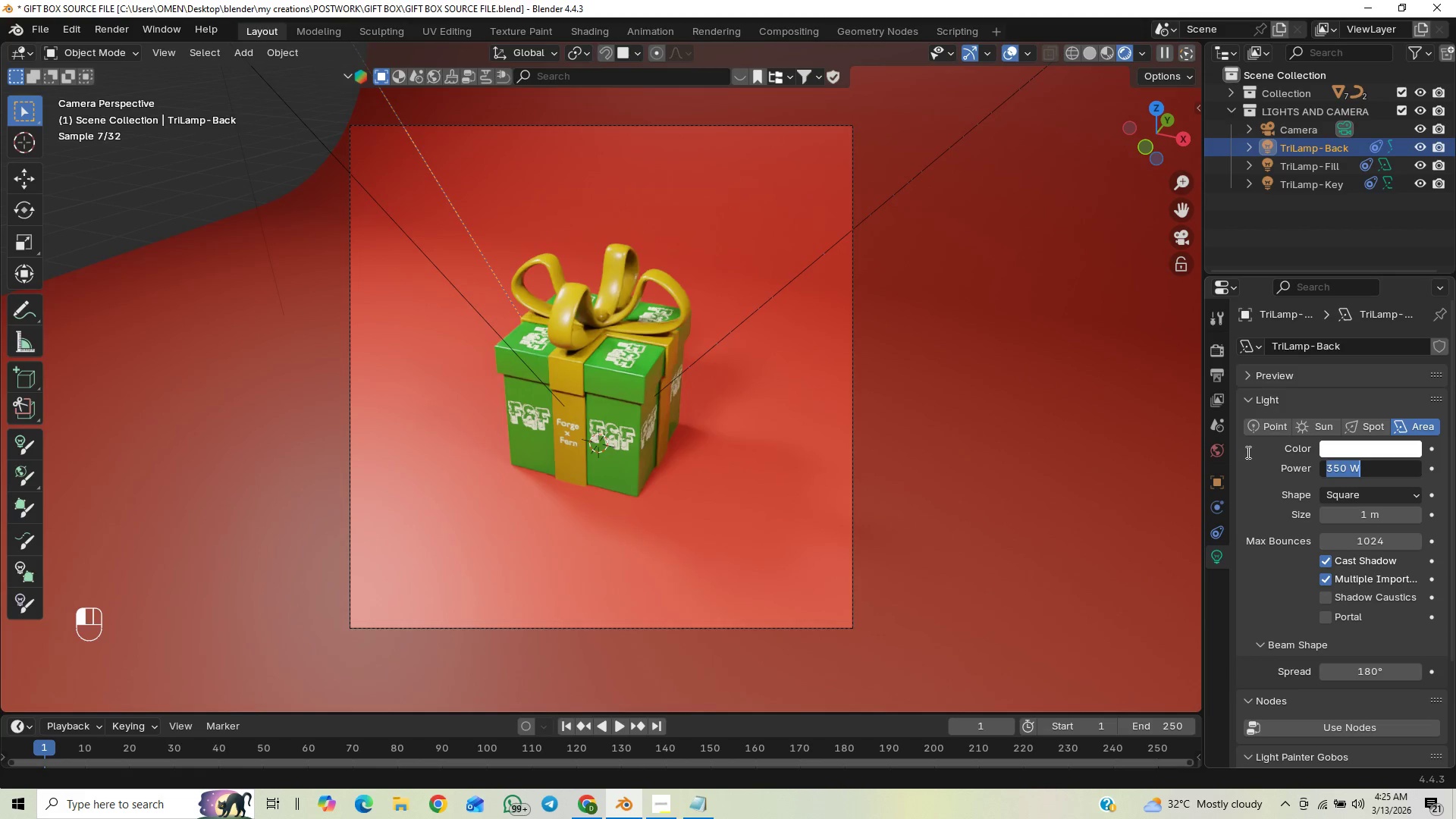 
type(150)
 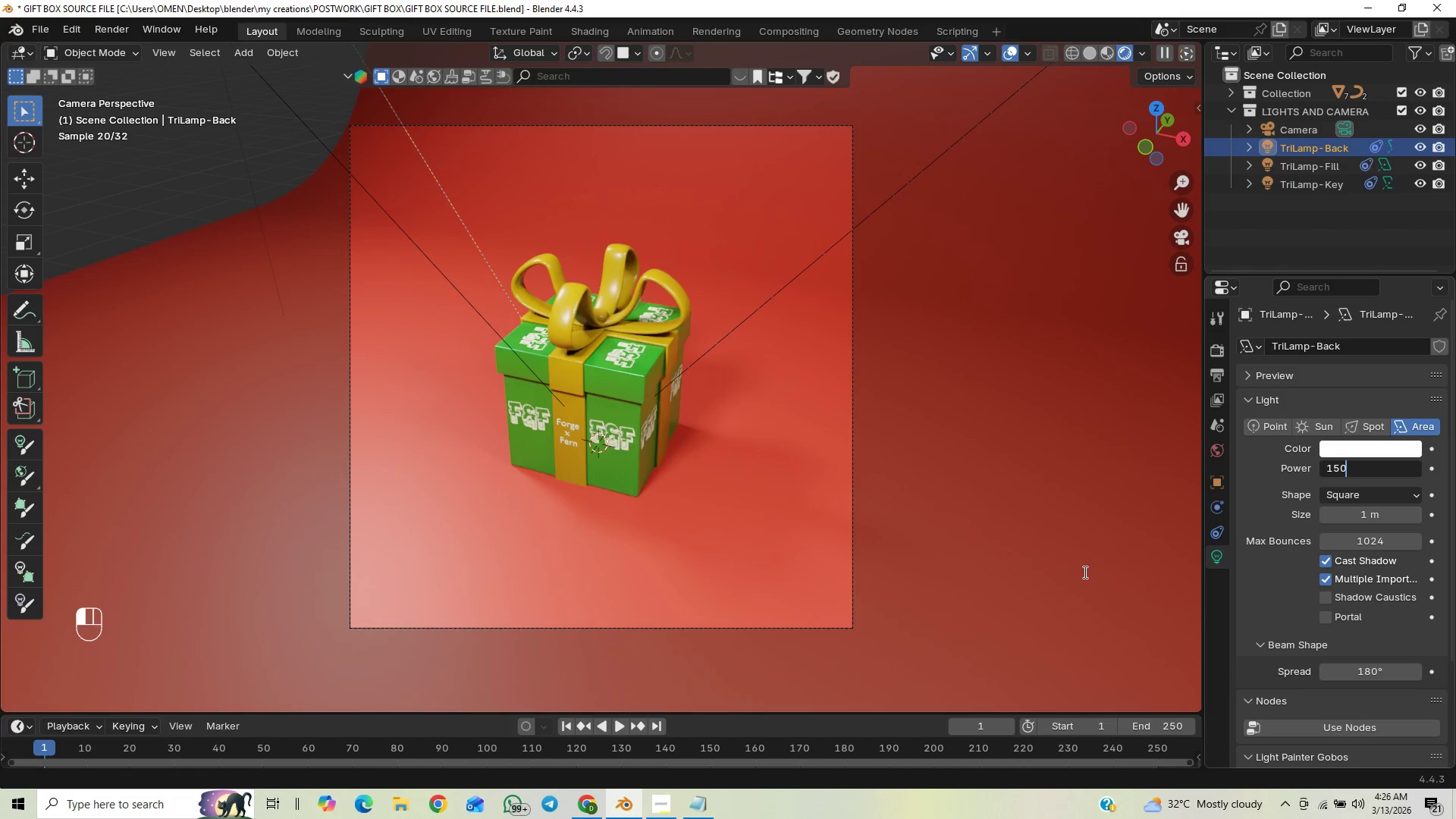 
key(Enter)
 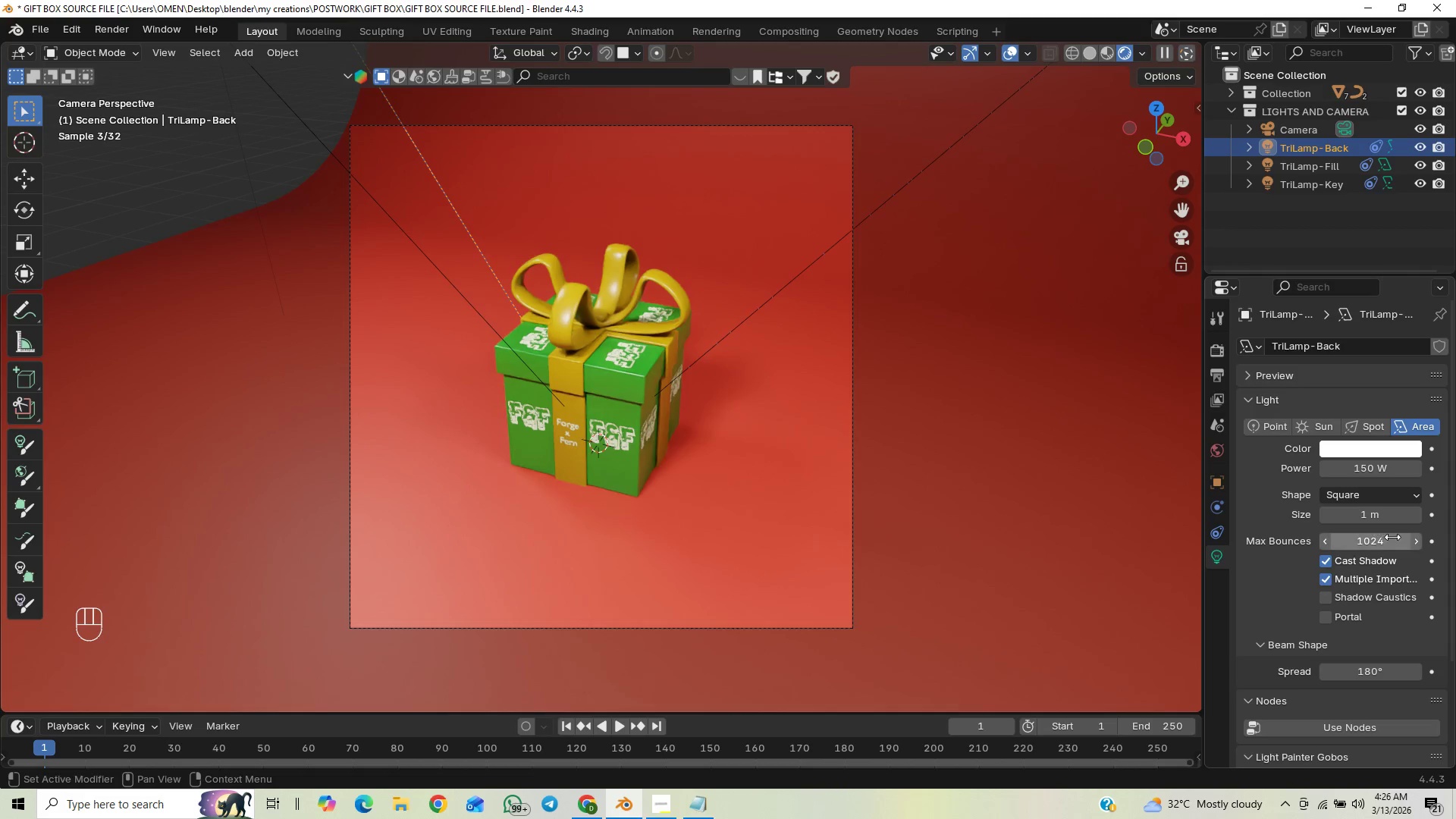 
left_click([1386, 473])
 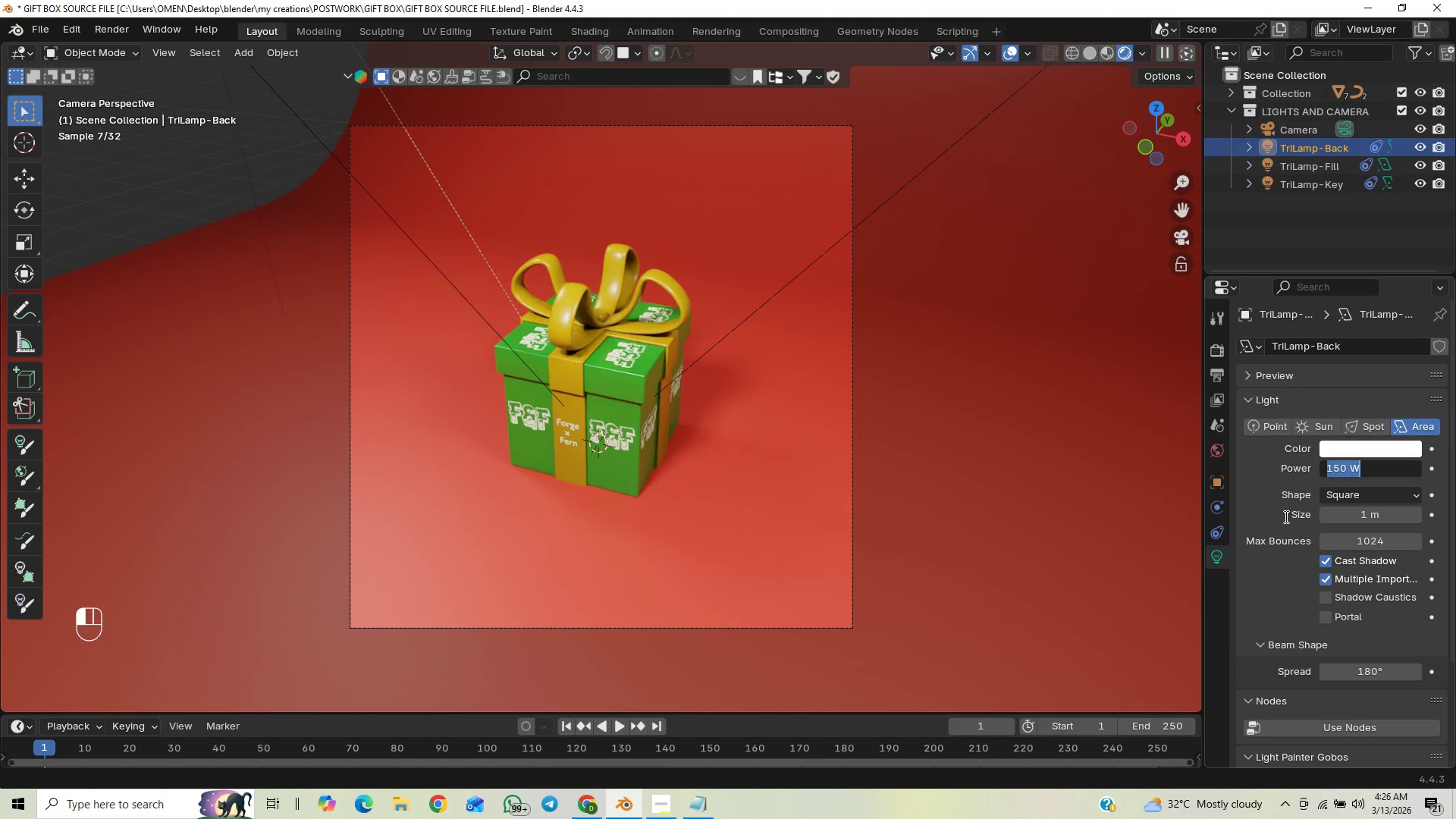 
type(25)
 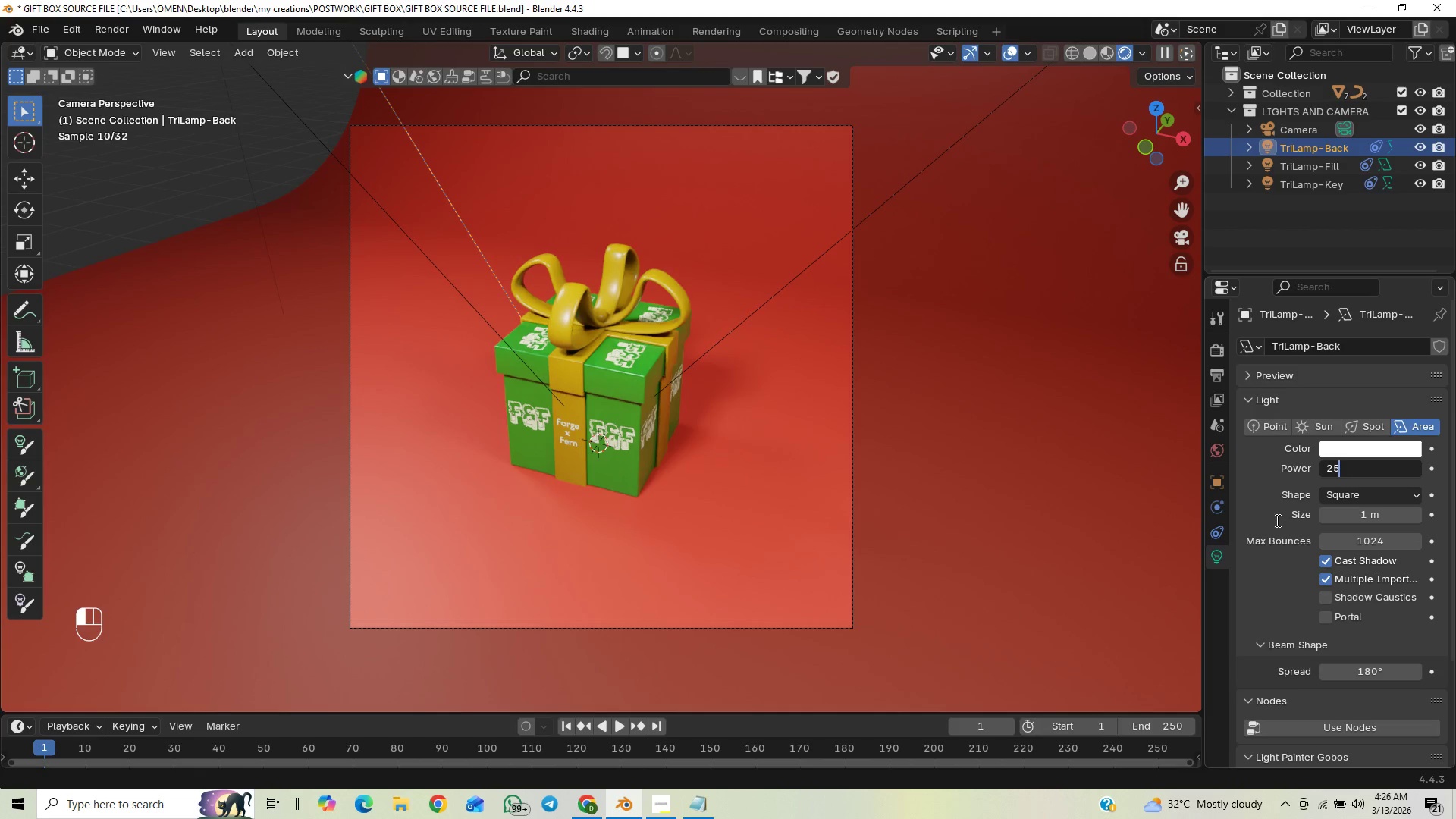 
key(0)
 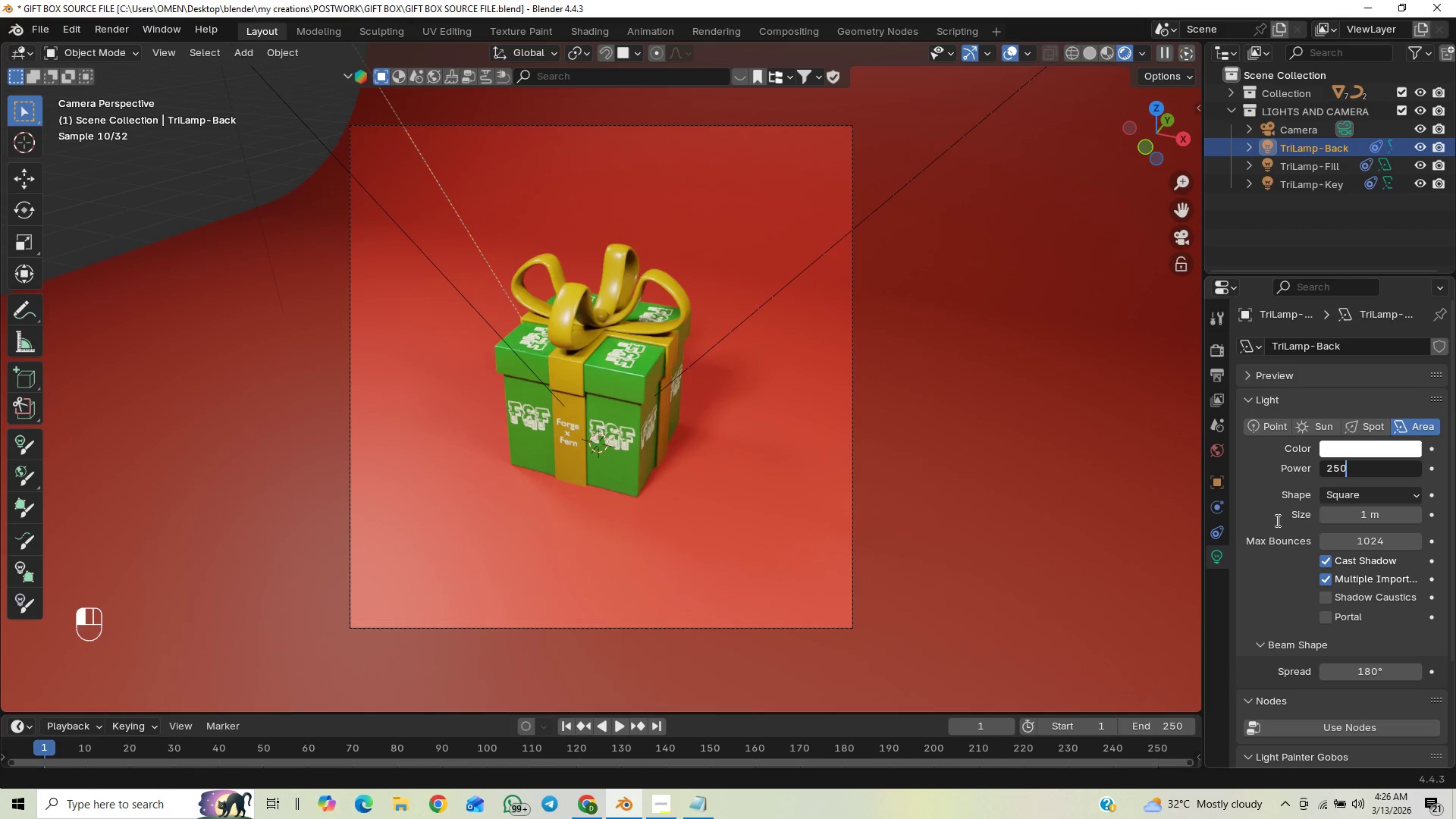 
key(Enter)
 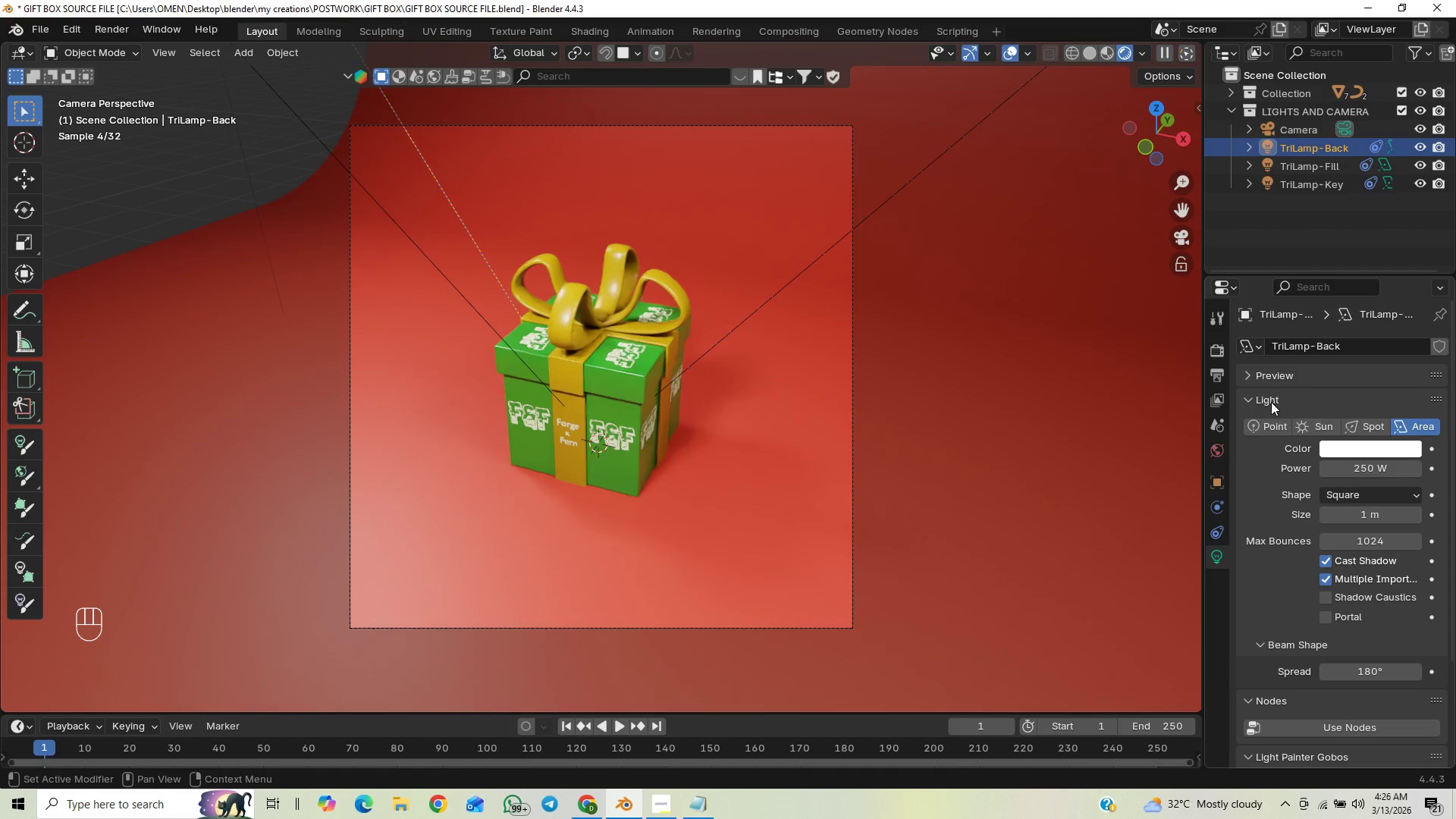 
scroll: coordinate [1032, 413], scroll_direction: down, amount: 2.0
 